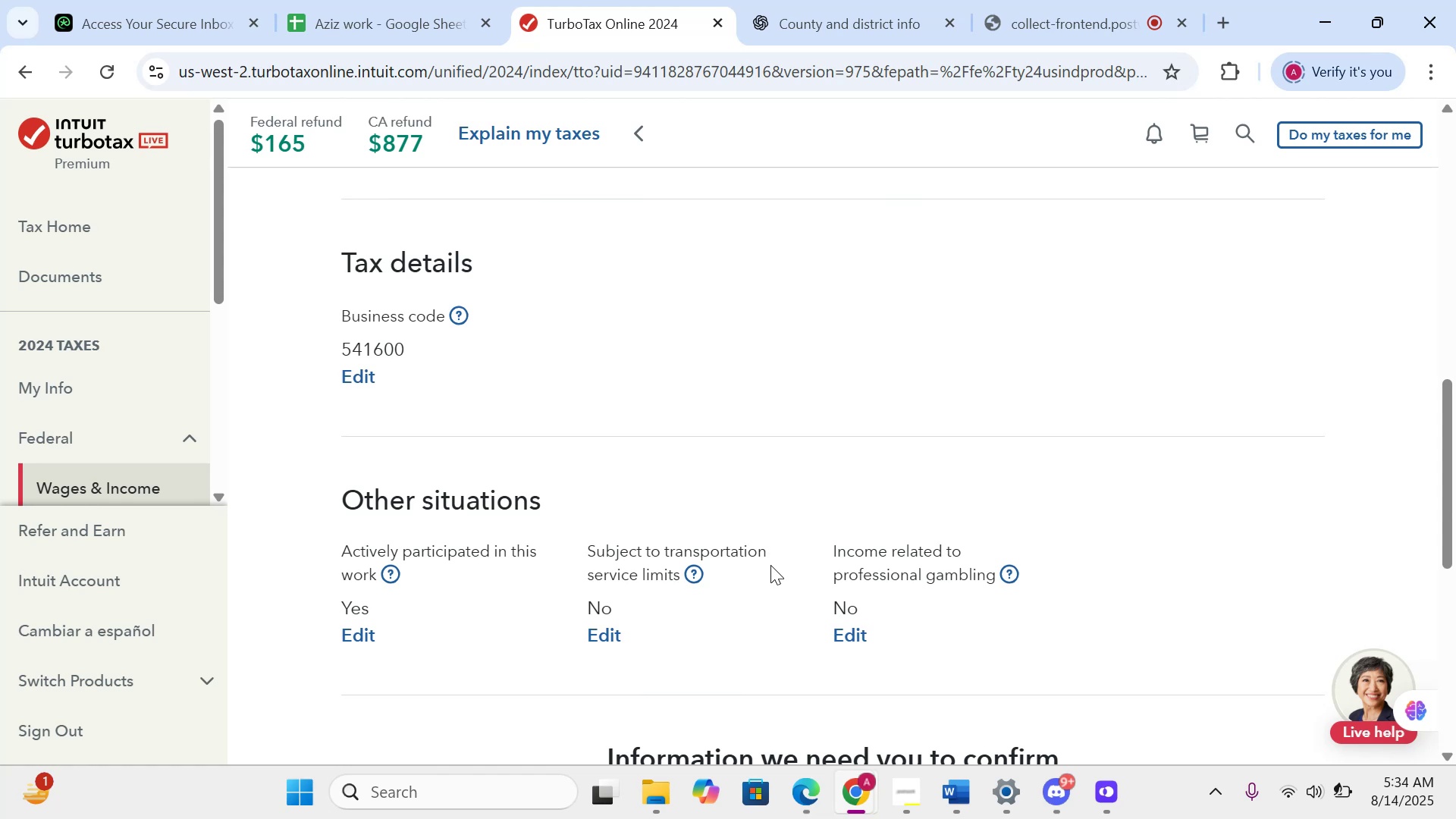 
wait(9.53)
 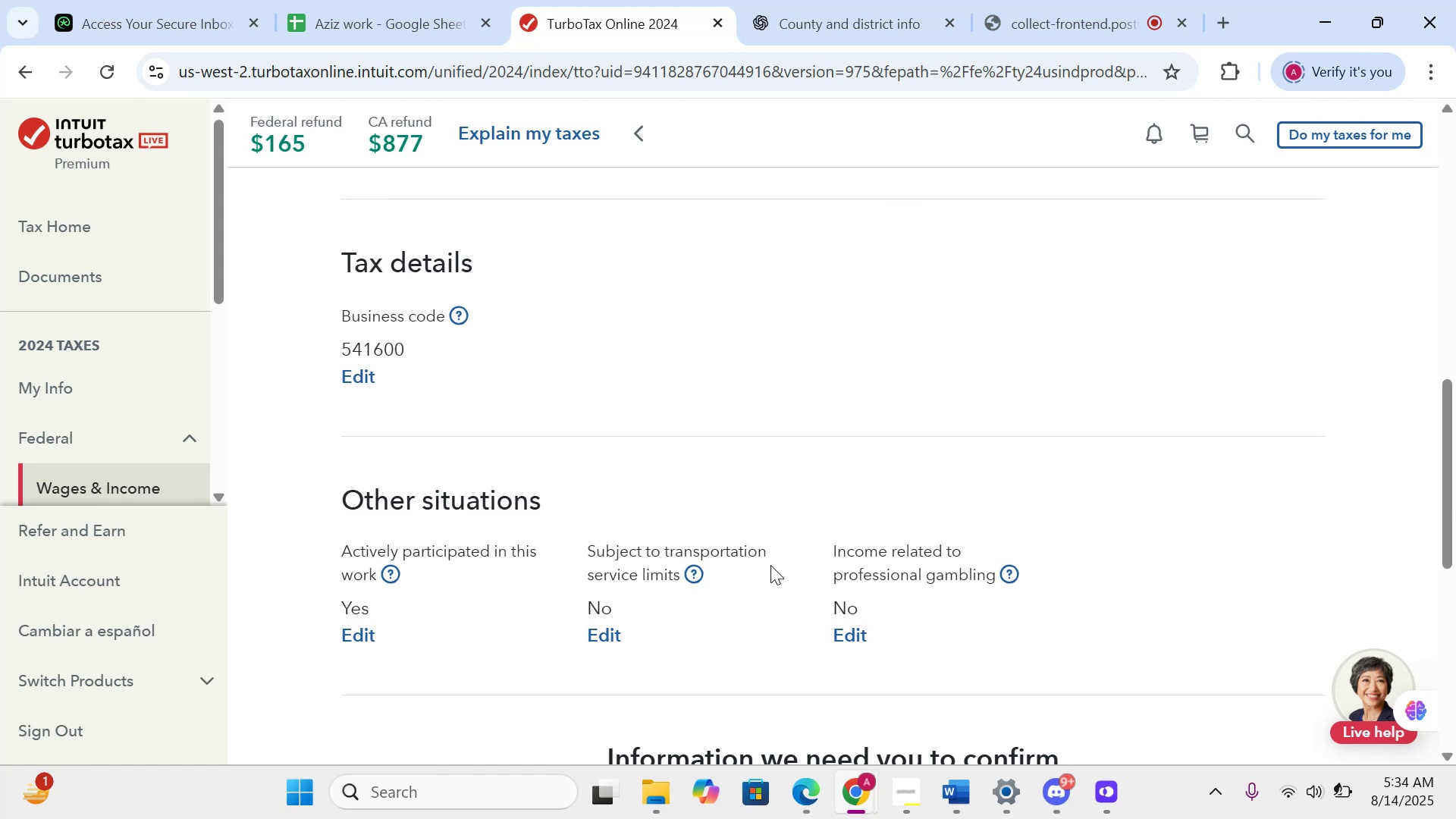 
scroll: coordinate [770, 565], scroll_direction: down, amount: 4.0
 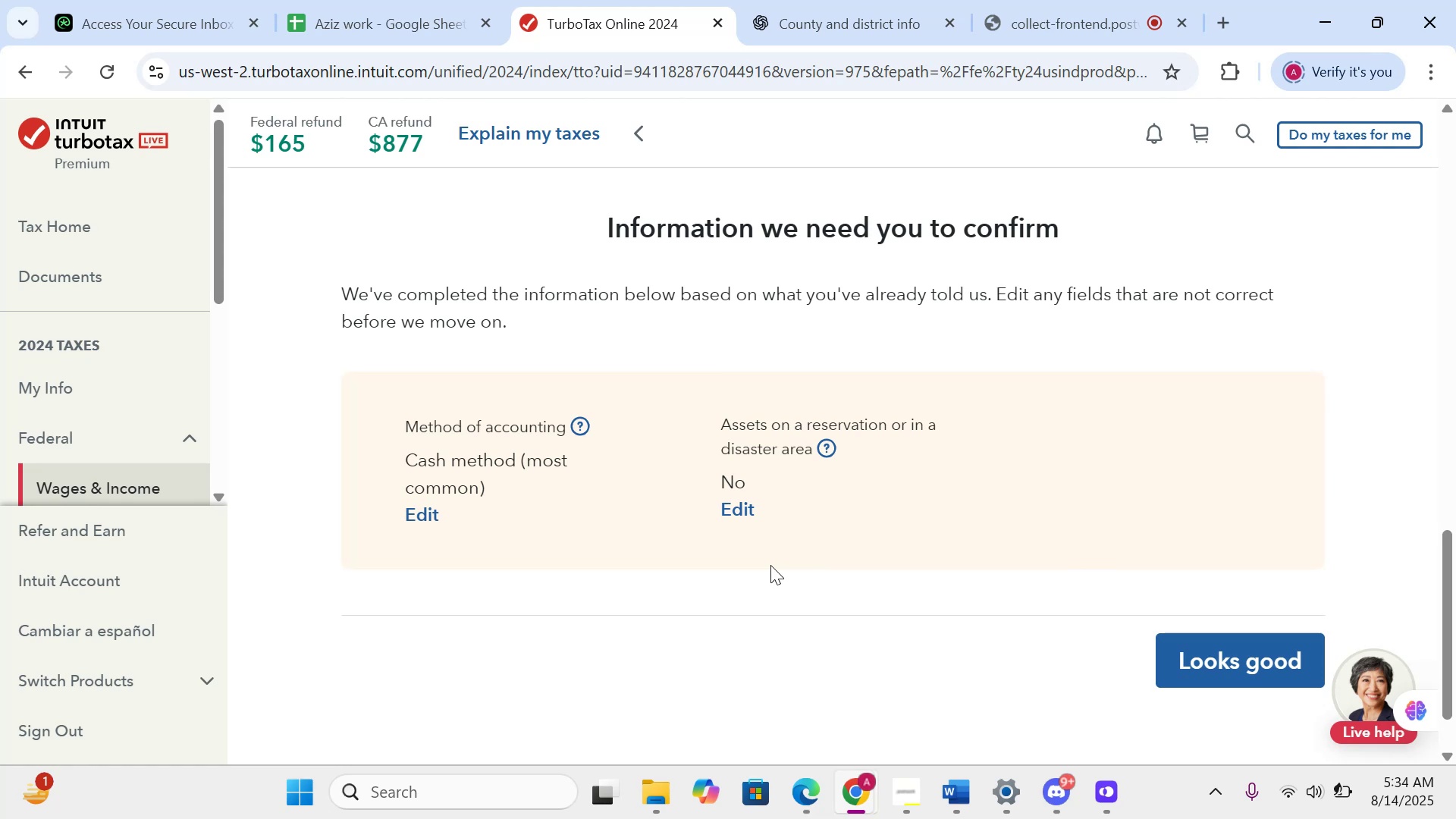 
wait(5.09)
 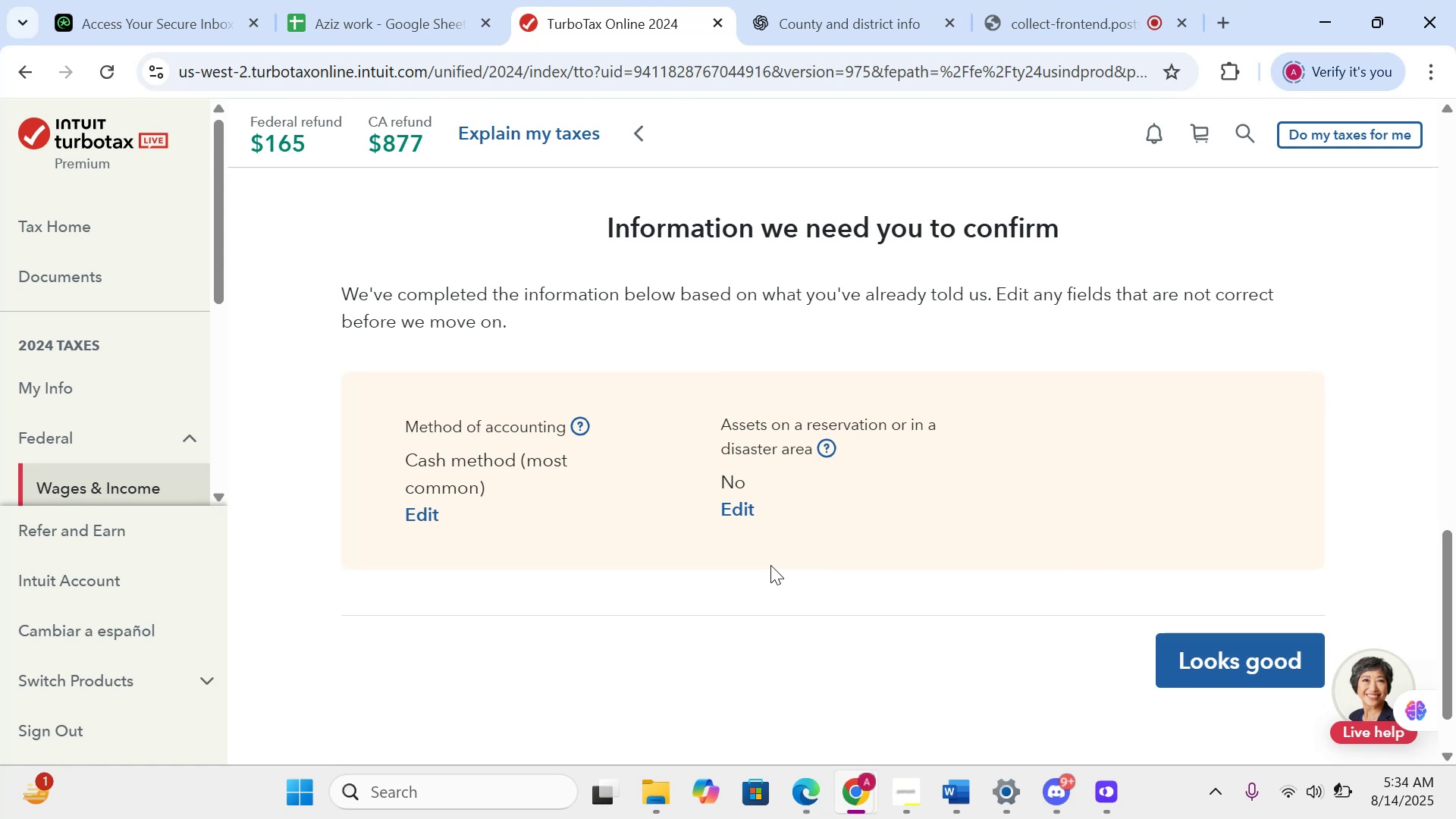 
scroll: coordinate [770, 565], scroll_direction: up, amount: 29.0
 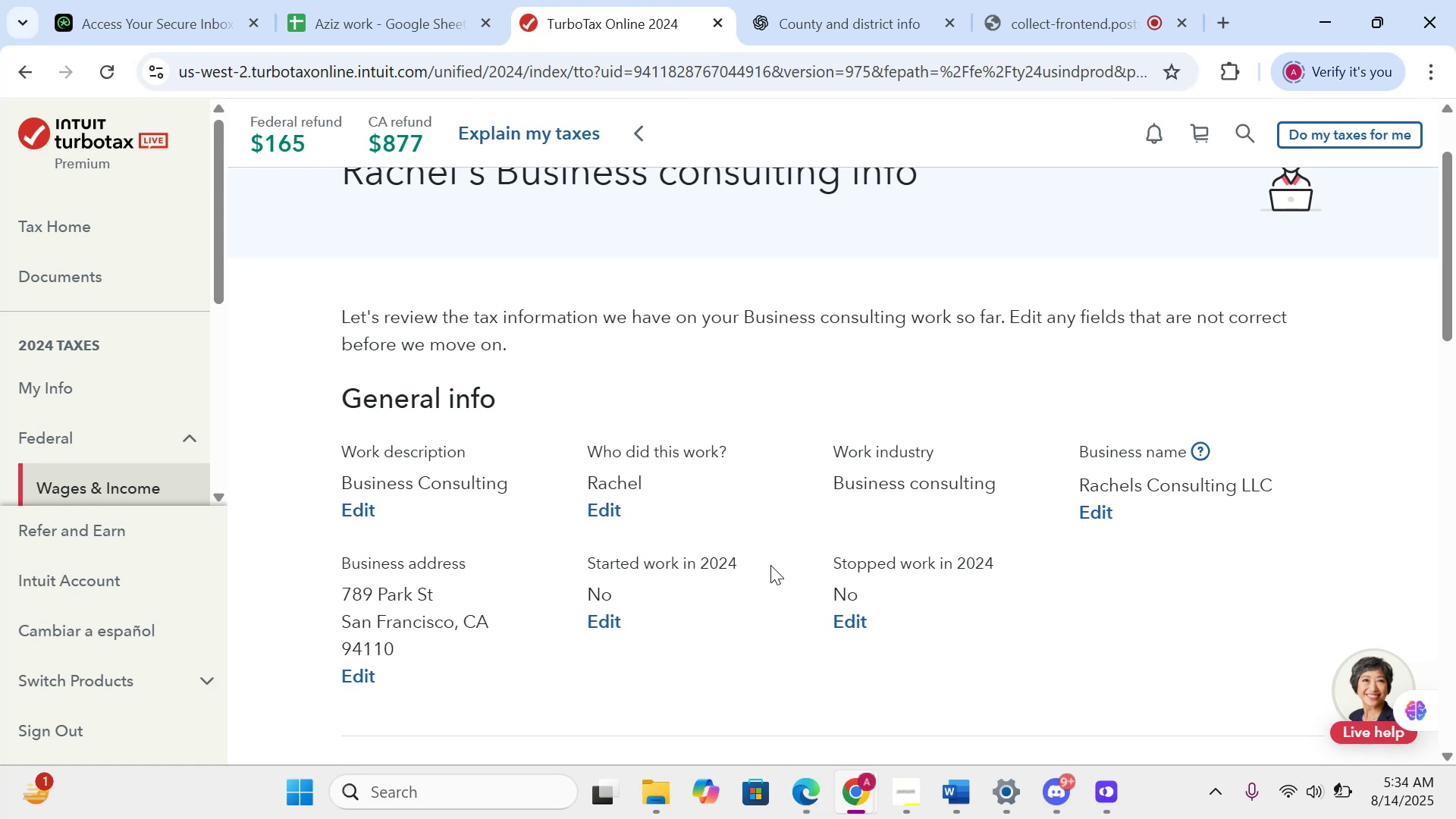 
wait(6.89)
 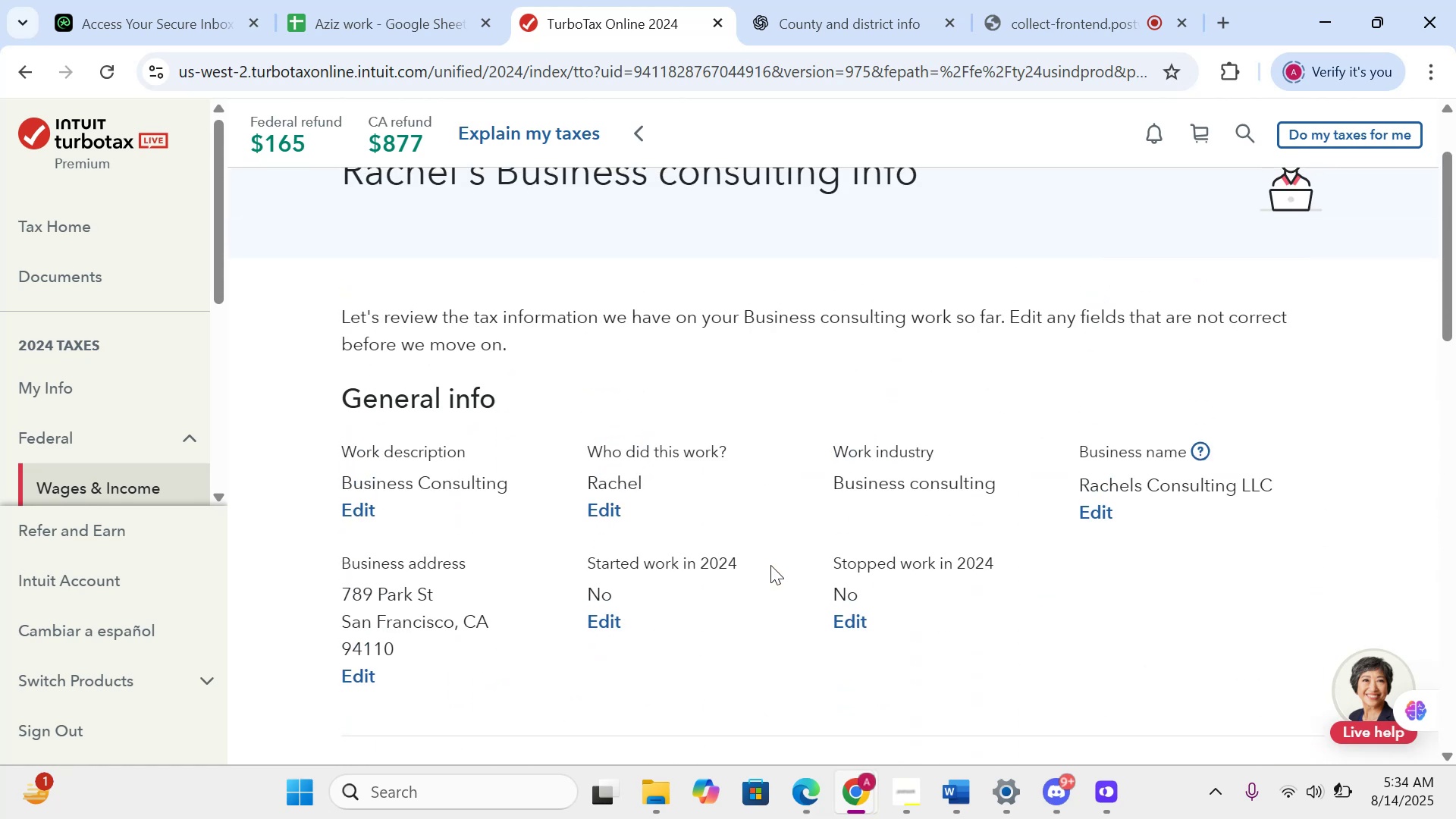 
left_click([770, 565])
 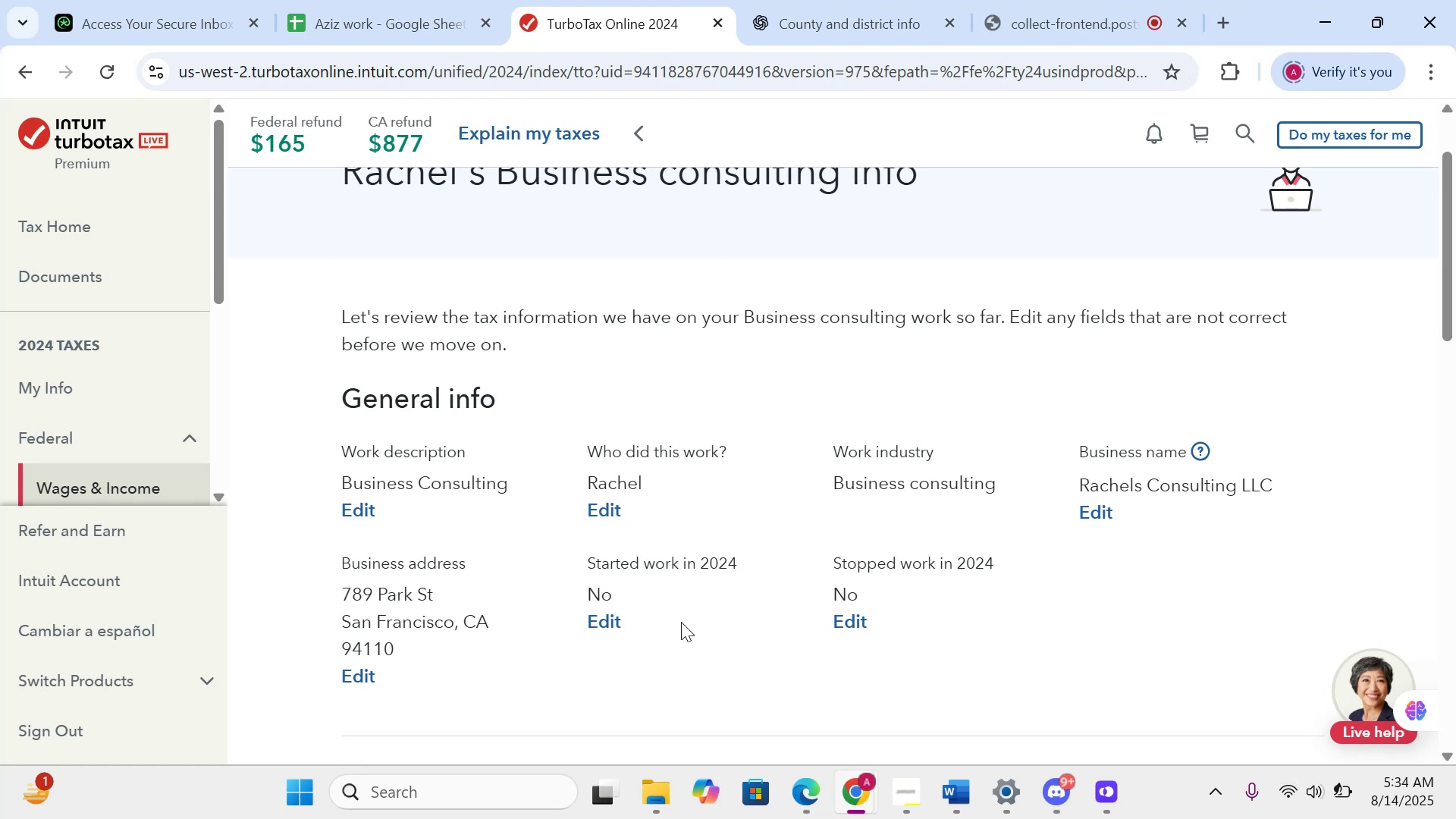 
scroll: coordinate [765, 478], scroll_direction: up, amount: 8.0
 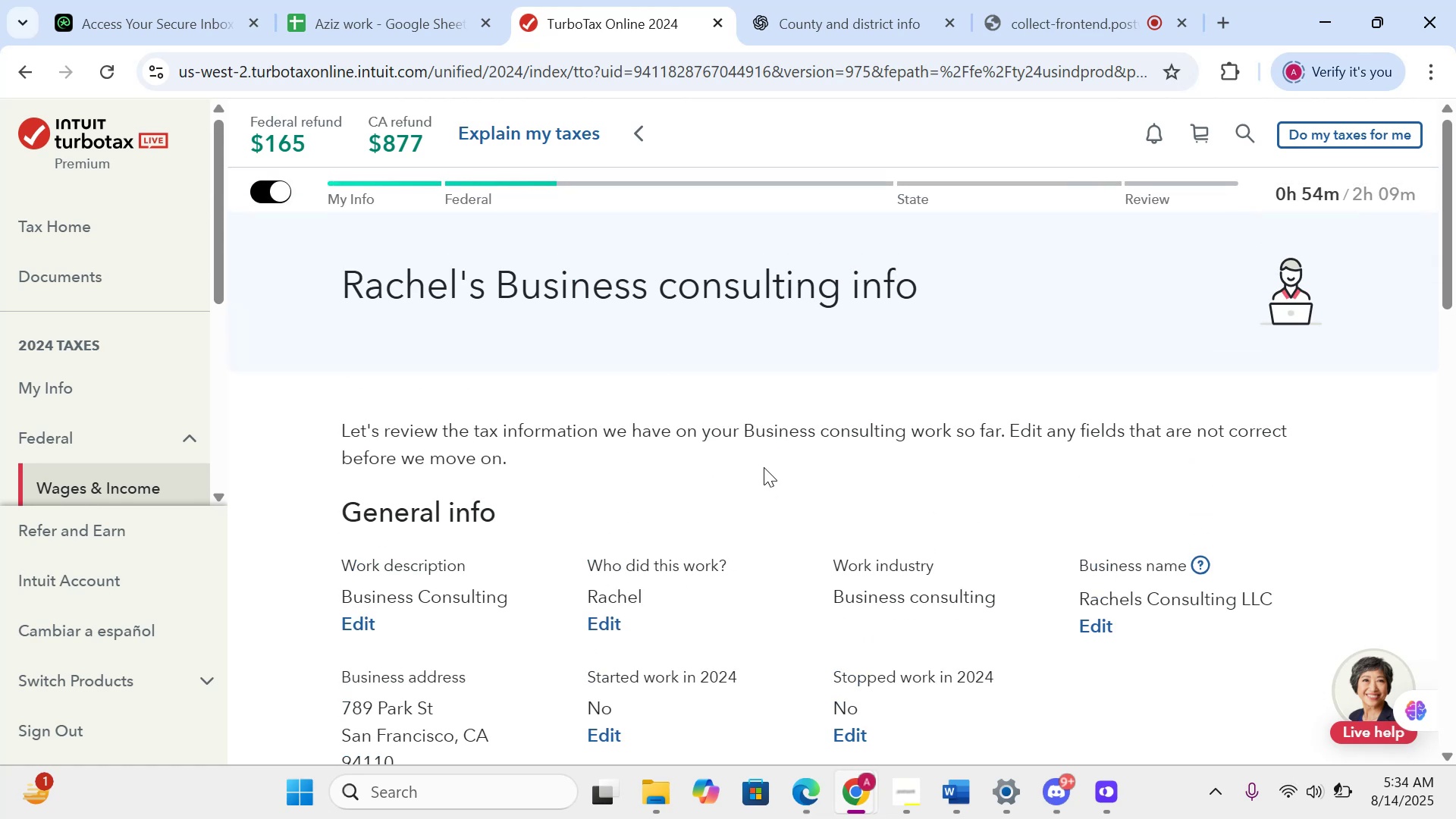 
scroll: coordinate [1024, 536], scroll_direction: down, amount: 38.0
 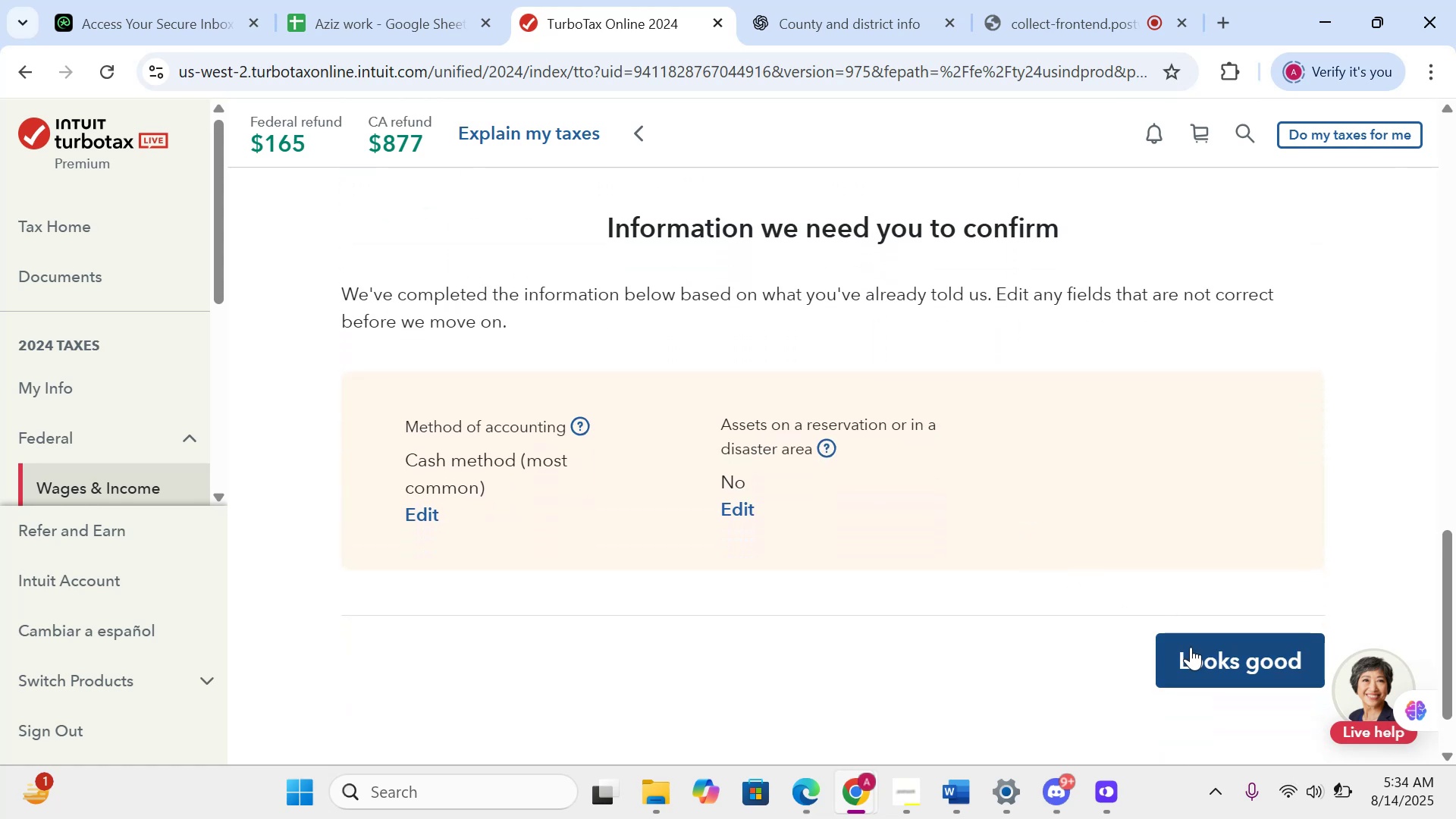 
left_click([1191, 647])
 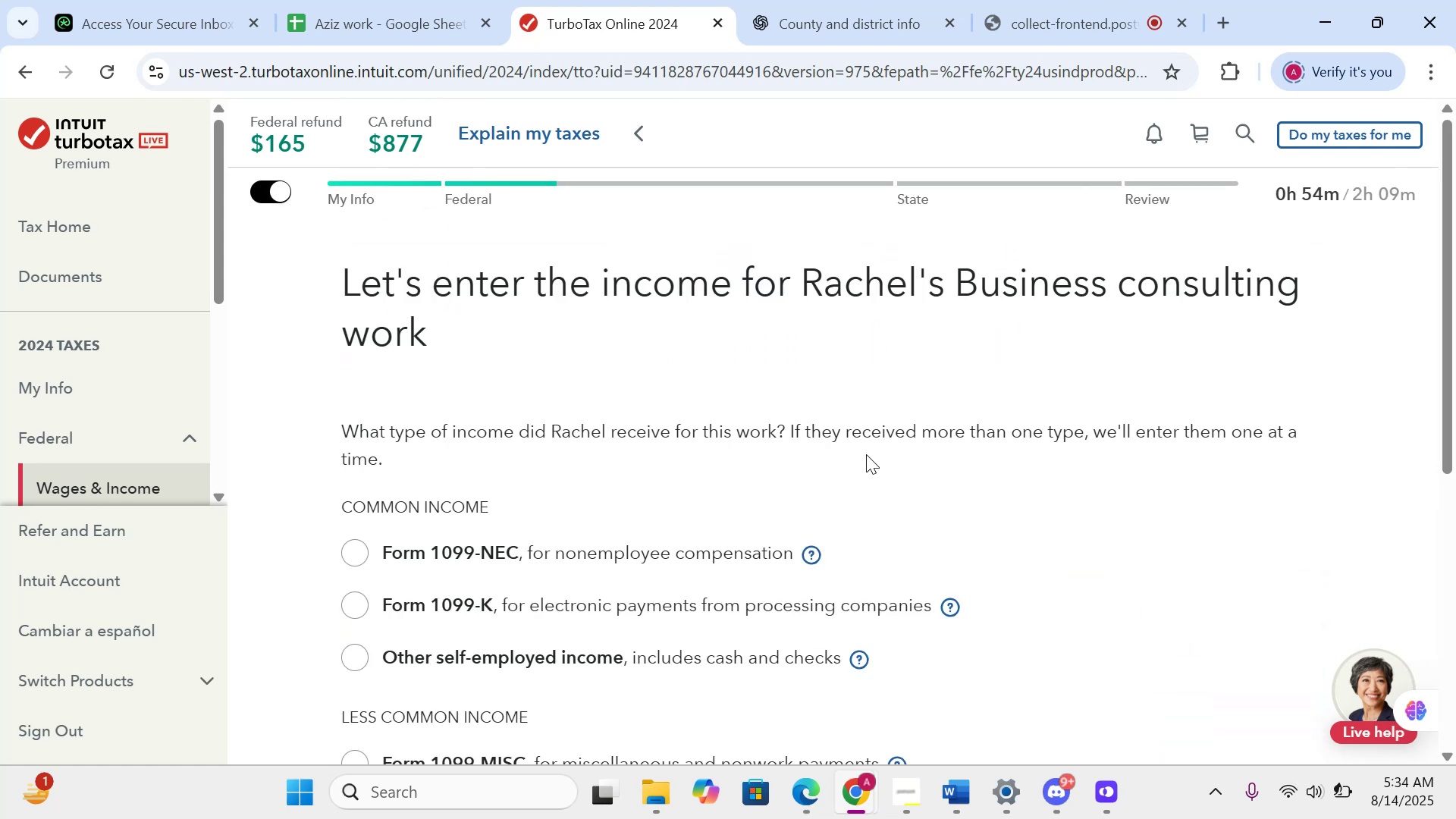 
scroll: coordinate [659, 446], scroll_direction: down, amount: 16.0
 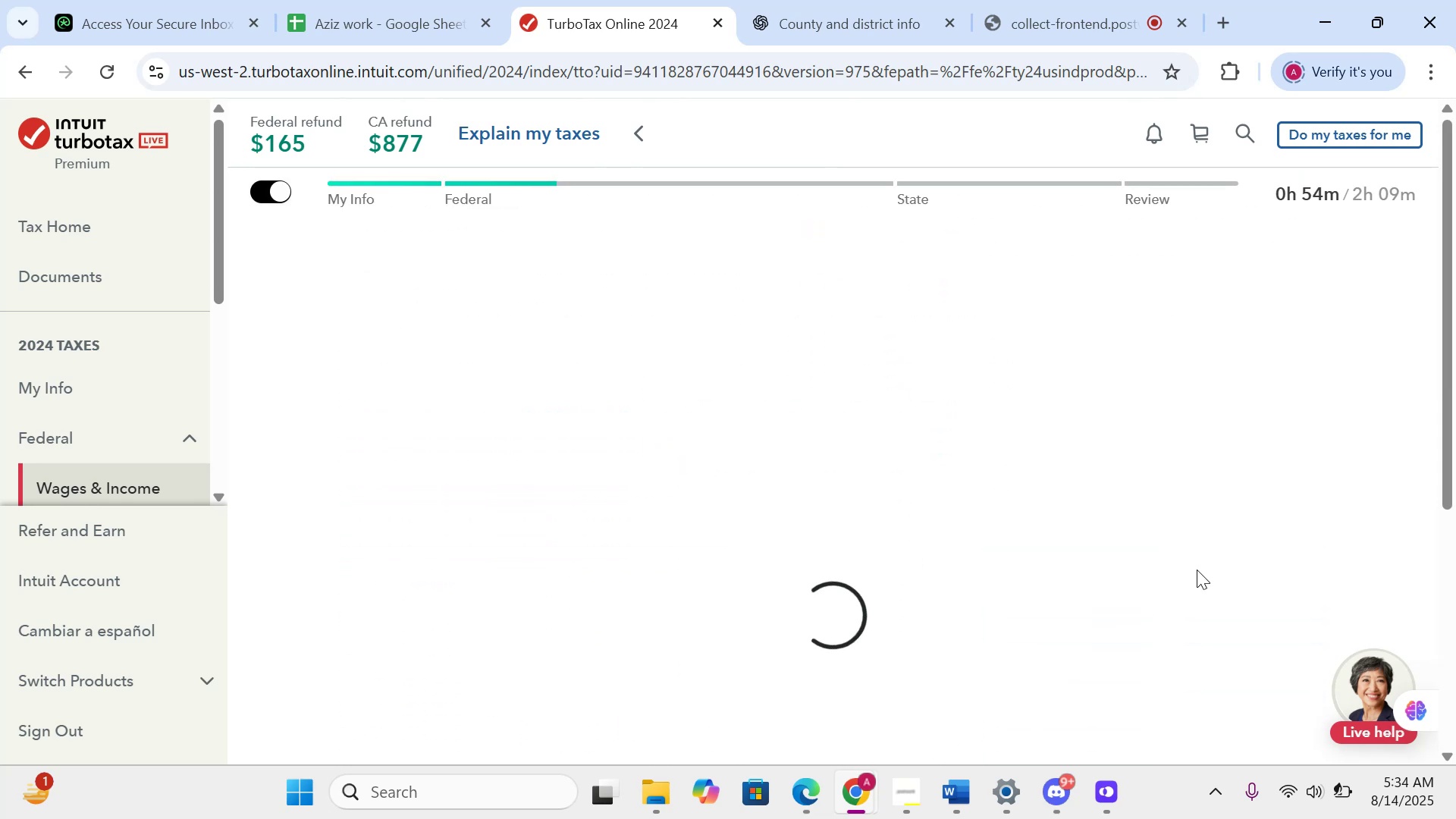 
wait(8.52)
 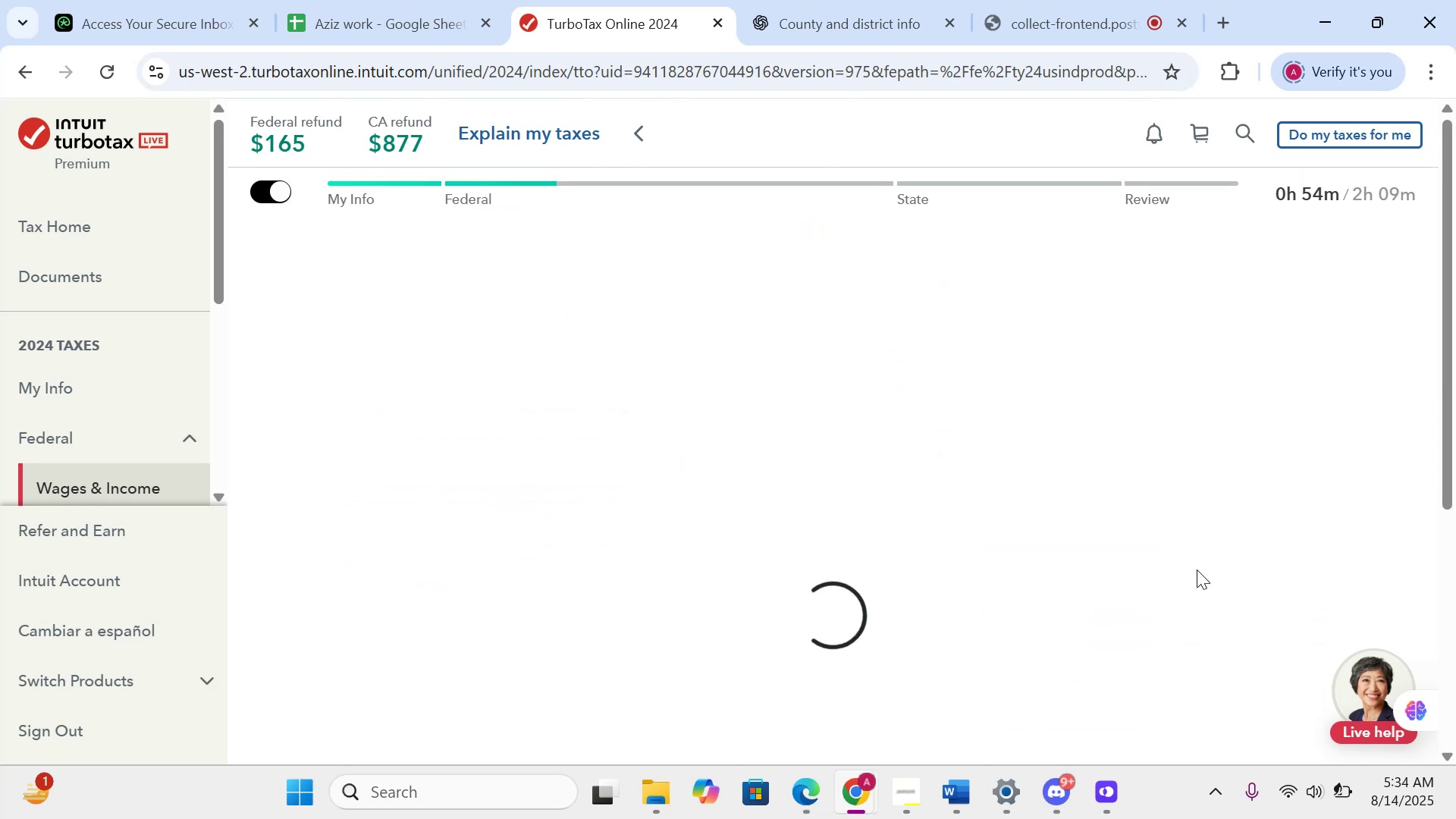 
left_click([357, 554])
 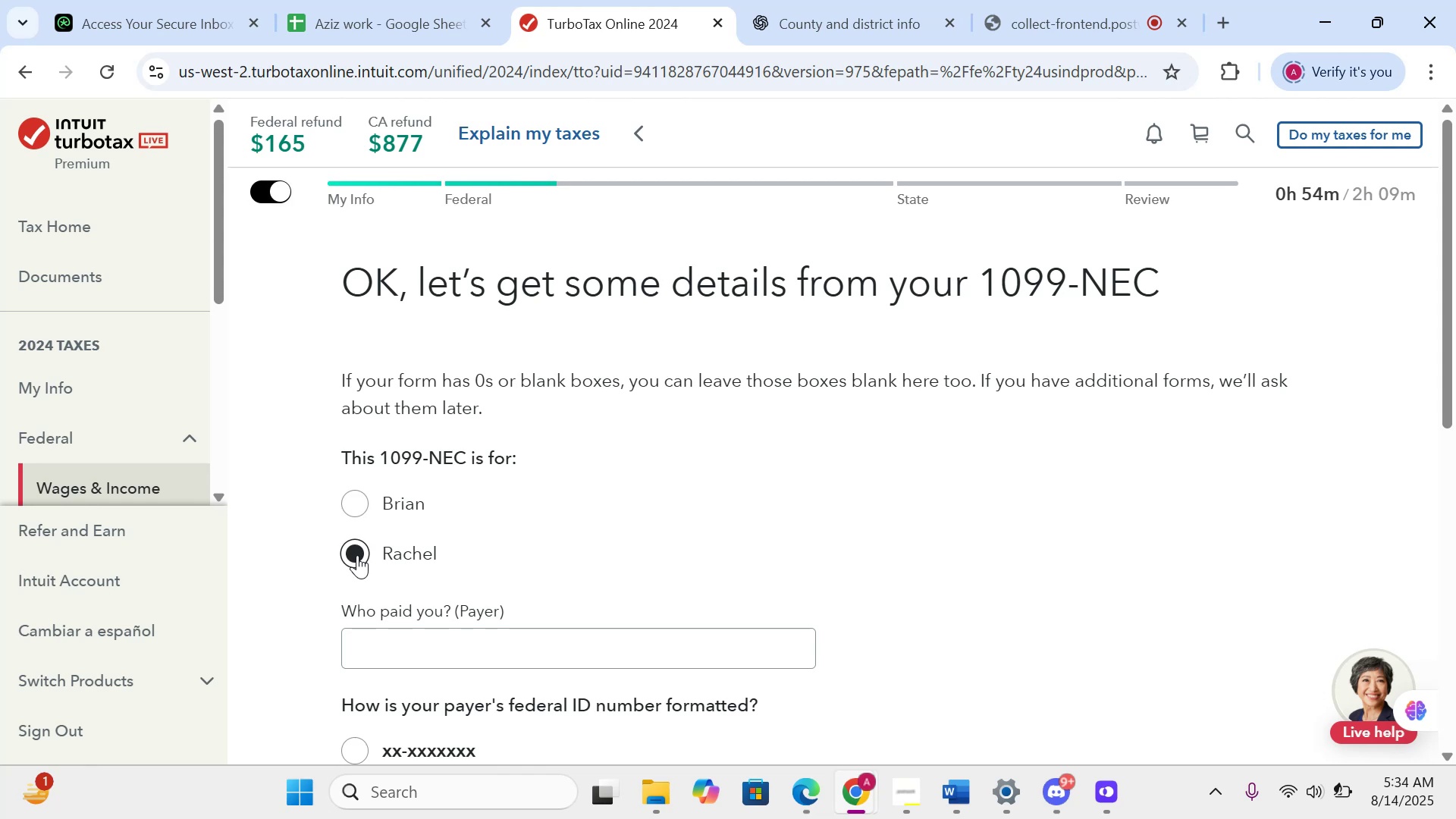 
scroll: coordinate [547, 550], scroll_direction: down, amount: 3.0
 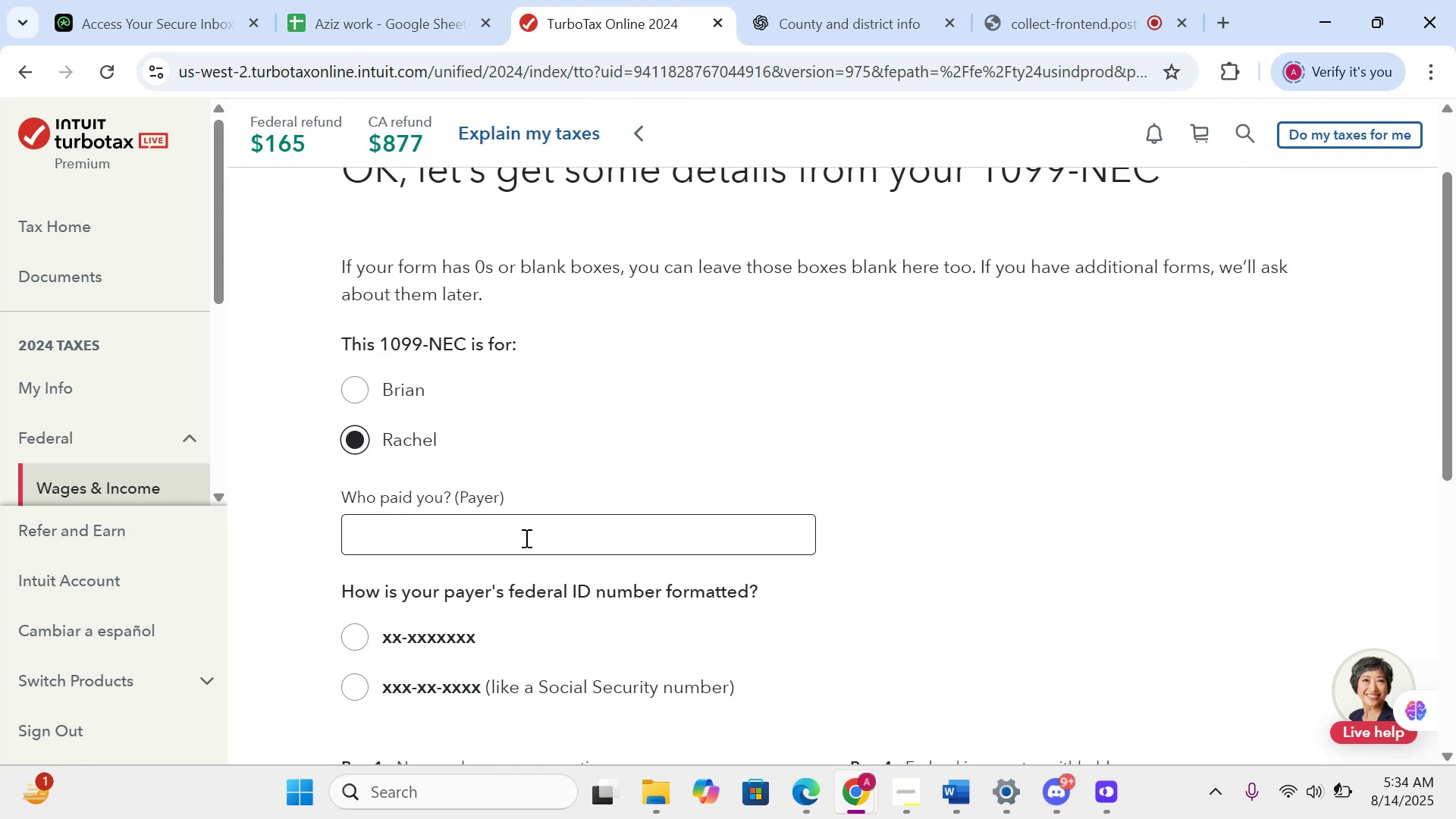 
left_click([525, 537])
 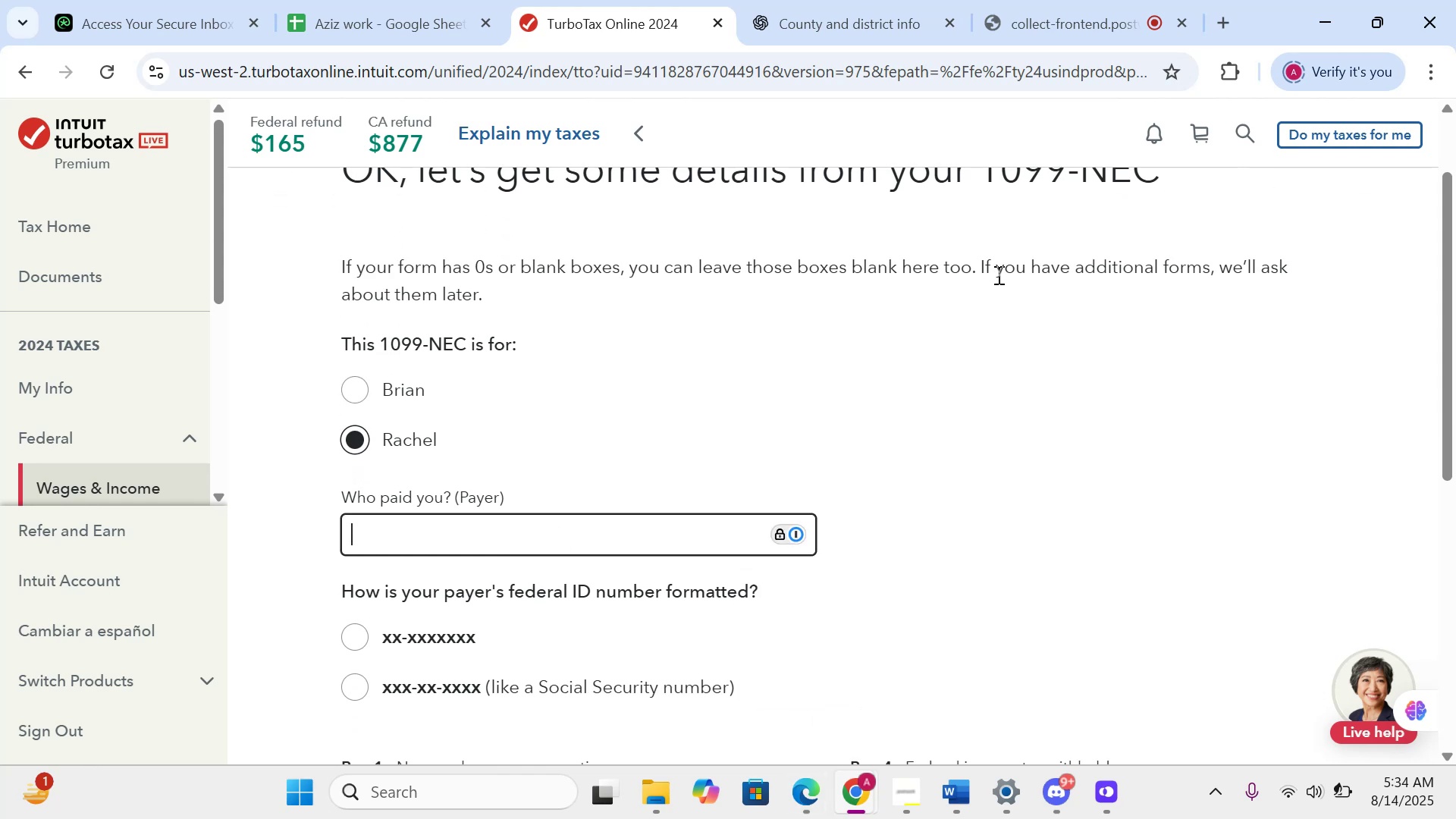 
left_click_drag(start_coordinate=[1260, 17], to_coordinate=[1455, 108])
 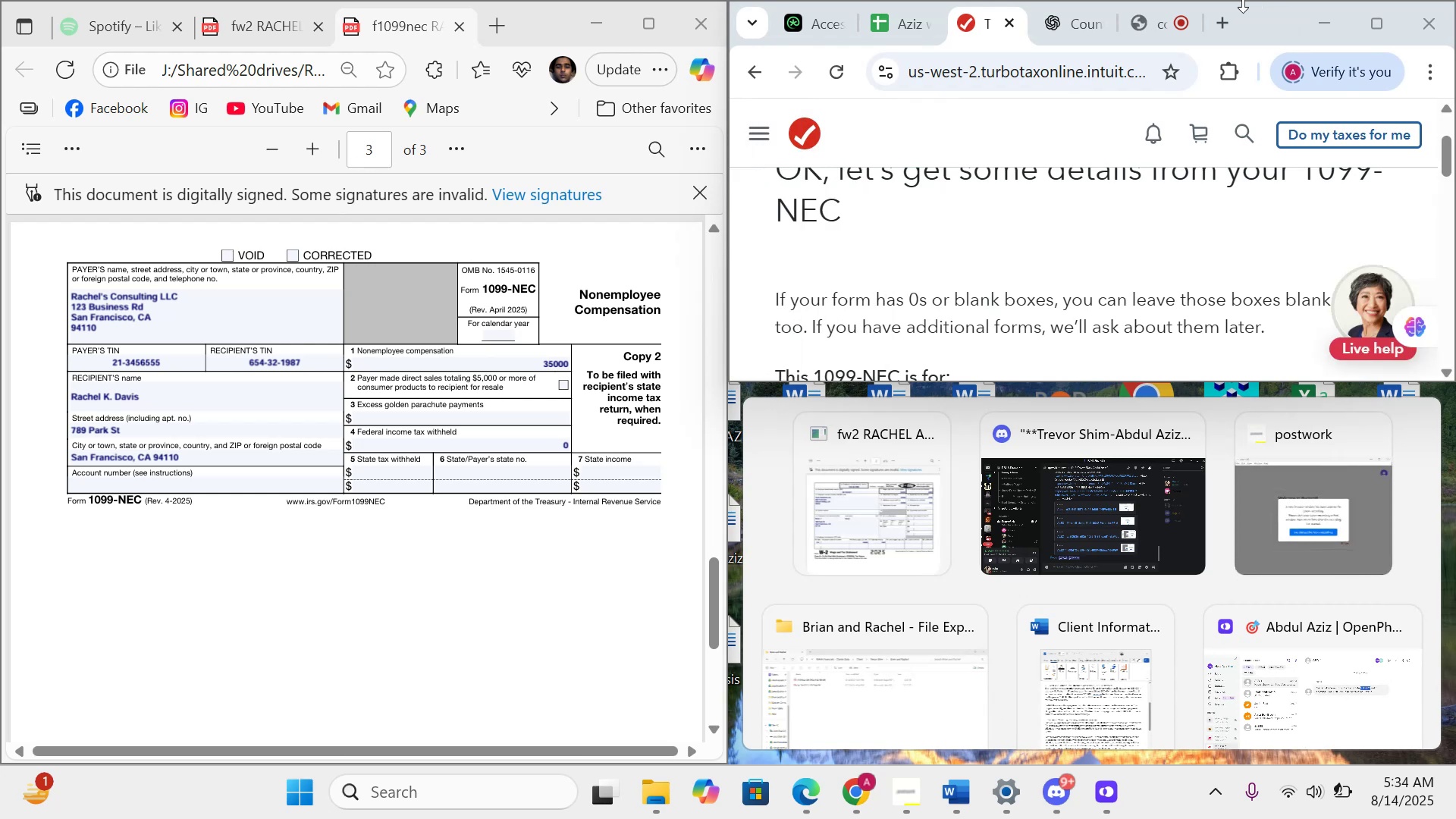 
left_click_drag(start_coordinate=[1253, 22], to_coordinate=[1439, 185])
 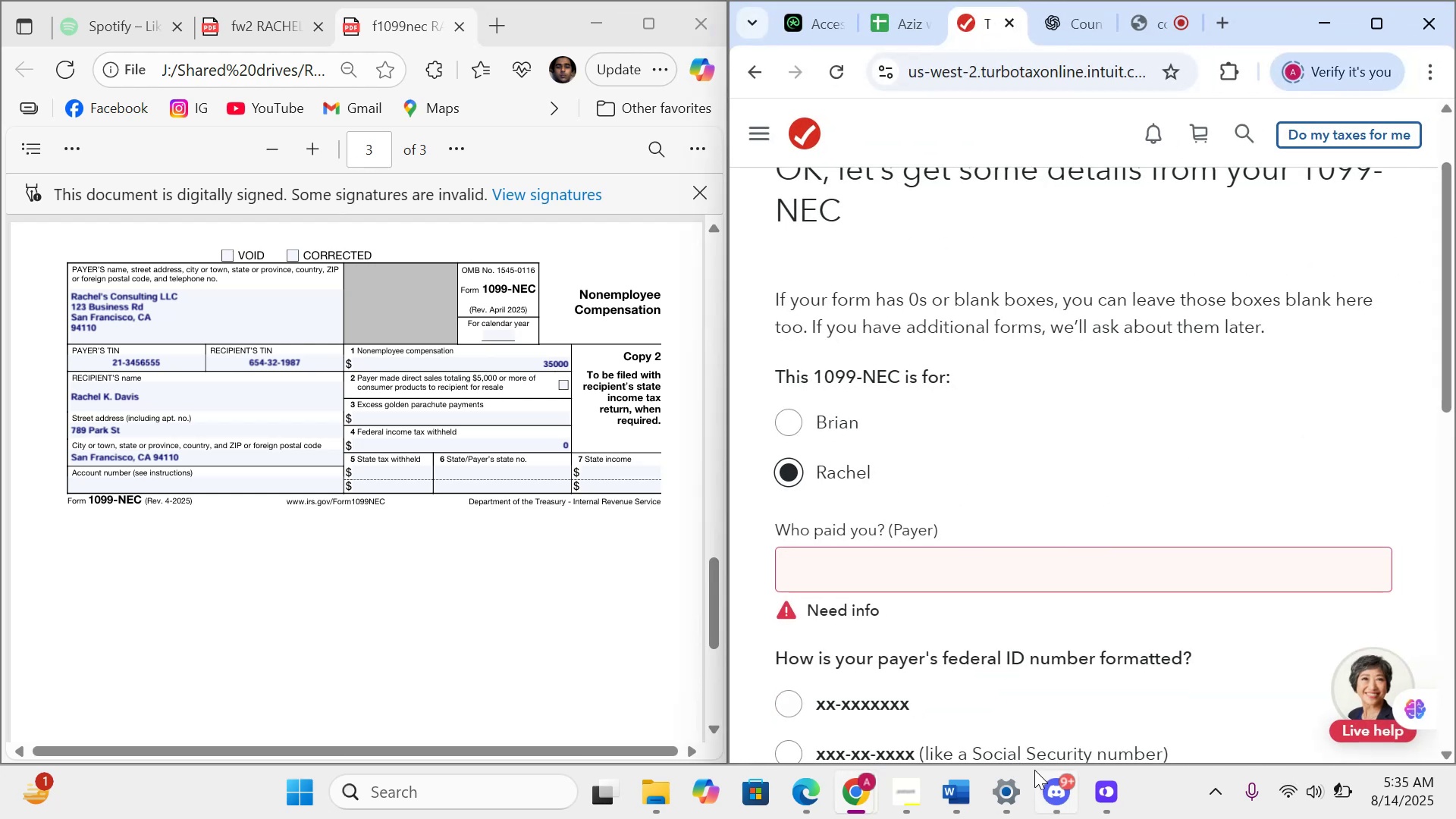 
mouse_move([983, 648])
 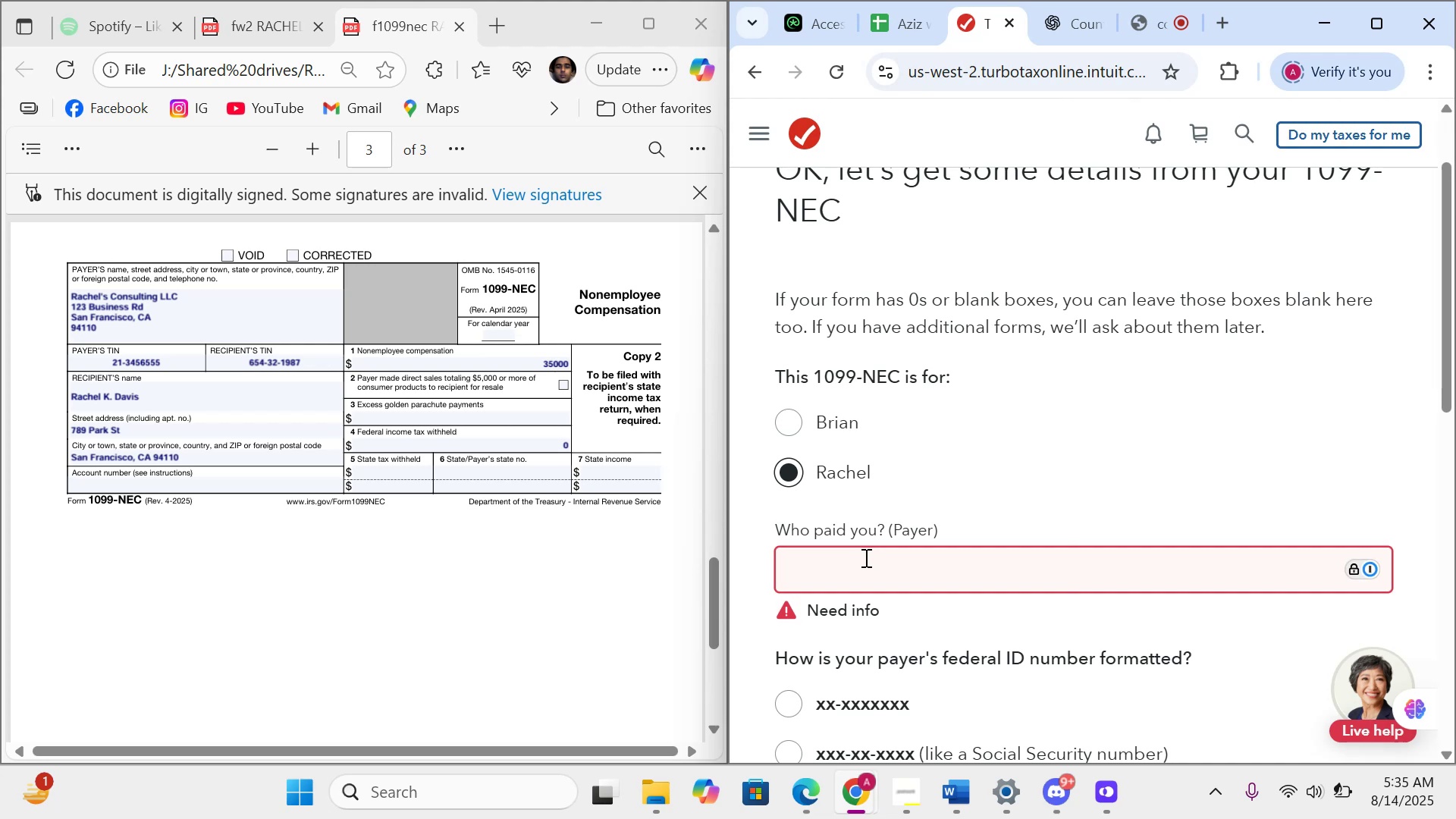 
wait(5.15)
 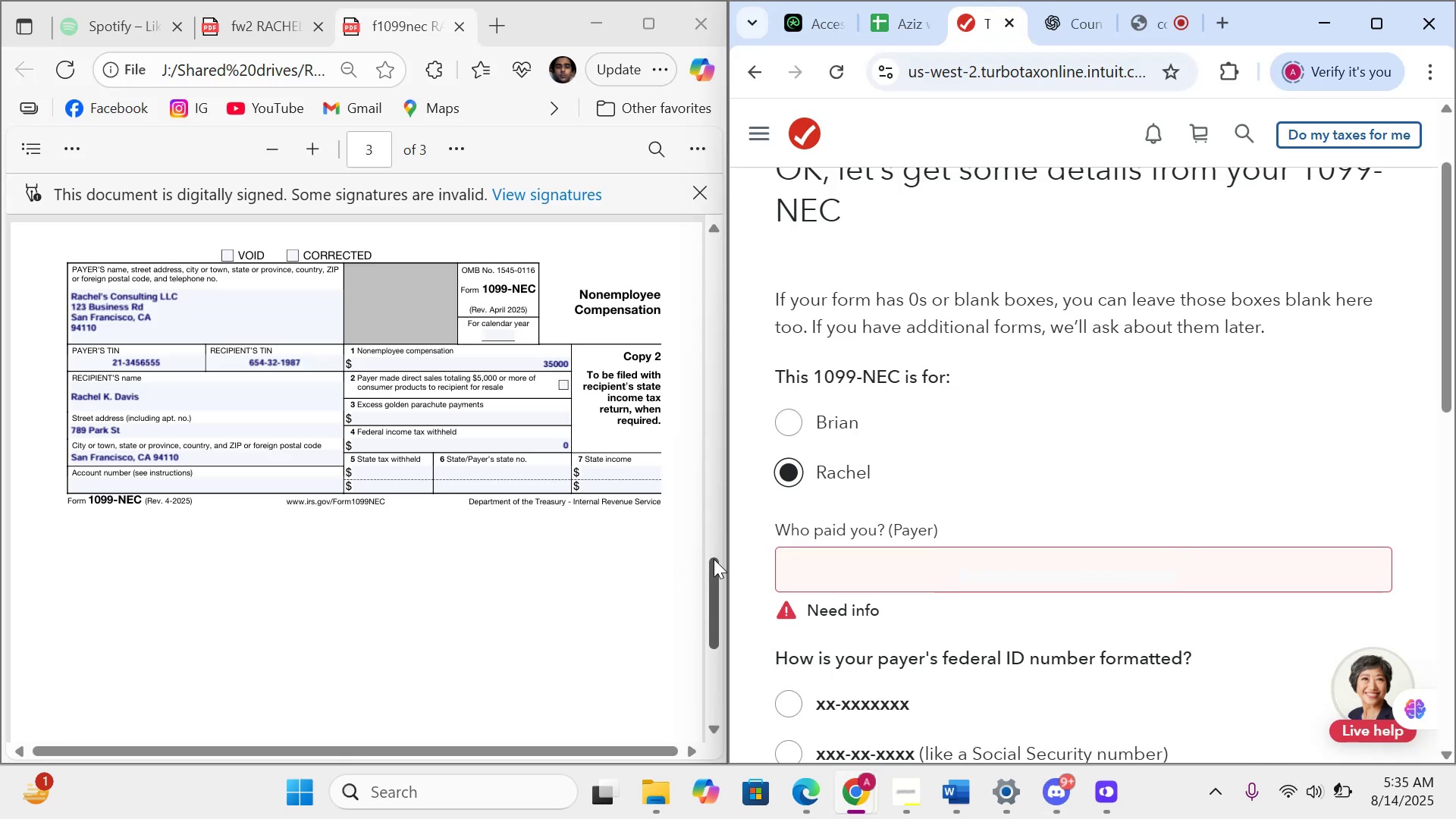 
type(Rachel's 'Consulting LLC)
 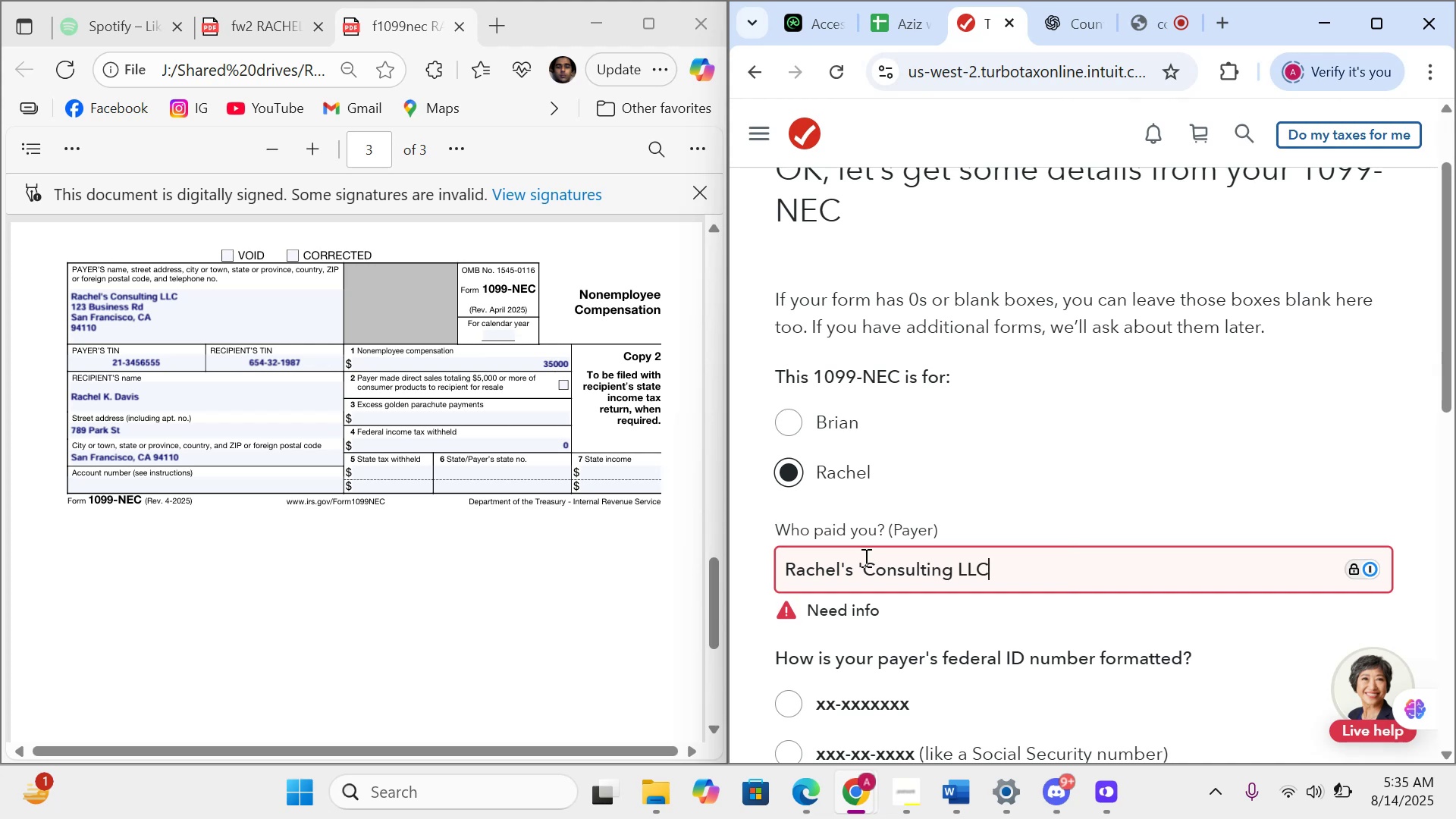 
scroll: coordinate [864, 557], scroll_direction: down, amount: 3.0
 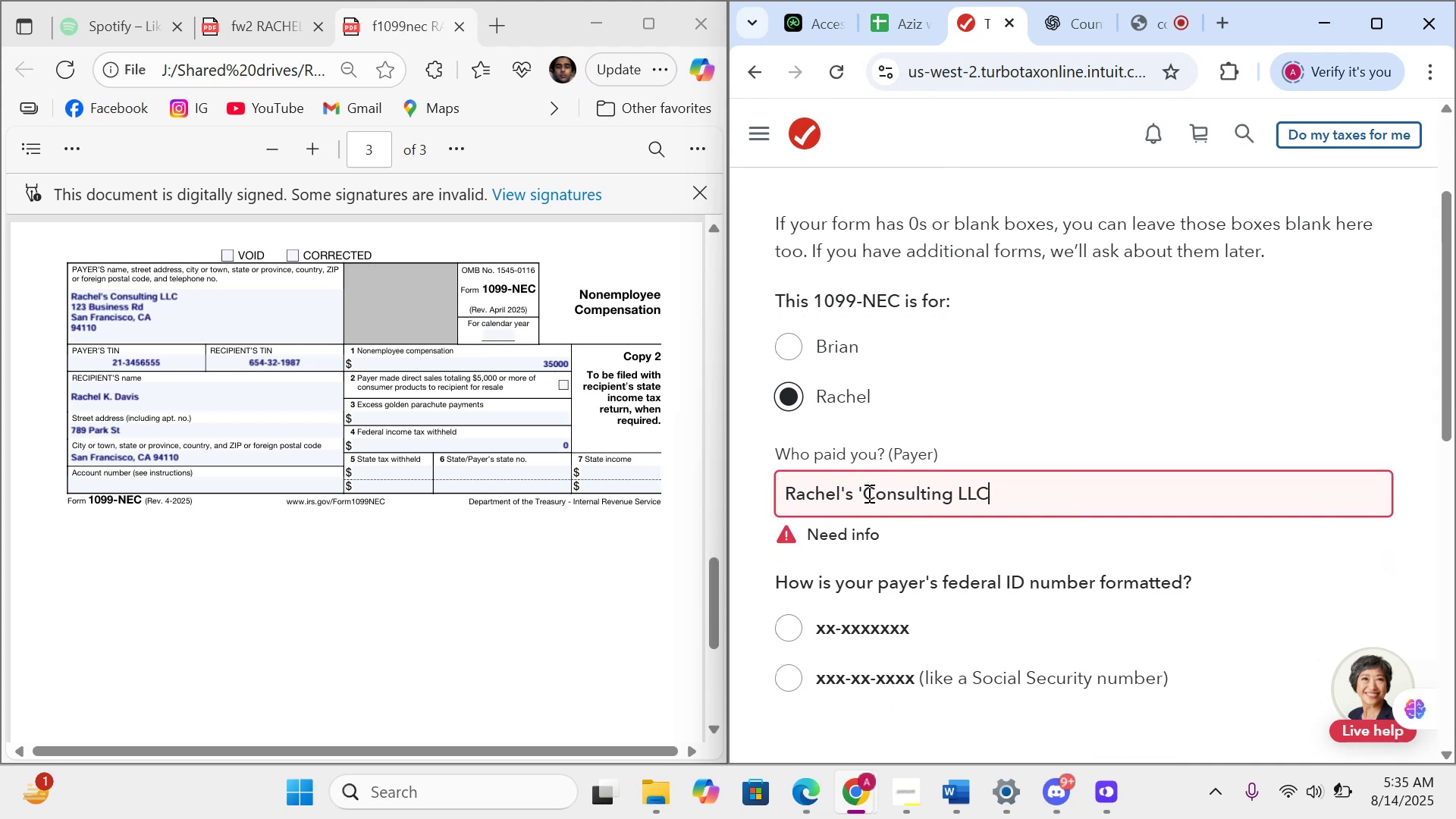 
left_click([866, 495])
 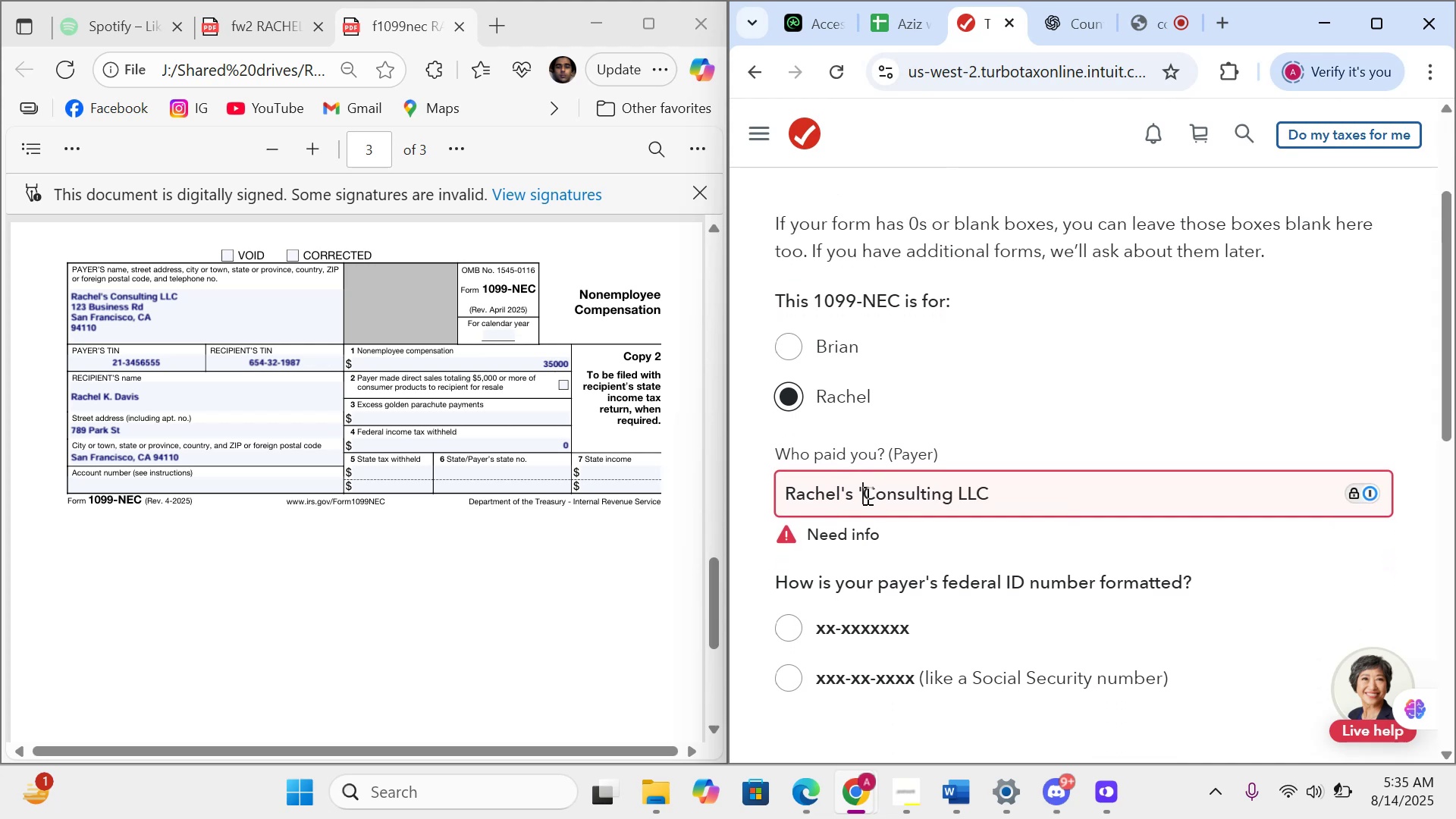 
key(Backspace)
 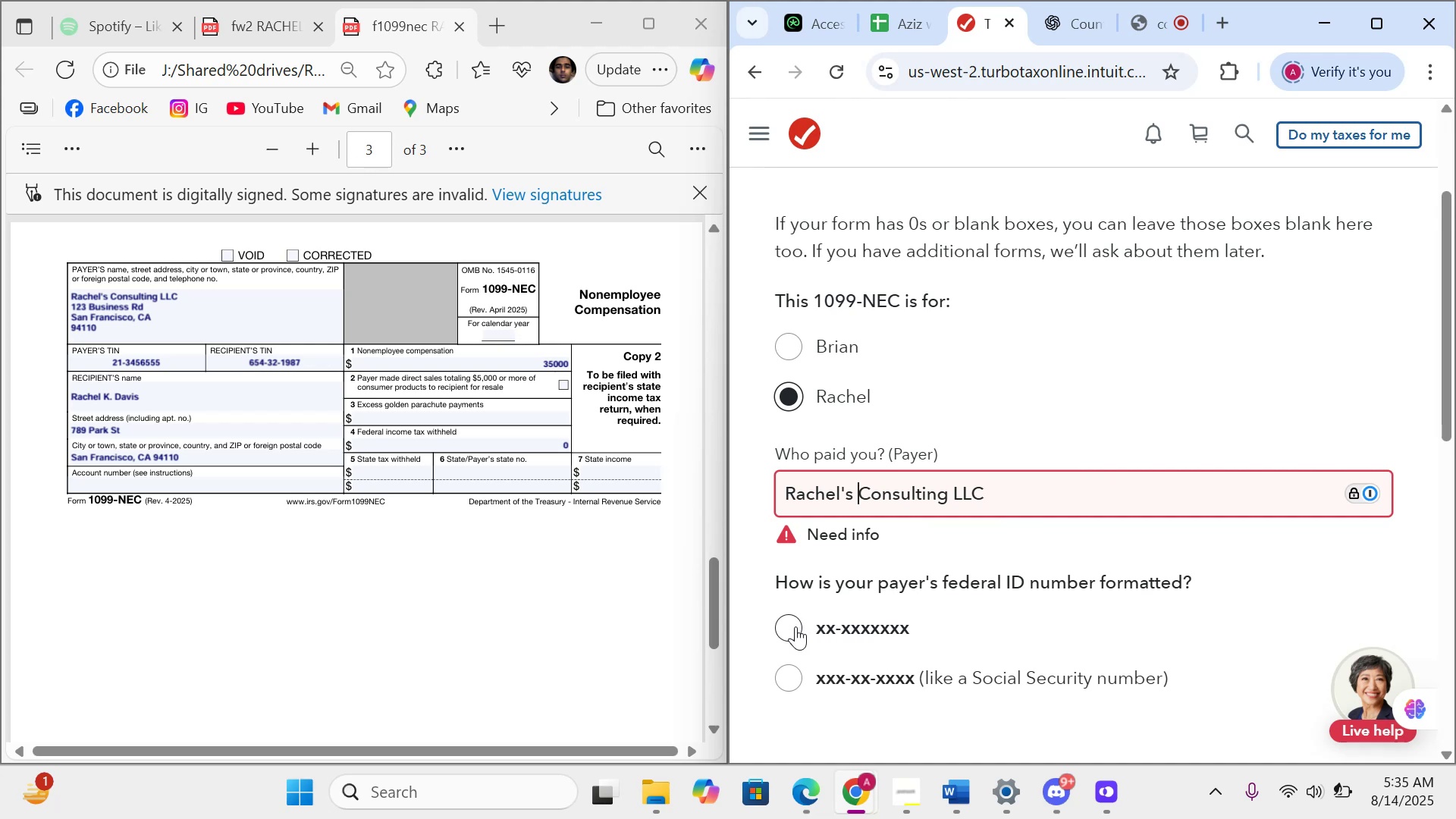 
wait(6.39)
 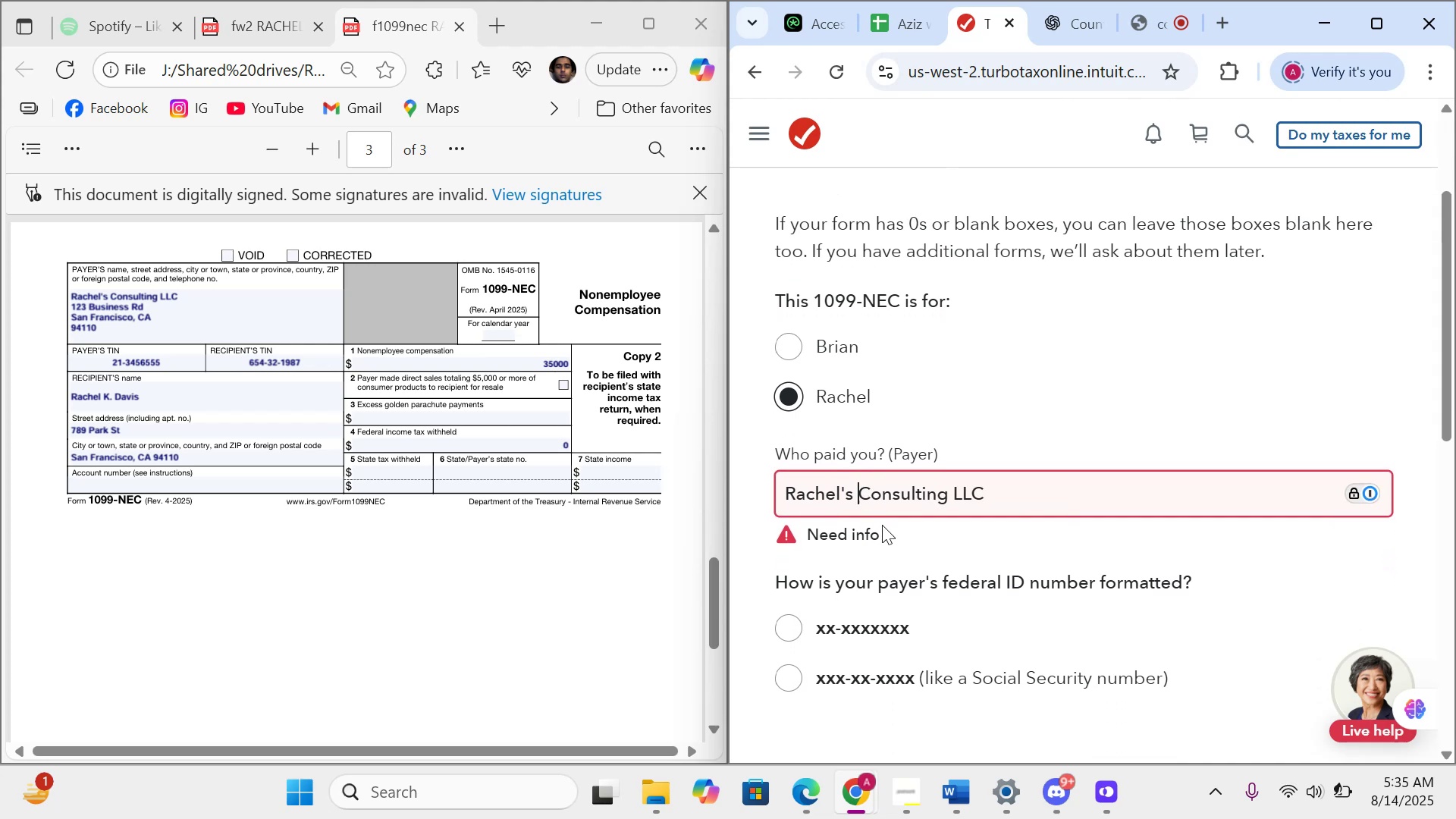 
left_click([795, 626])
 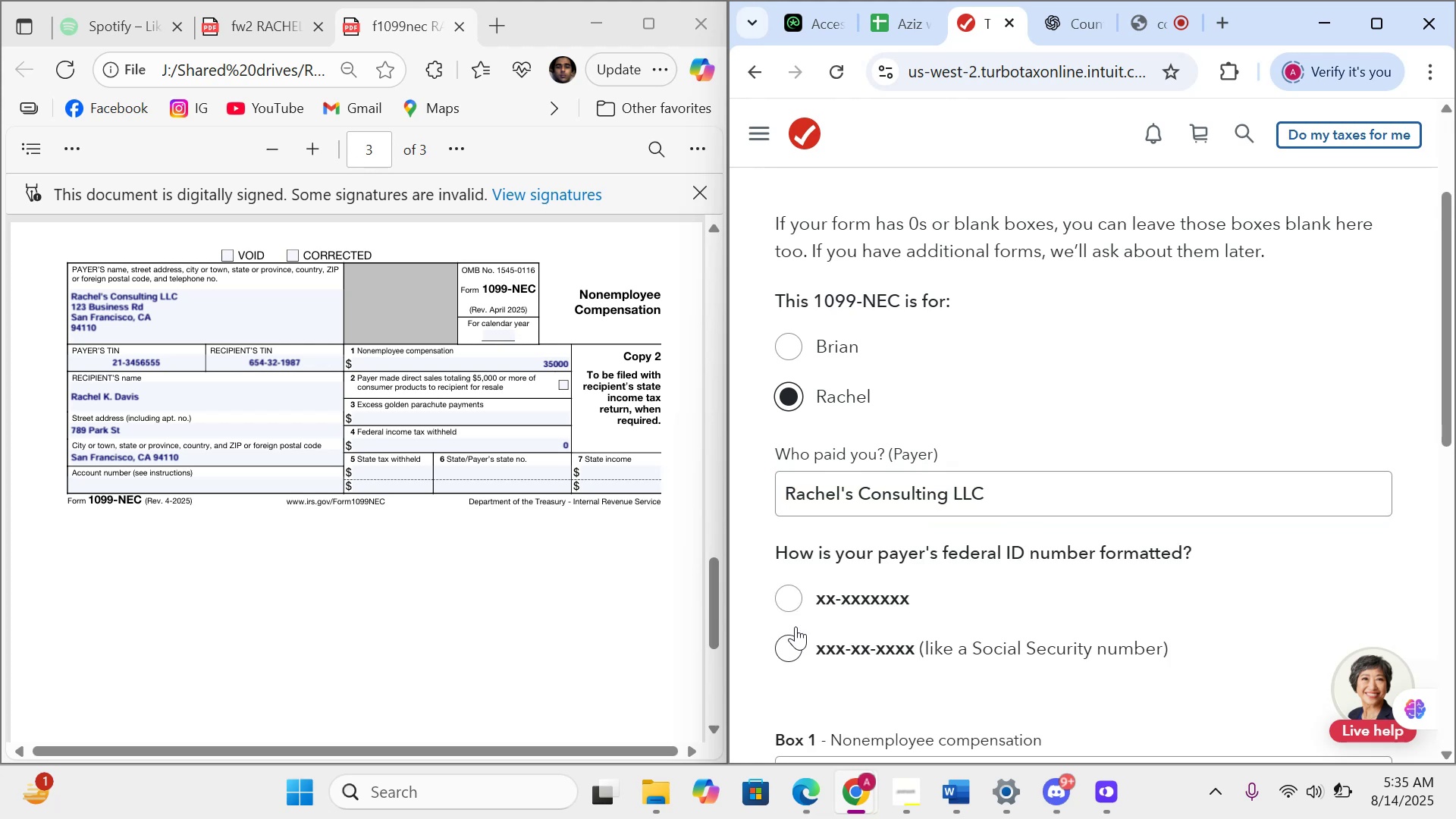 
scroll: coordinate [803, 623], scroll_direction: down, amount: 3.0
 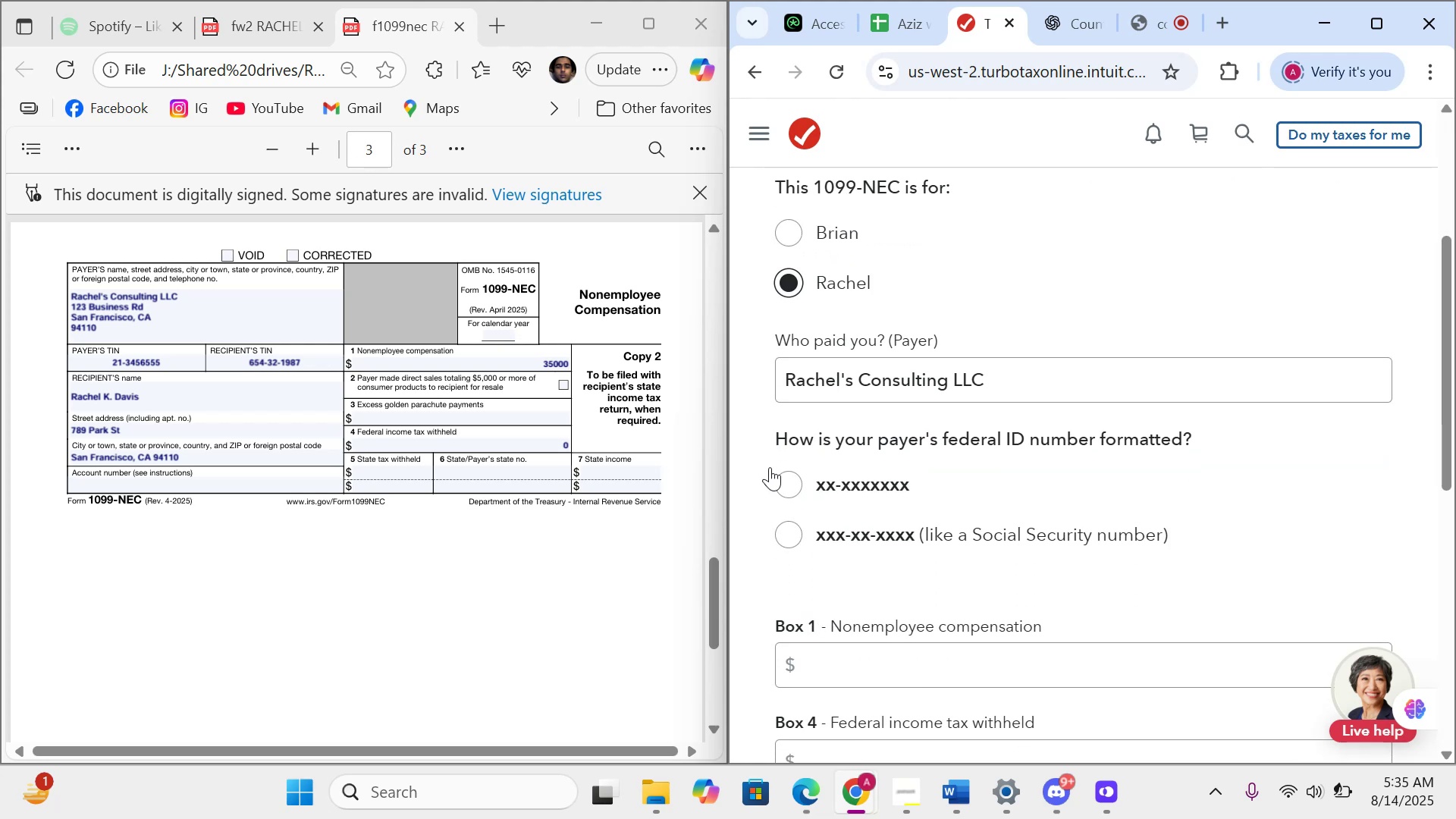 
left_click([780, 485])
 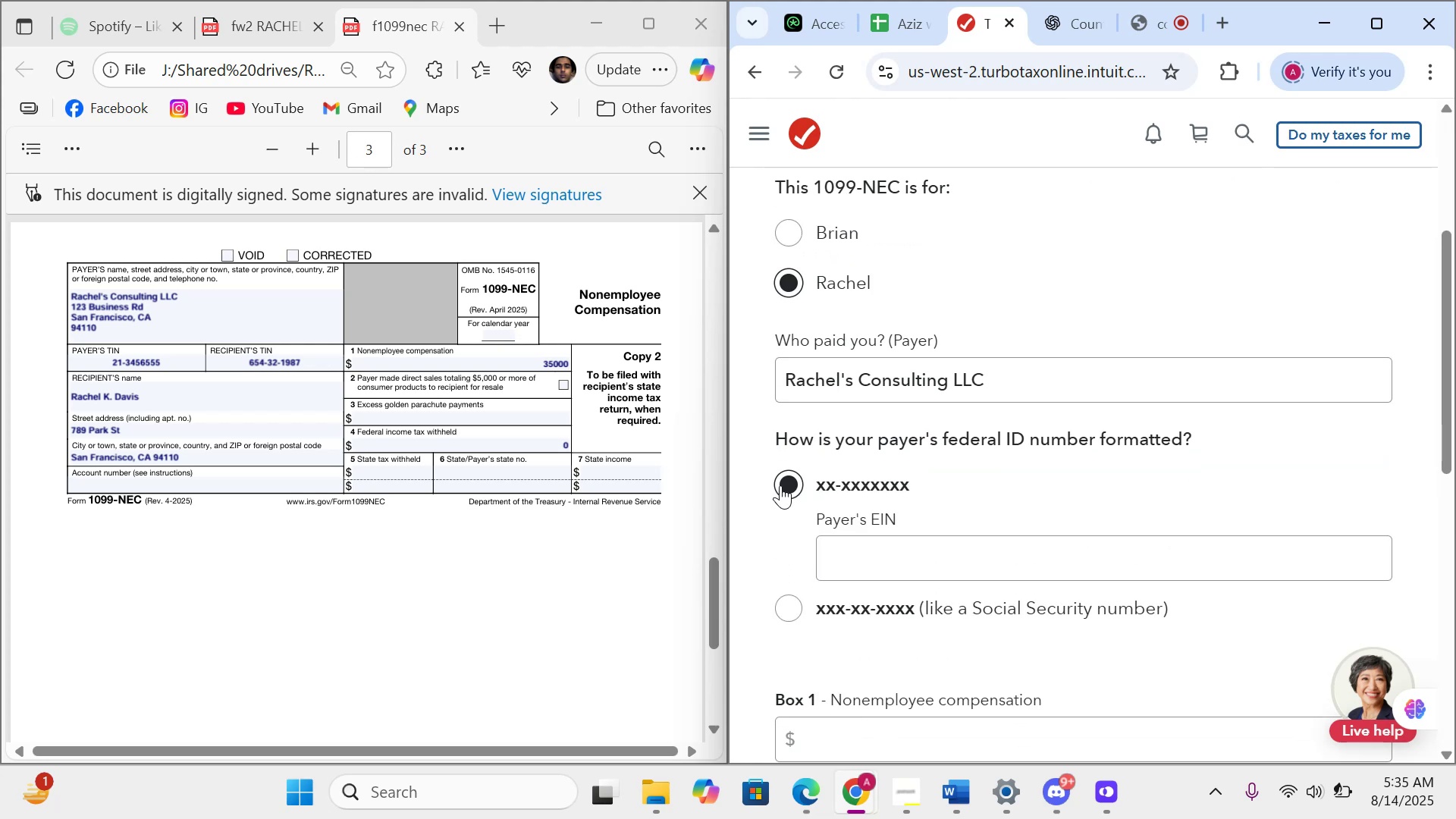 
scroll: coordinate [780, 485], scroll_direction: down, amount: 1.0
 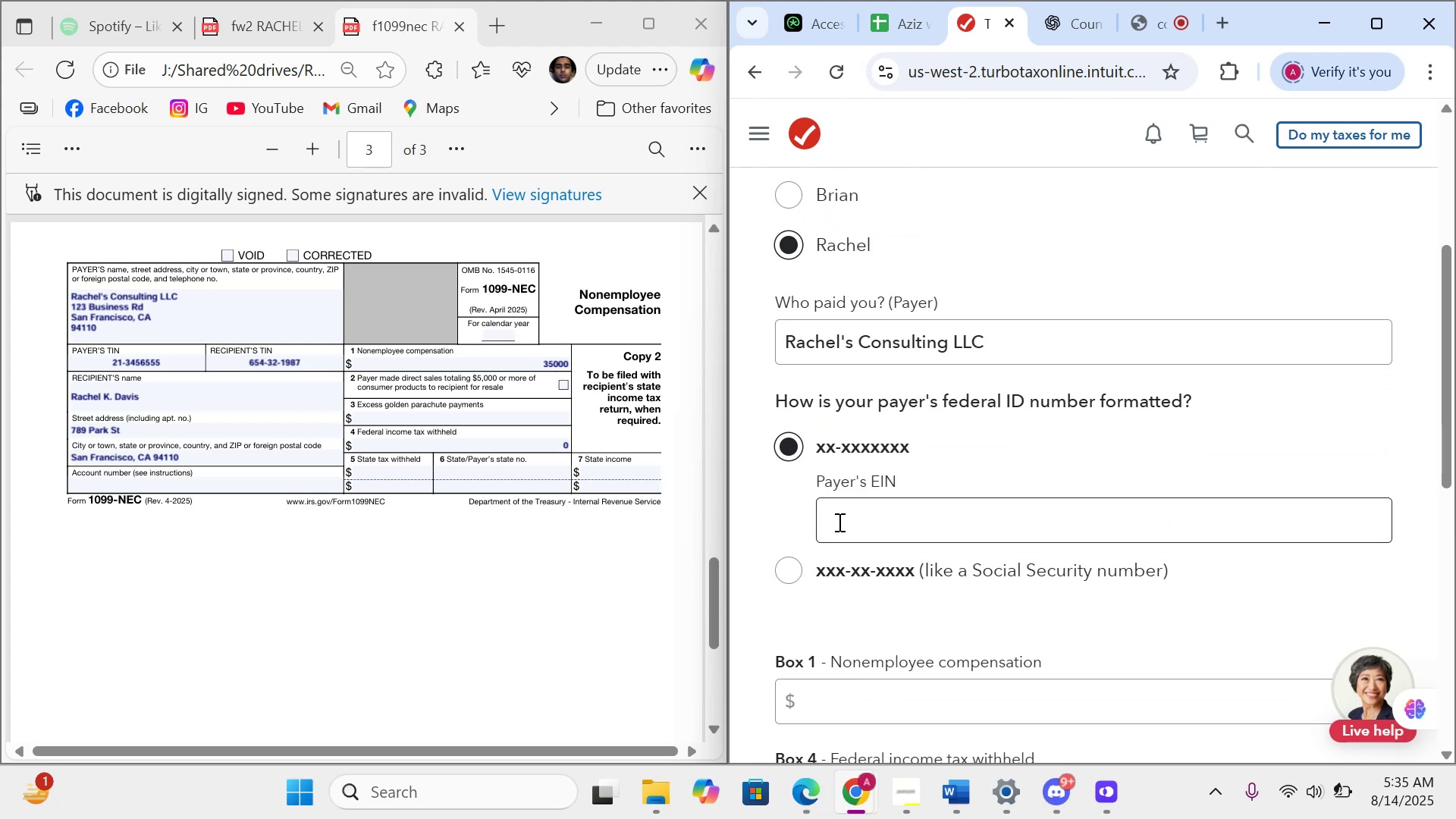 
left_click([838, 522])
 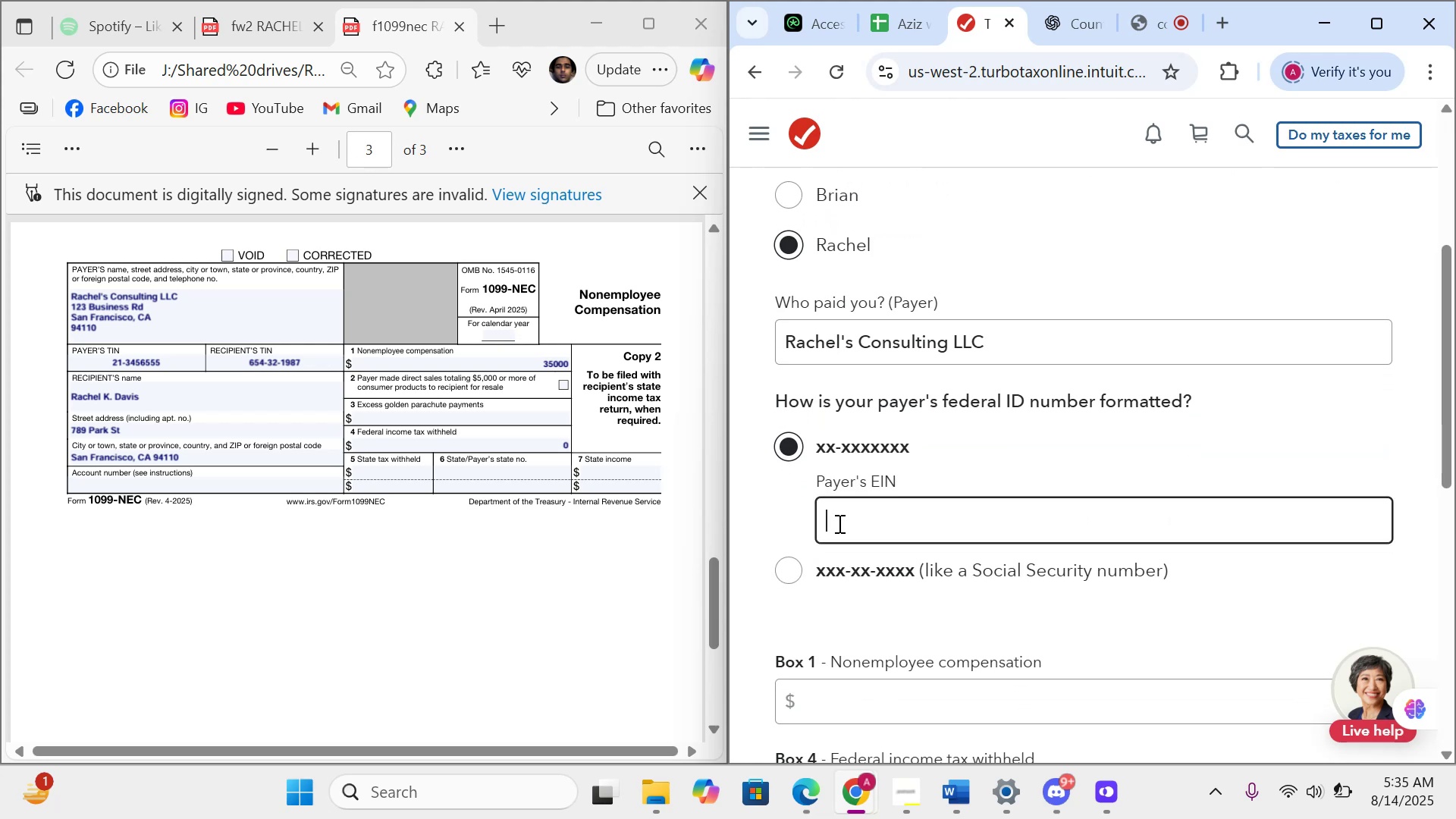 
type(213456555)
 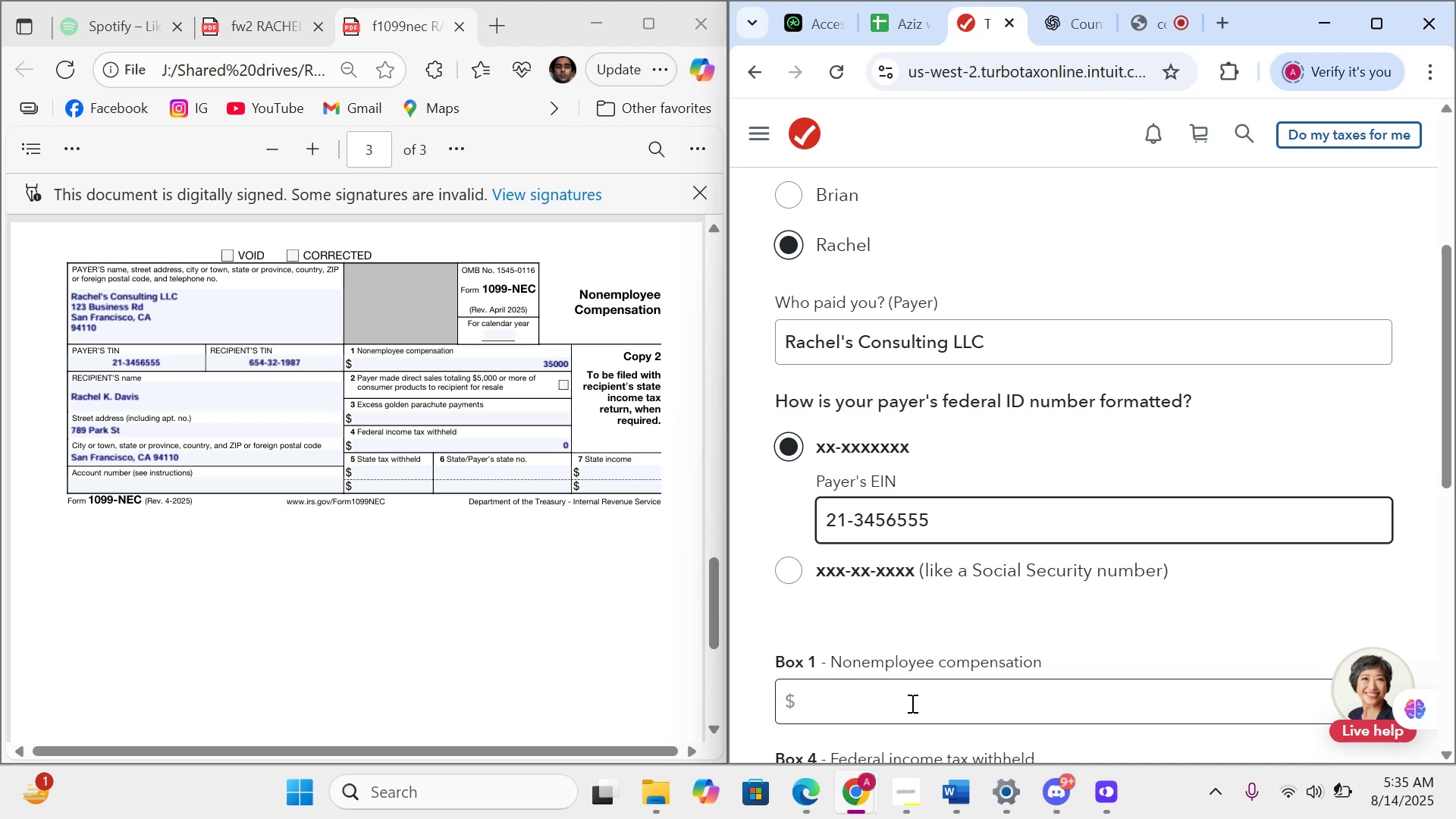 
left_click([911, 704])
 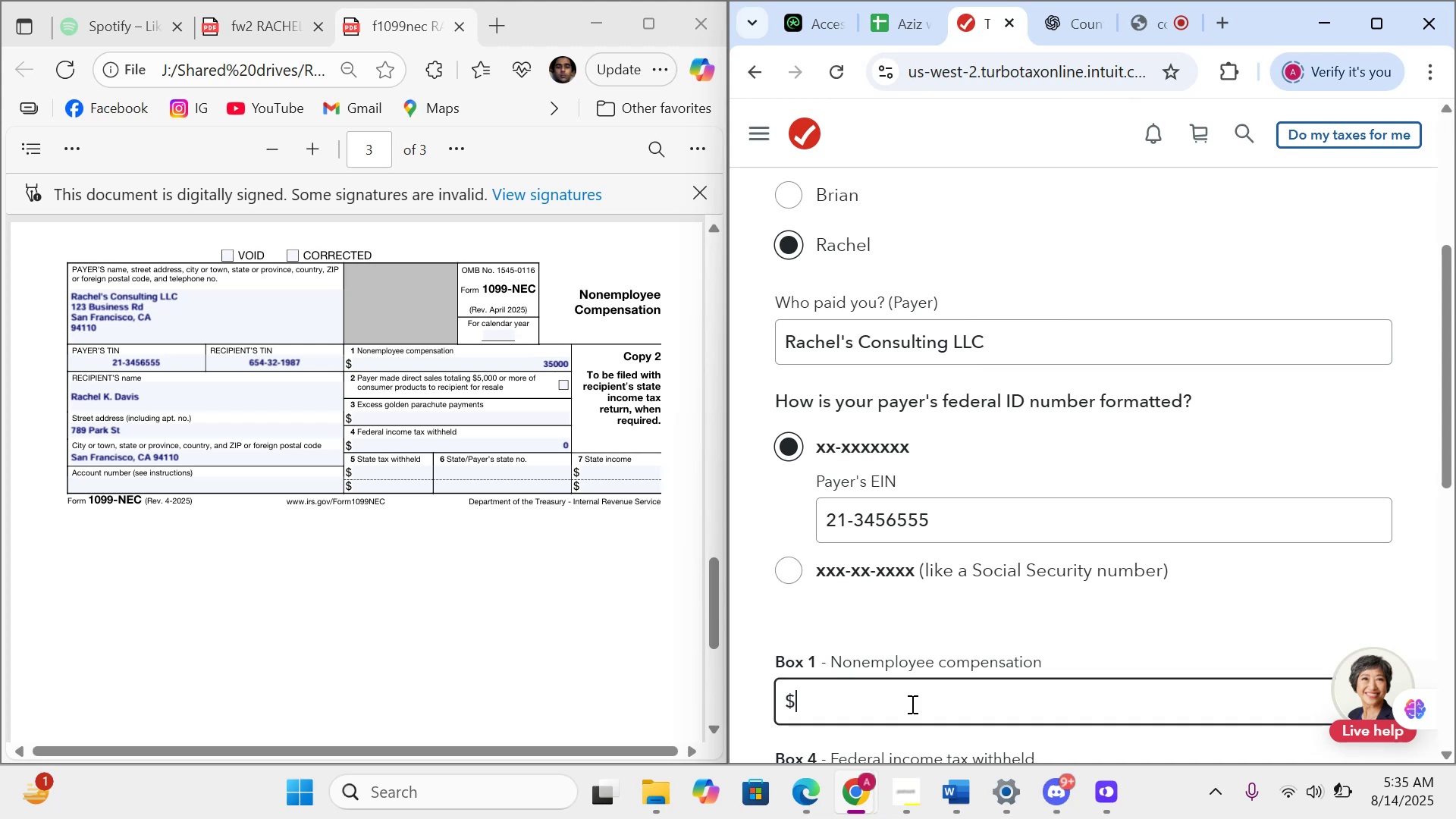 
type(35000)
 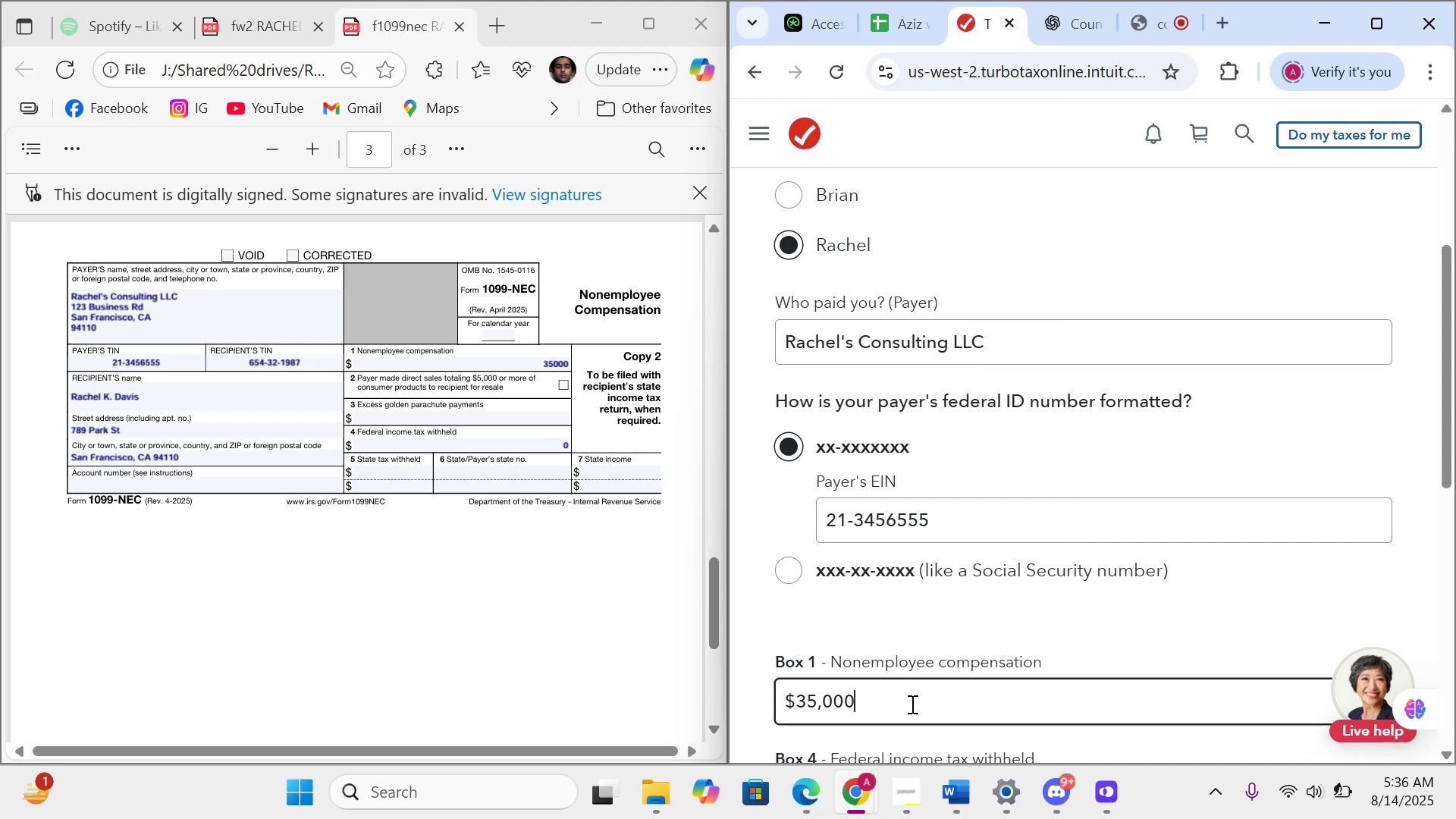 
wait(6.22)
 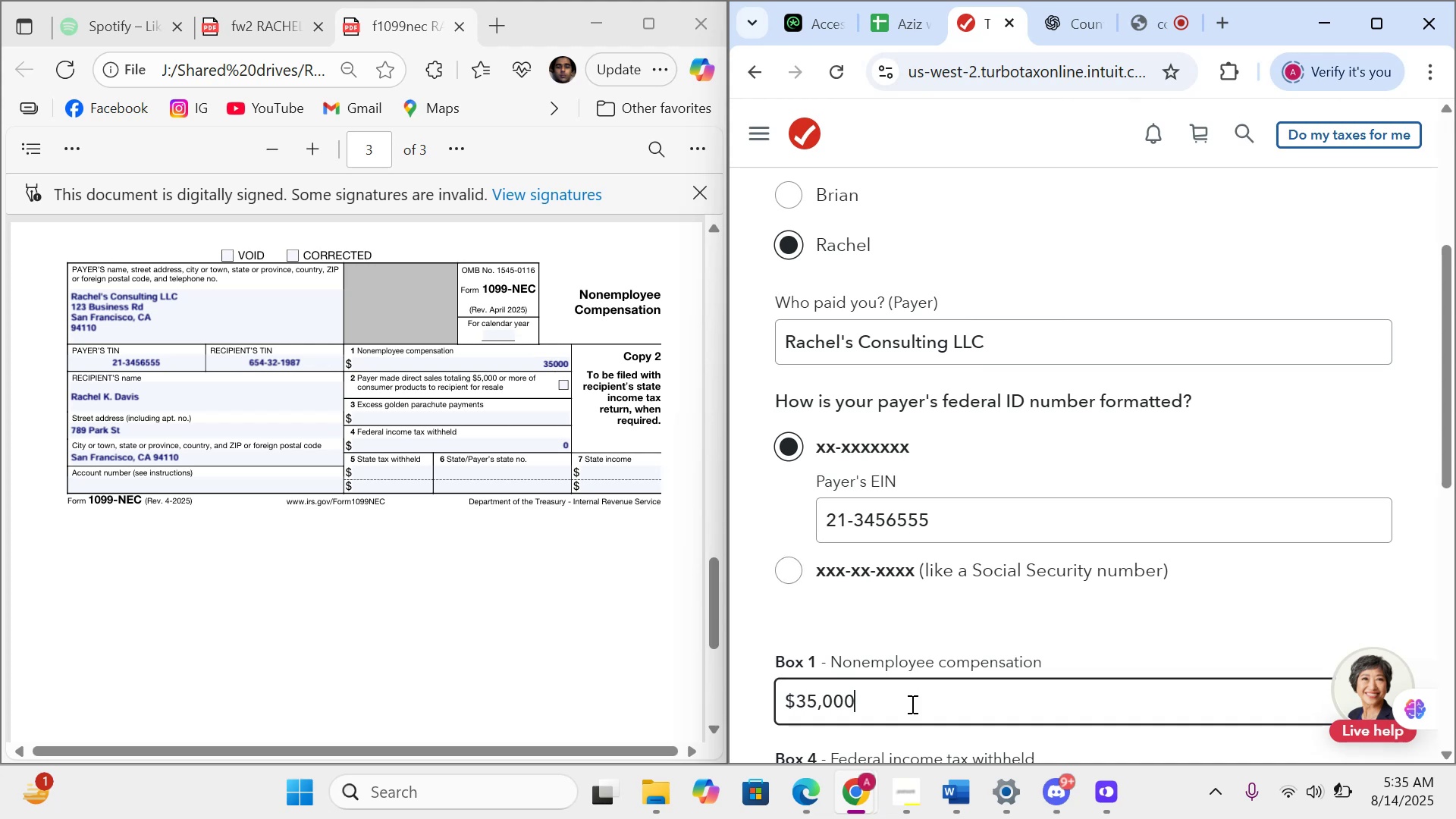 
scroll: coordinate [889, 504], scroll_direction: down, amount: 12.0
 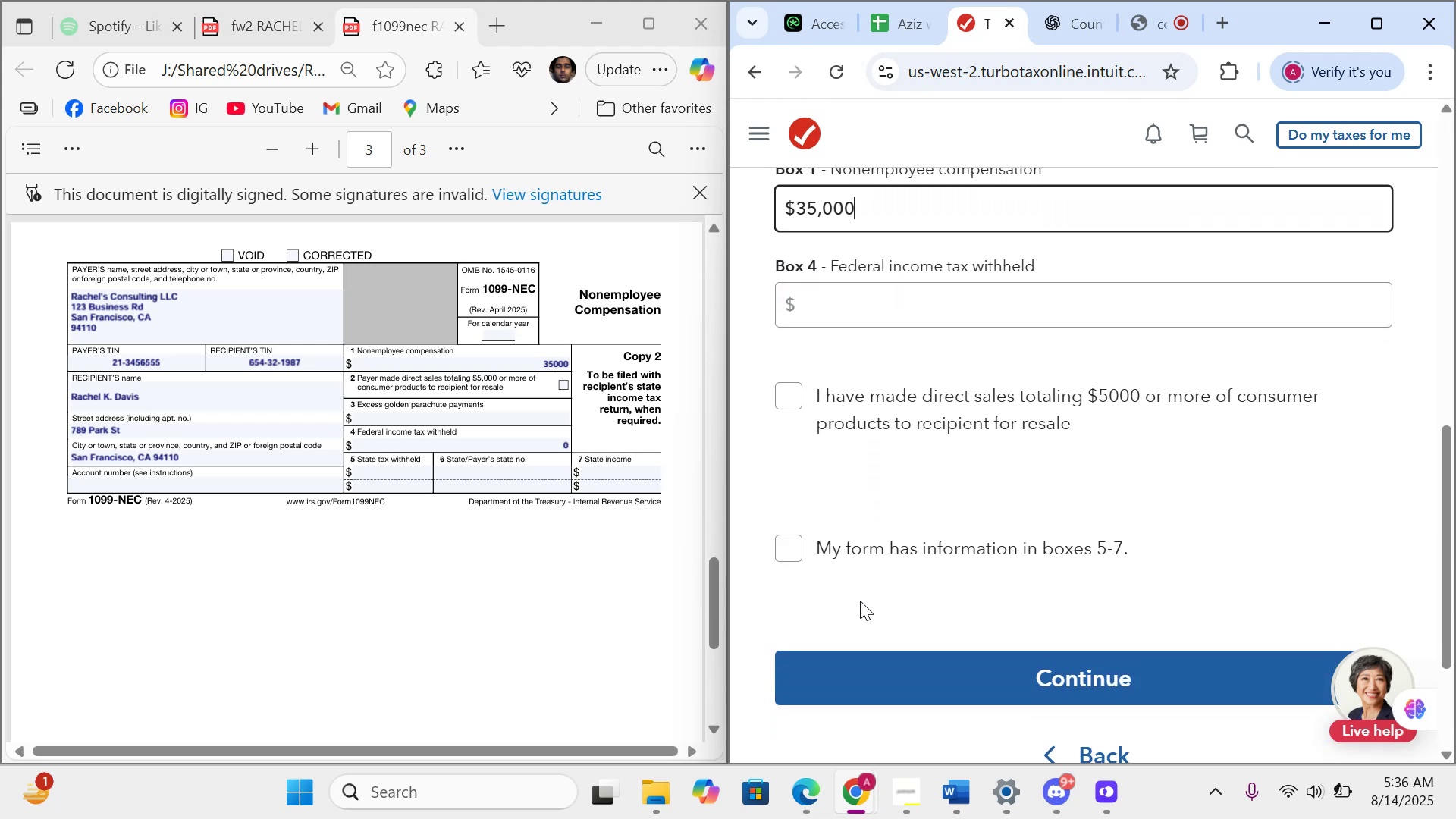 
left_click([860, 601])
 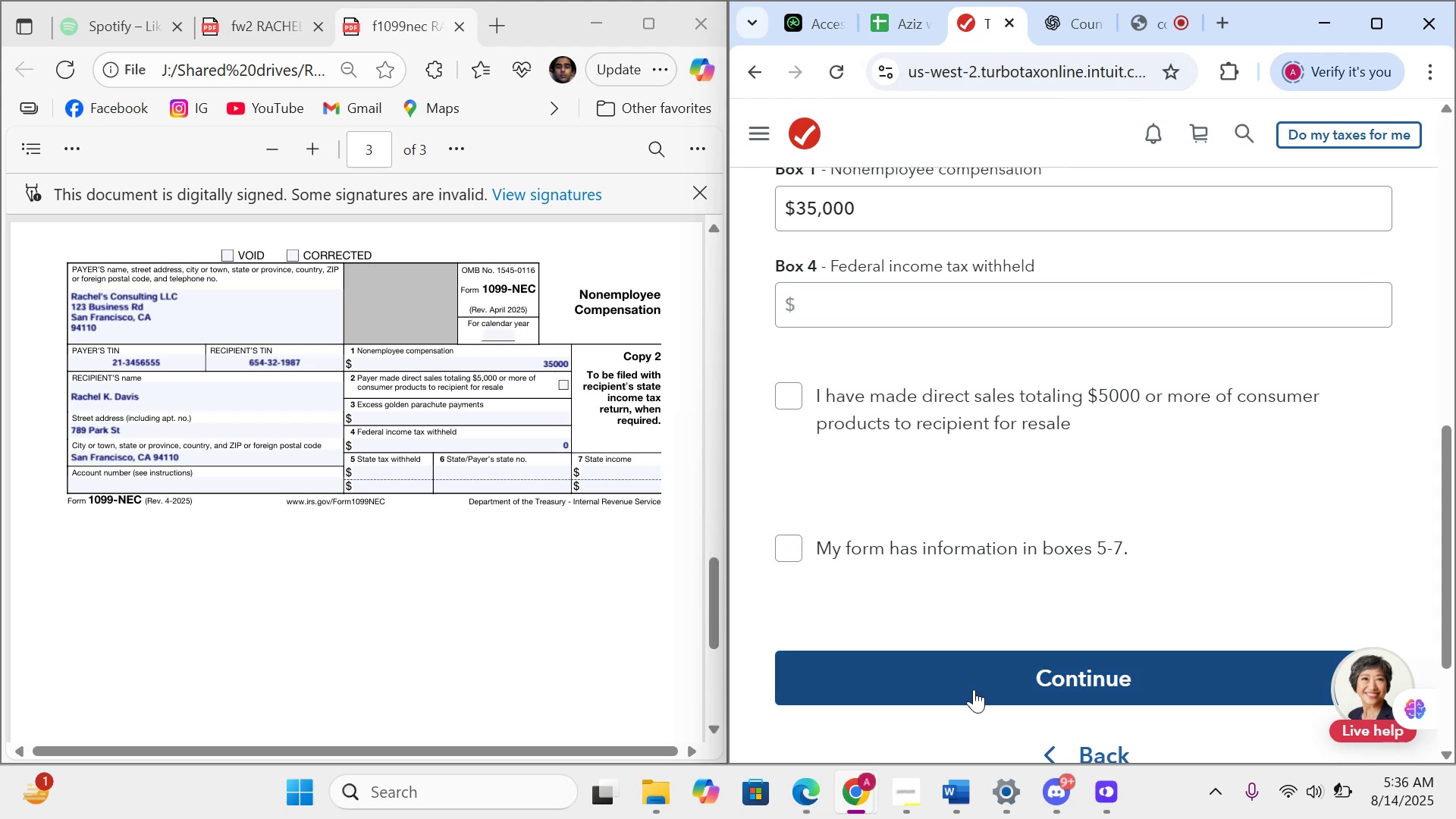 
left_click([974, 689])
 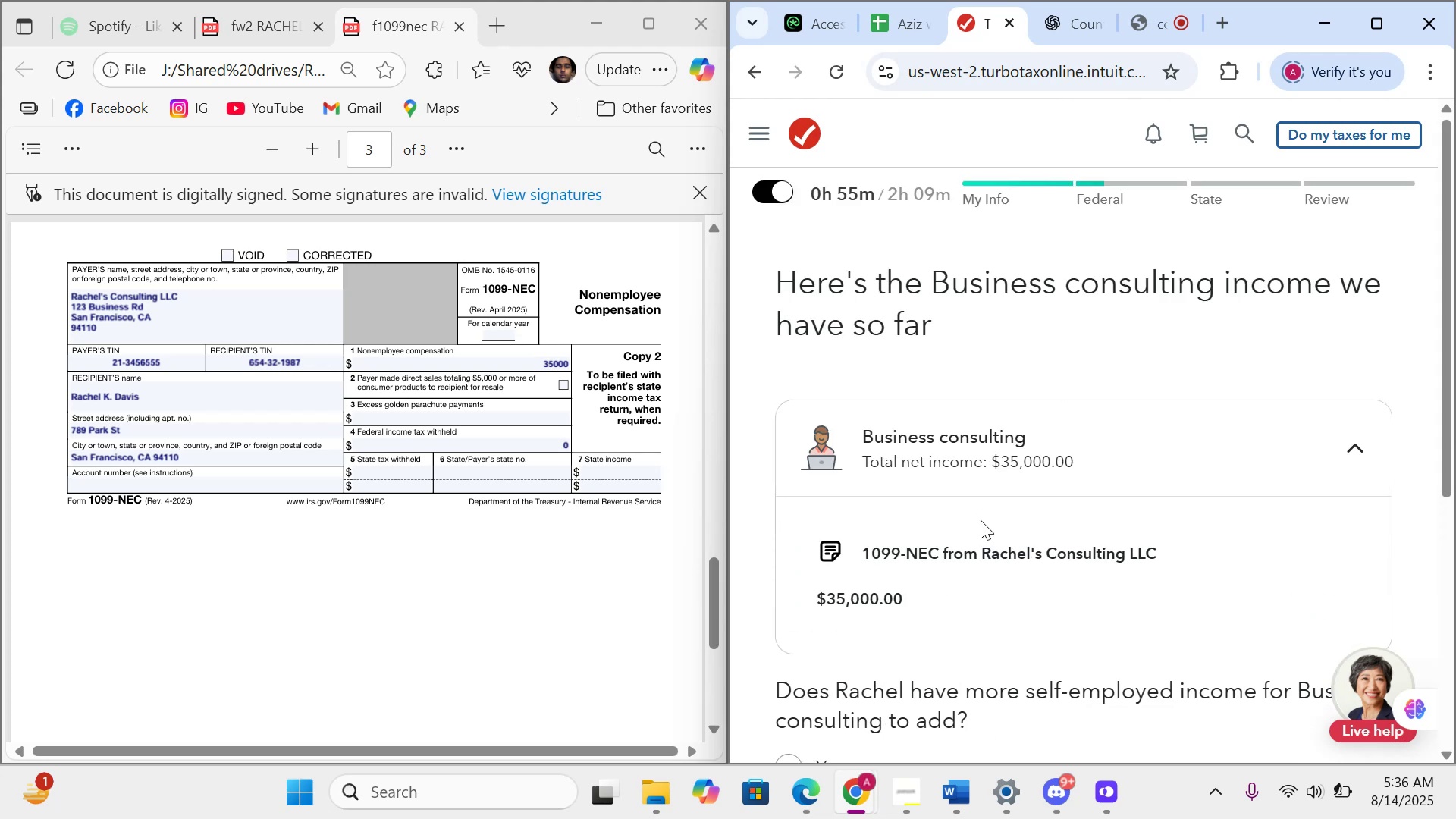 
wait(5.37)
 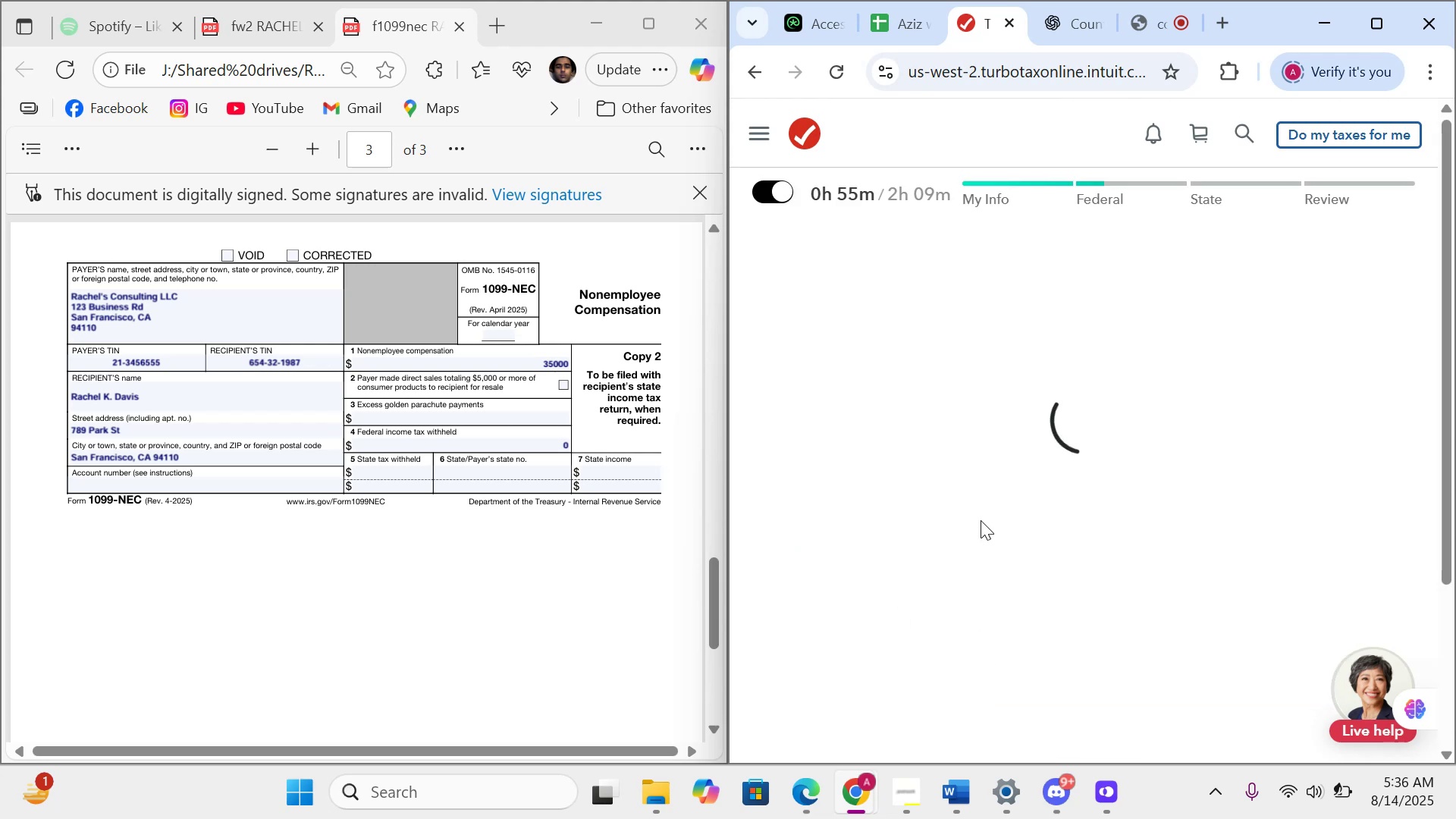 
scroll: coordinate [981, 520], scroll_direction: down, amount: 7.0
 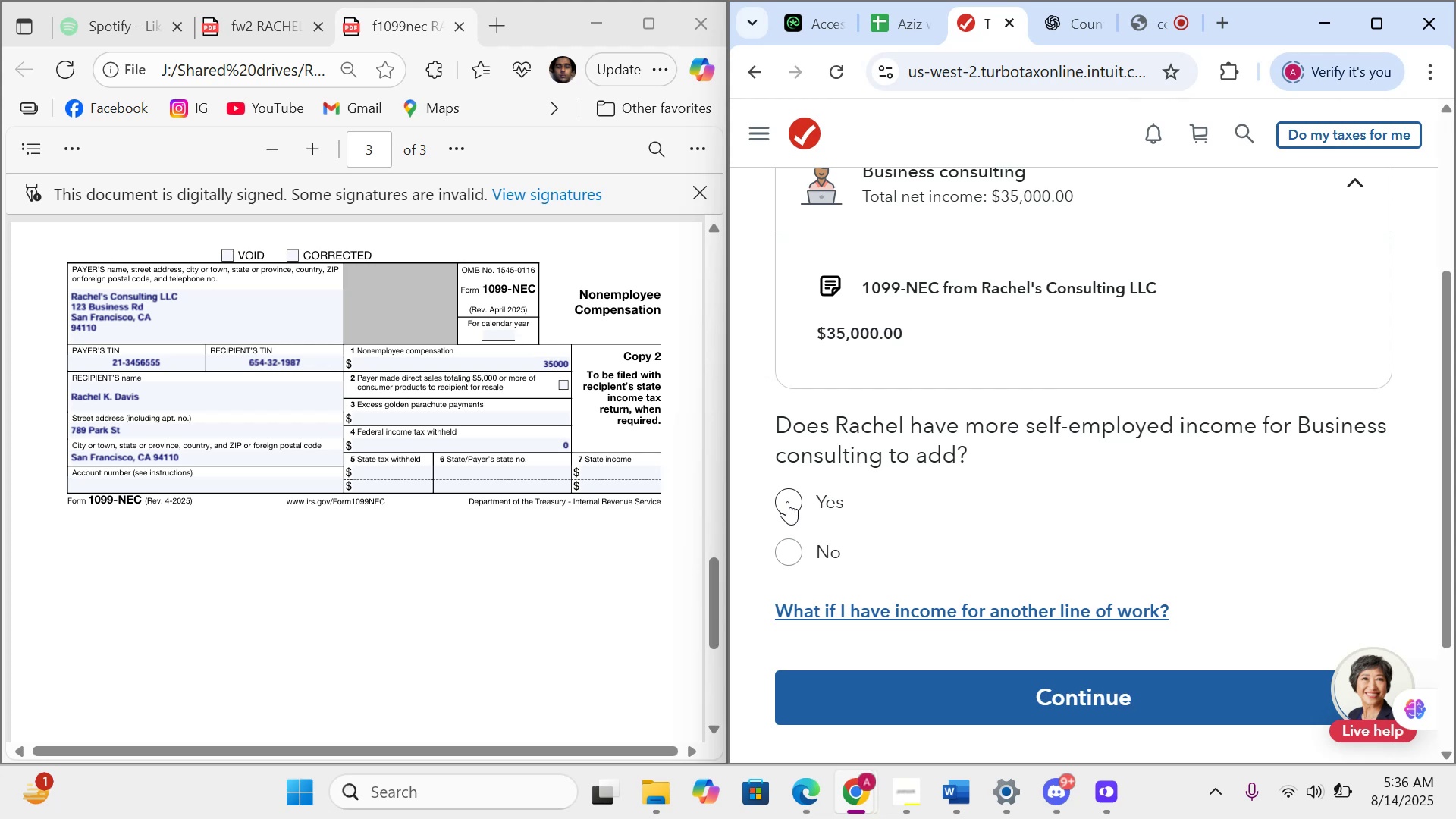 
wait(39.71)
 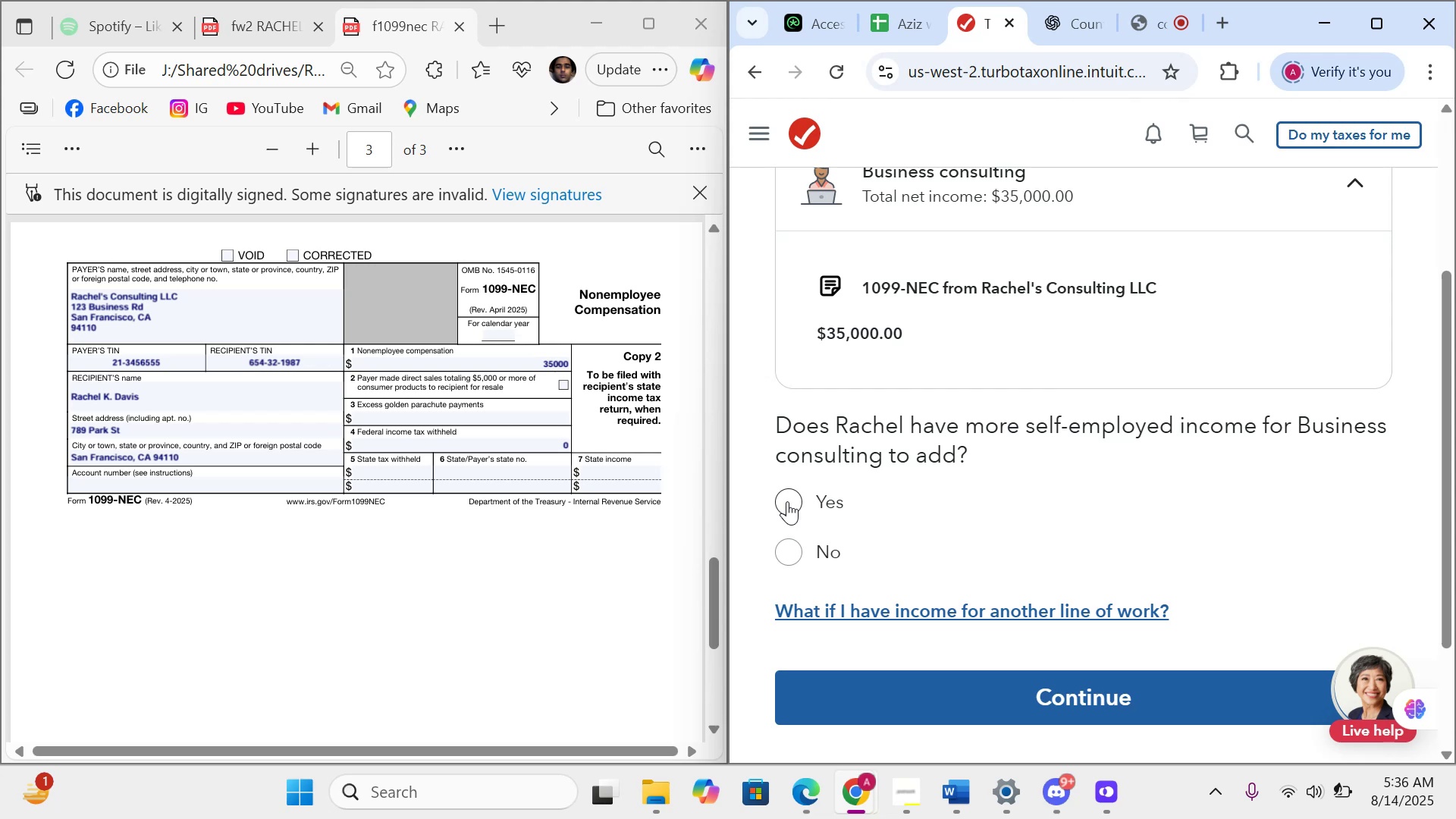 
left_click([788, 548])
 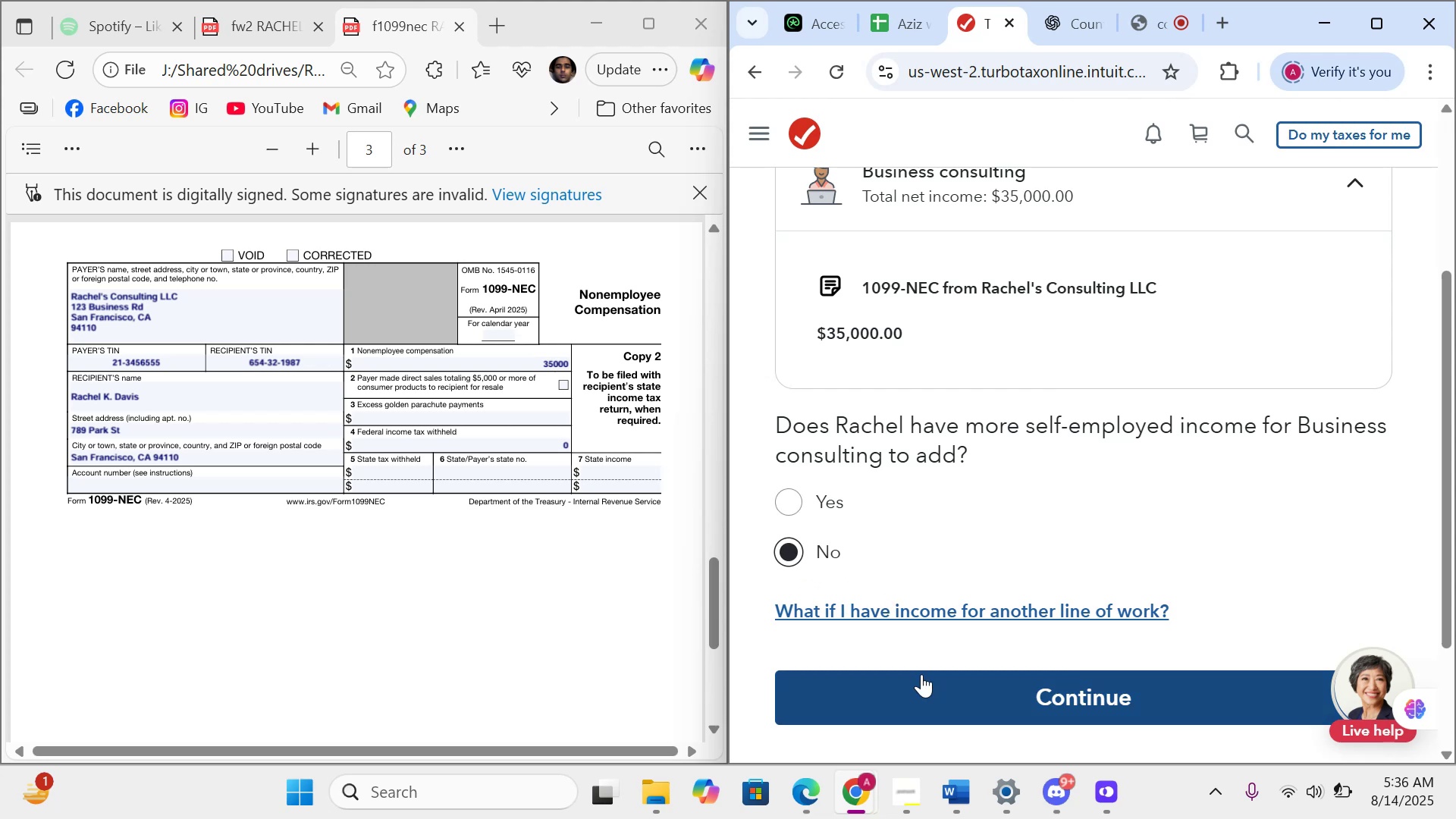 
left_click([924, 689])
 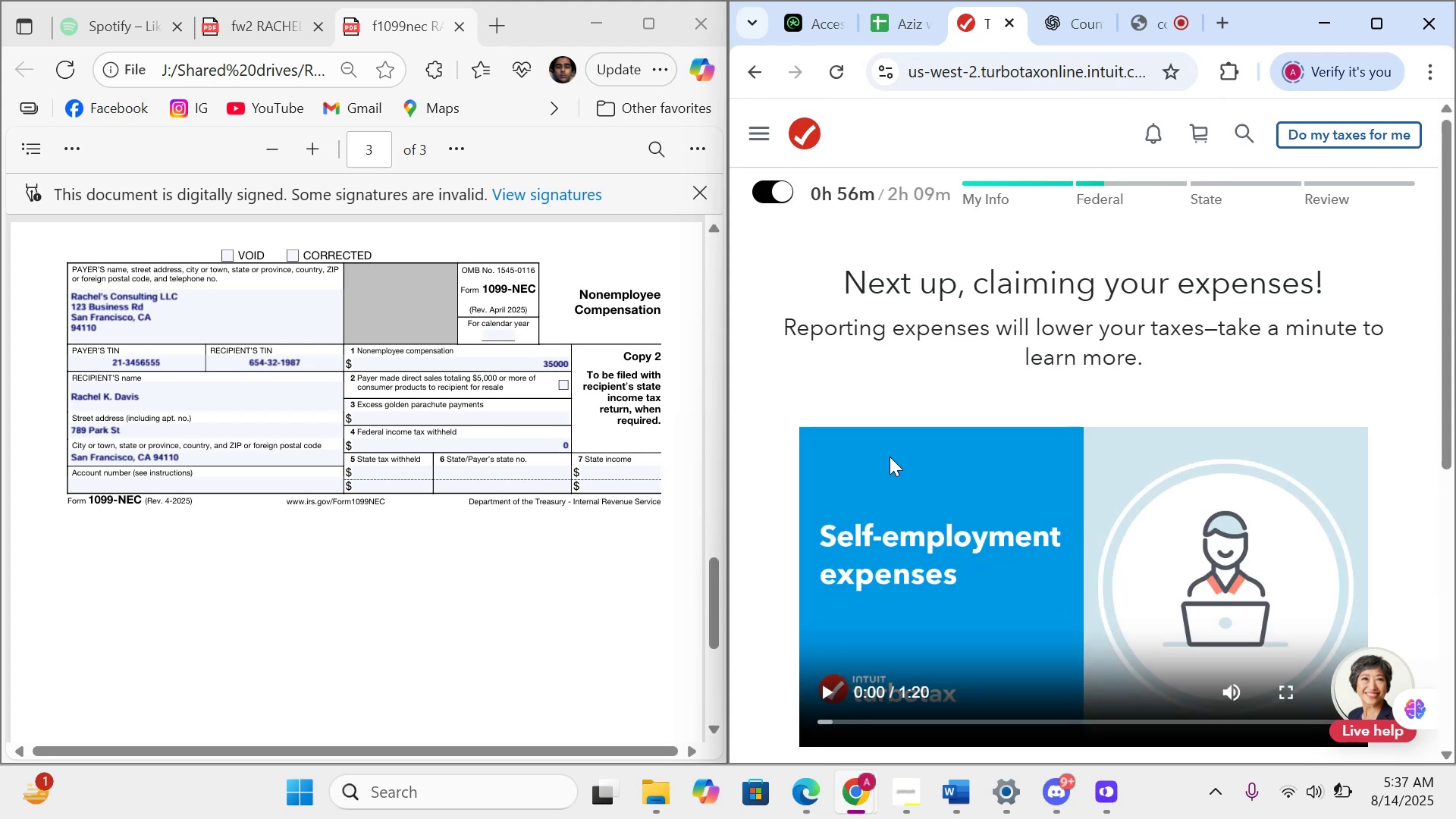 
wait(7.33)
 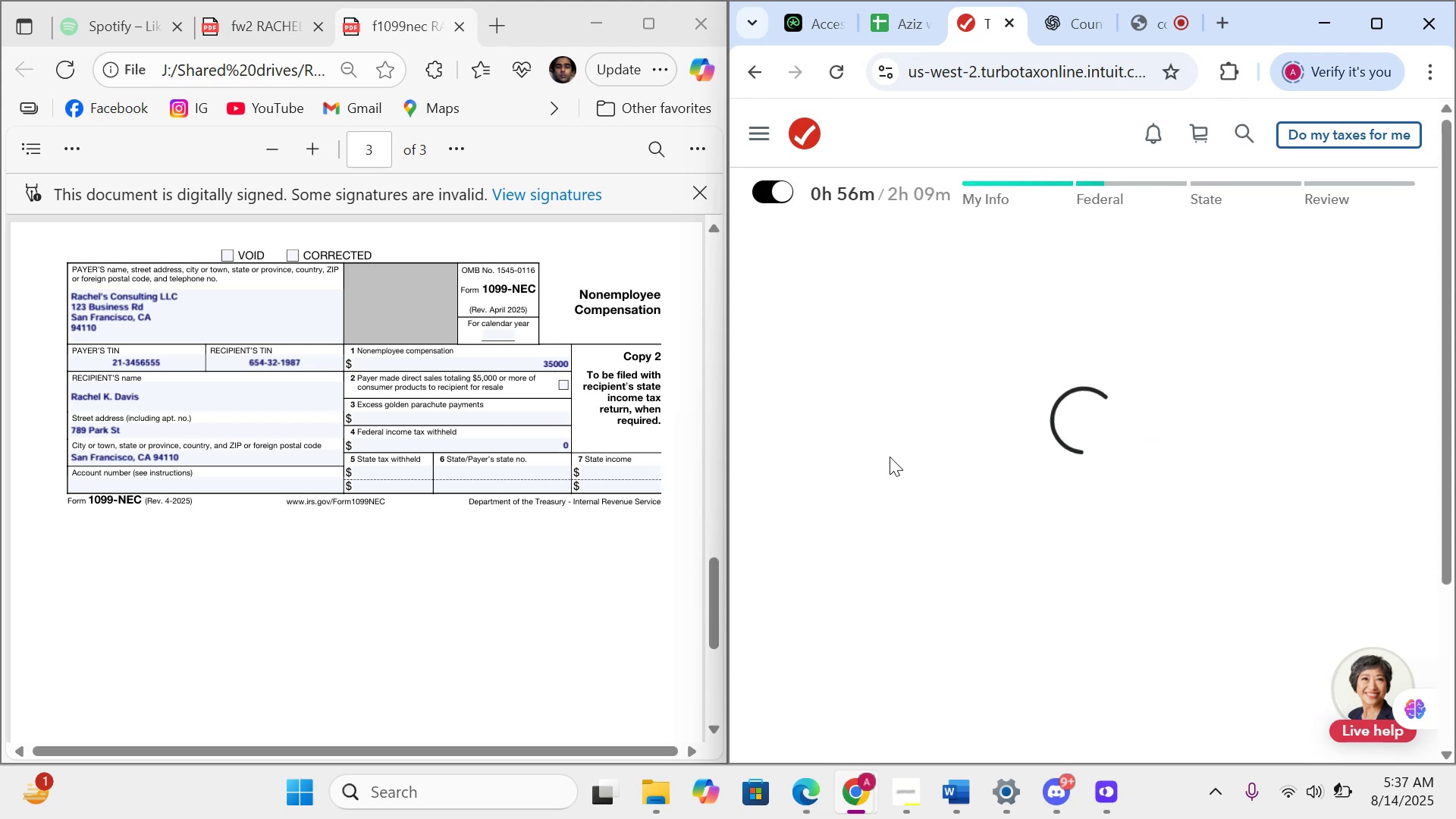 
scroll: coordinate [890, 457], scroll_direction: down, amount: 10.0
 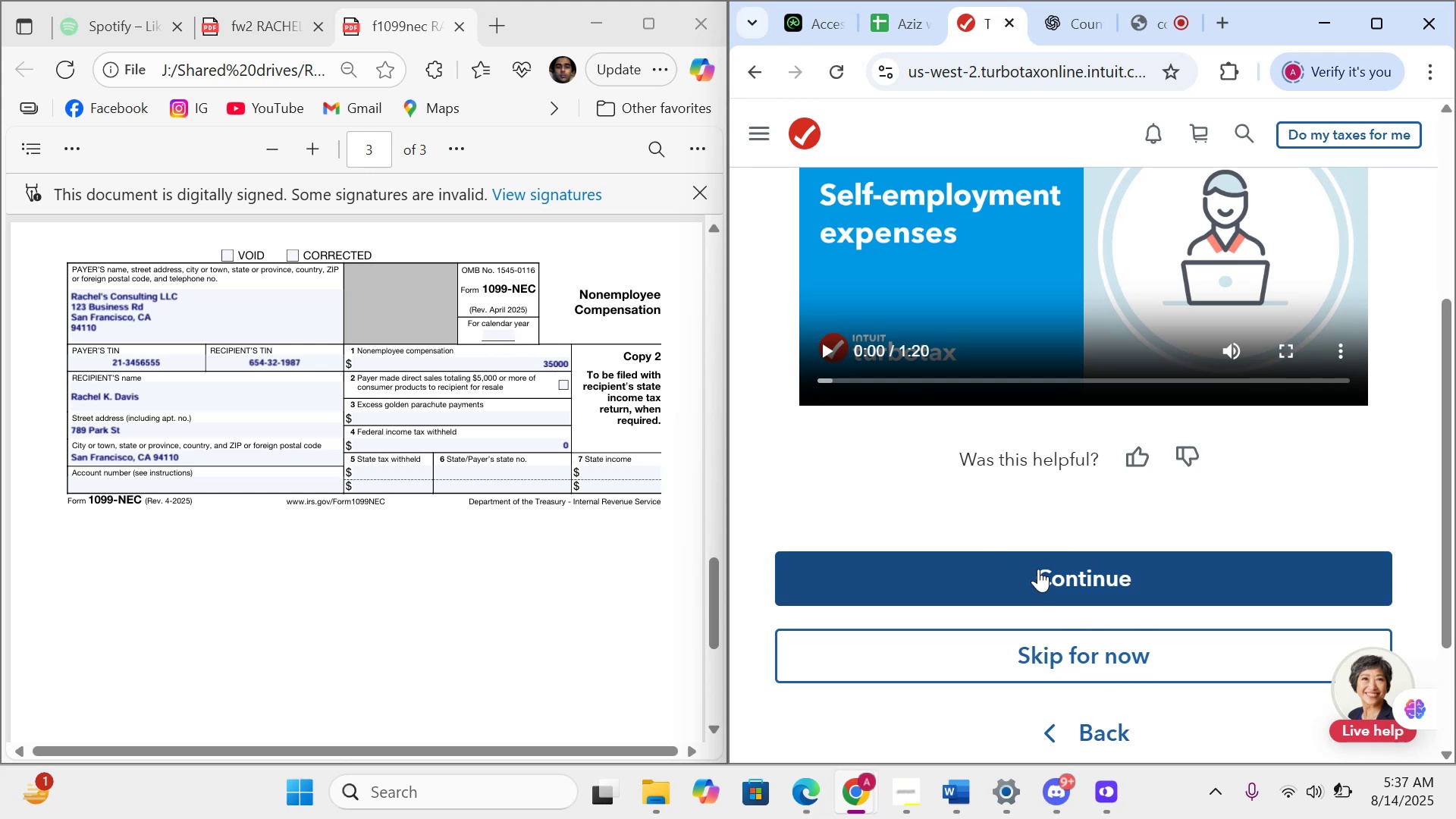 
wait(5.5)
 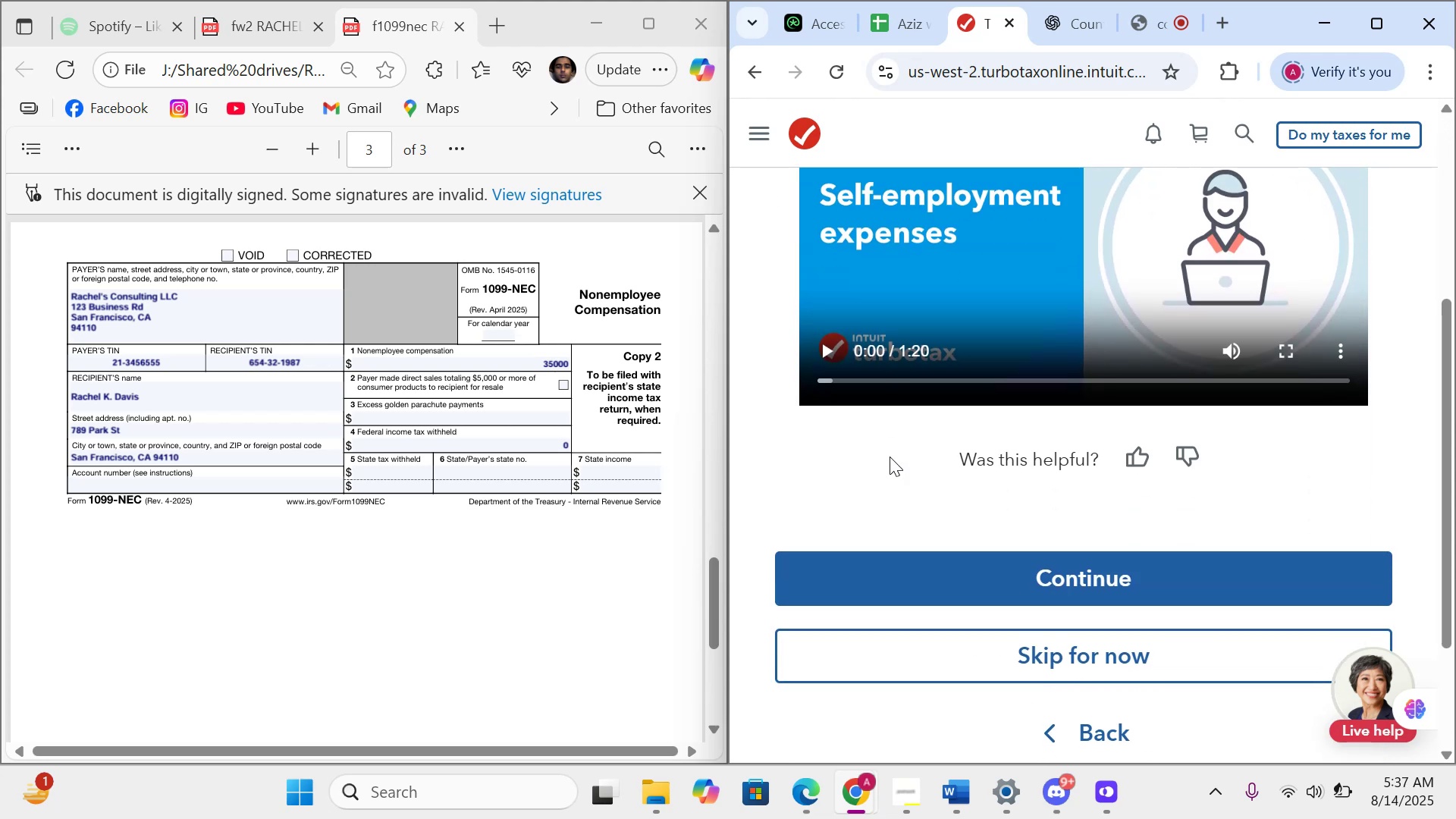 
scroll: coordinate [1046, 572], scroll_direction: up, amount: 5.0
 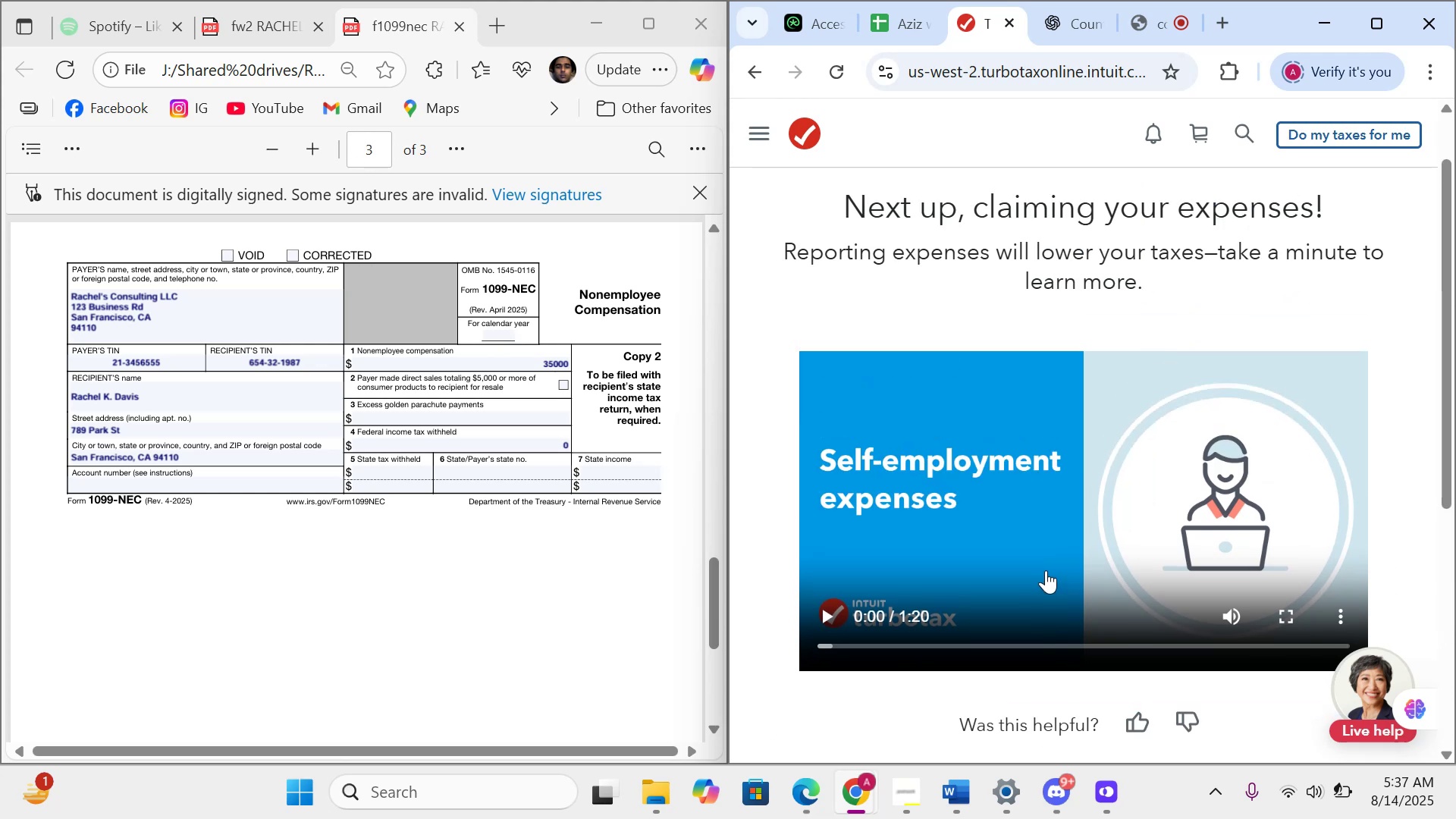 
scroll: coordinate [1046, 568], scroll_direction: down, amount: 6.0
 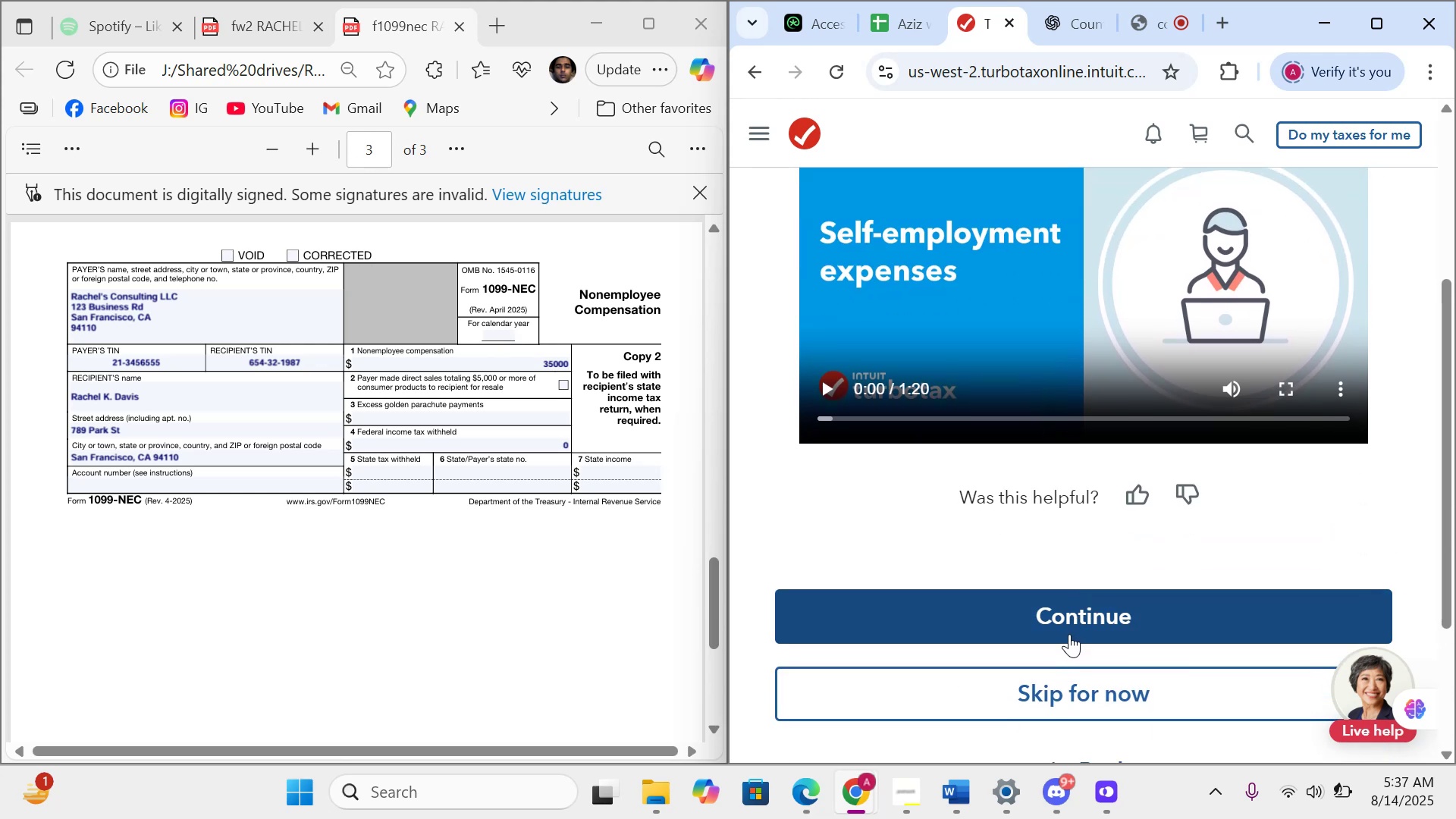 
wait(6.86)
 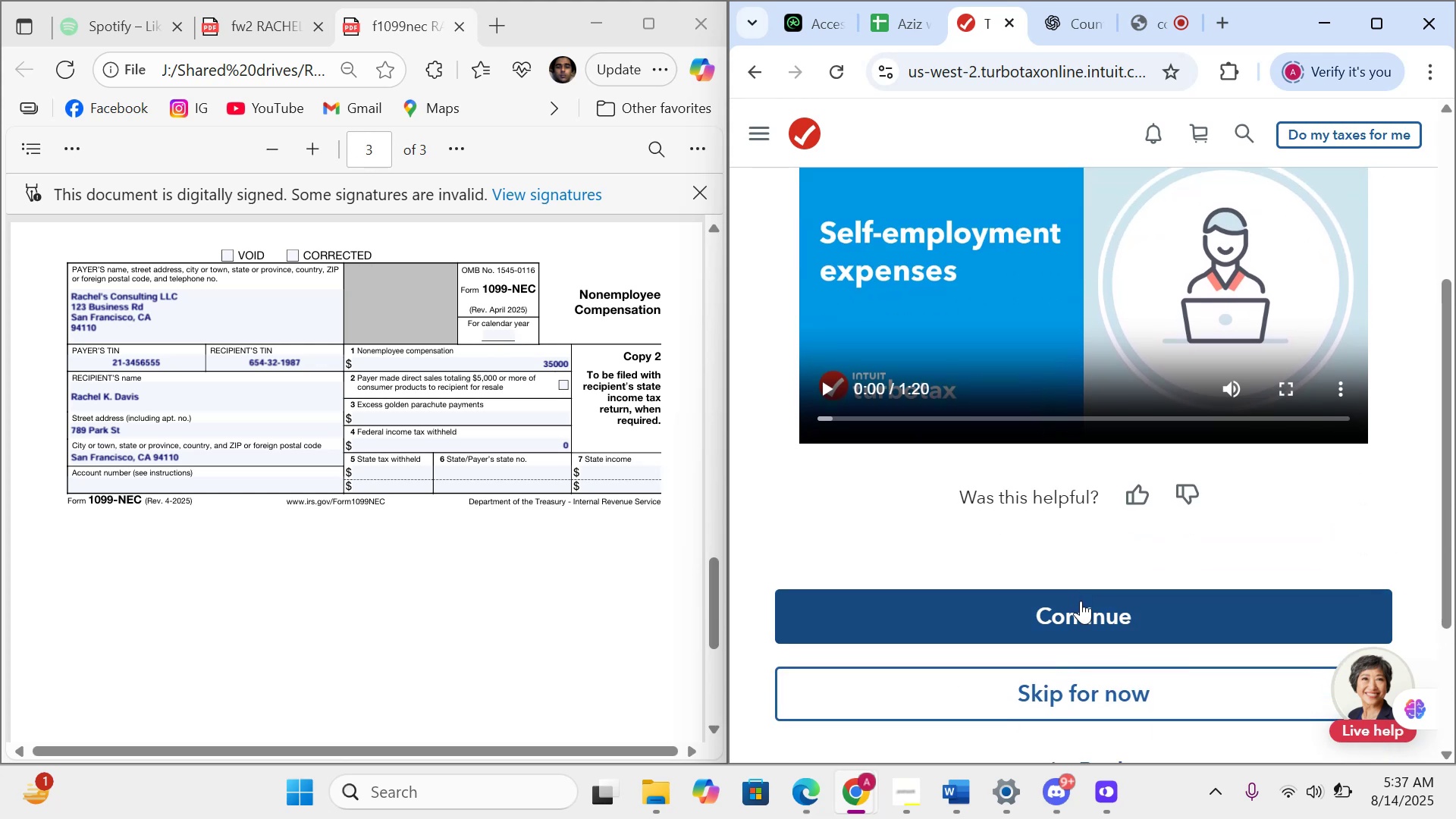 
left_click([1071, 609])
 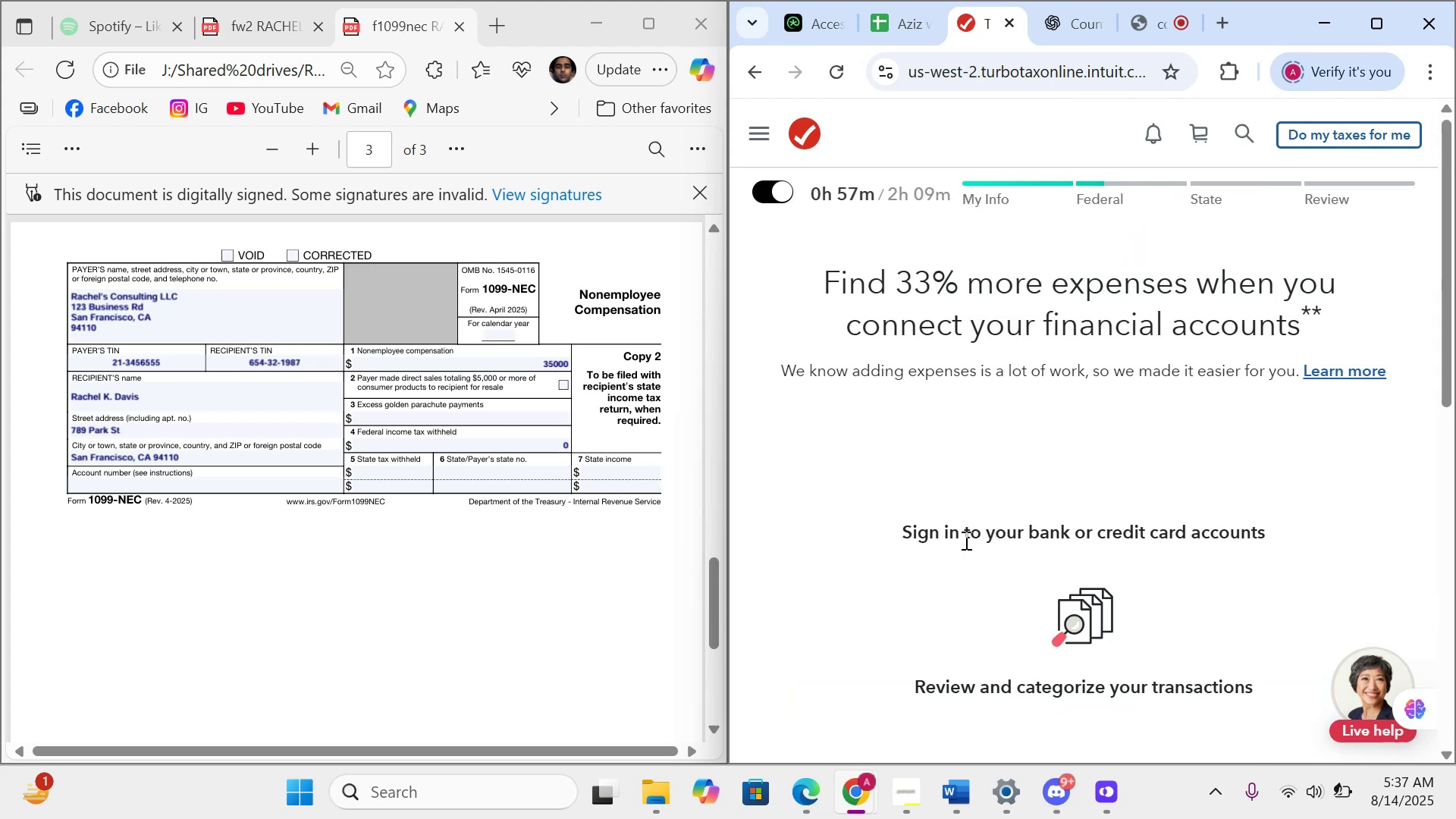 
scroll: coordinate [965, 540], scroll_direction: down, amount: 7.0
 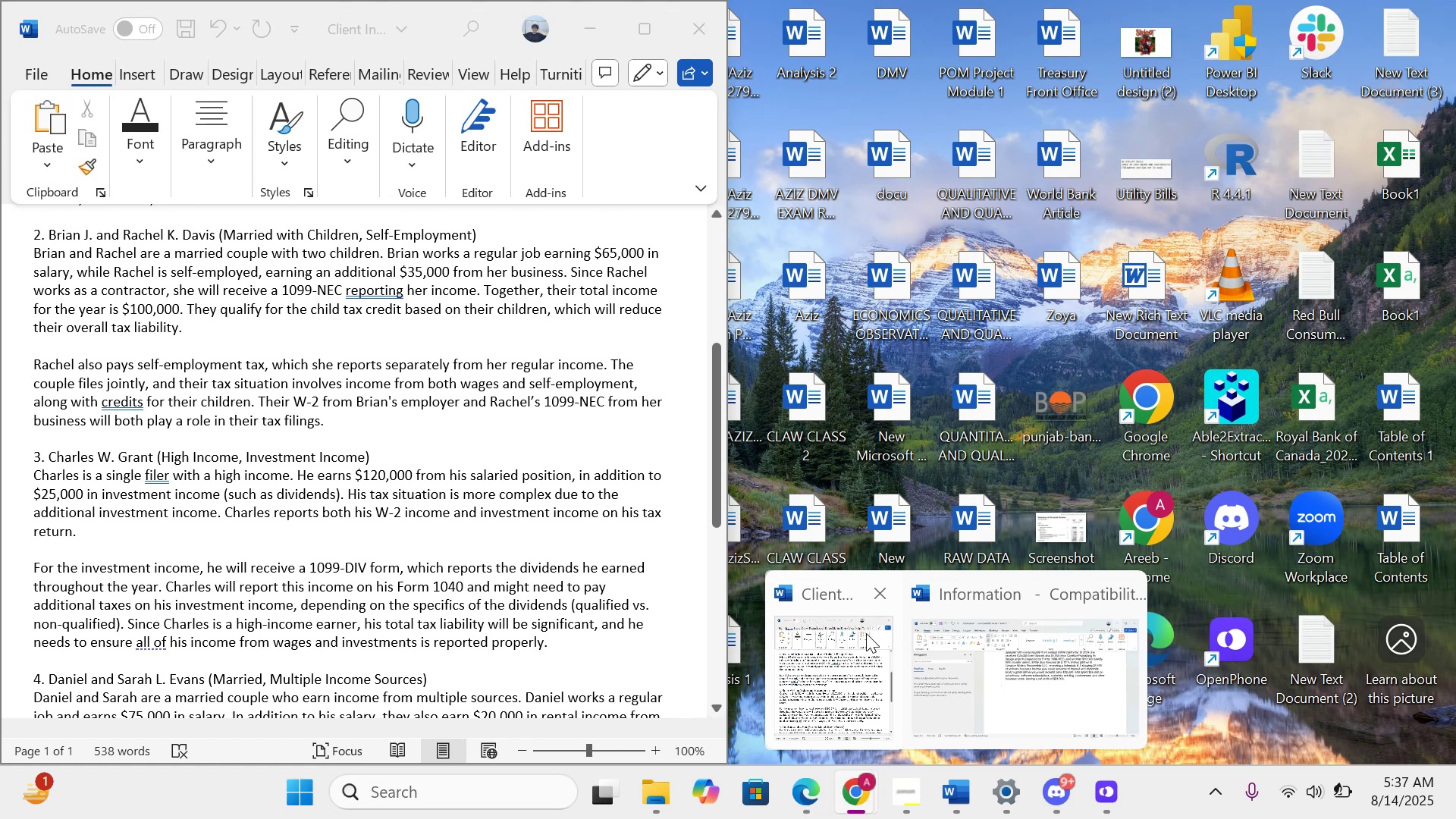 
wait(13.38)
 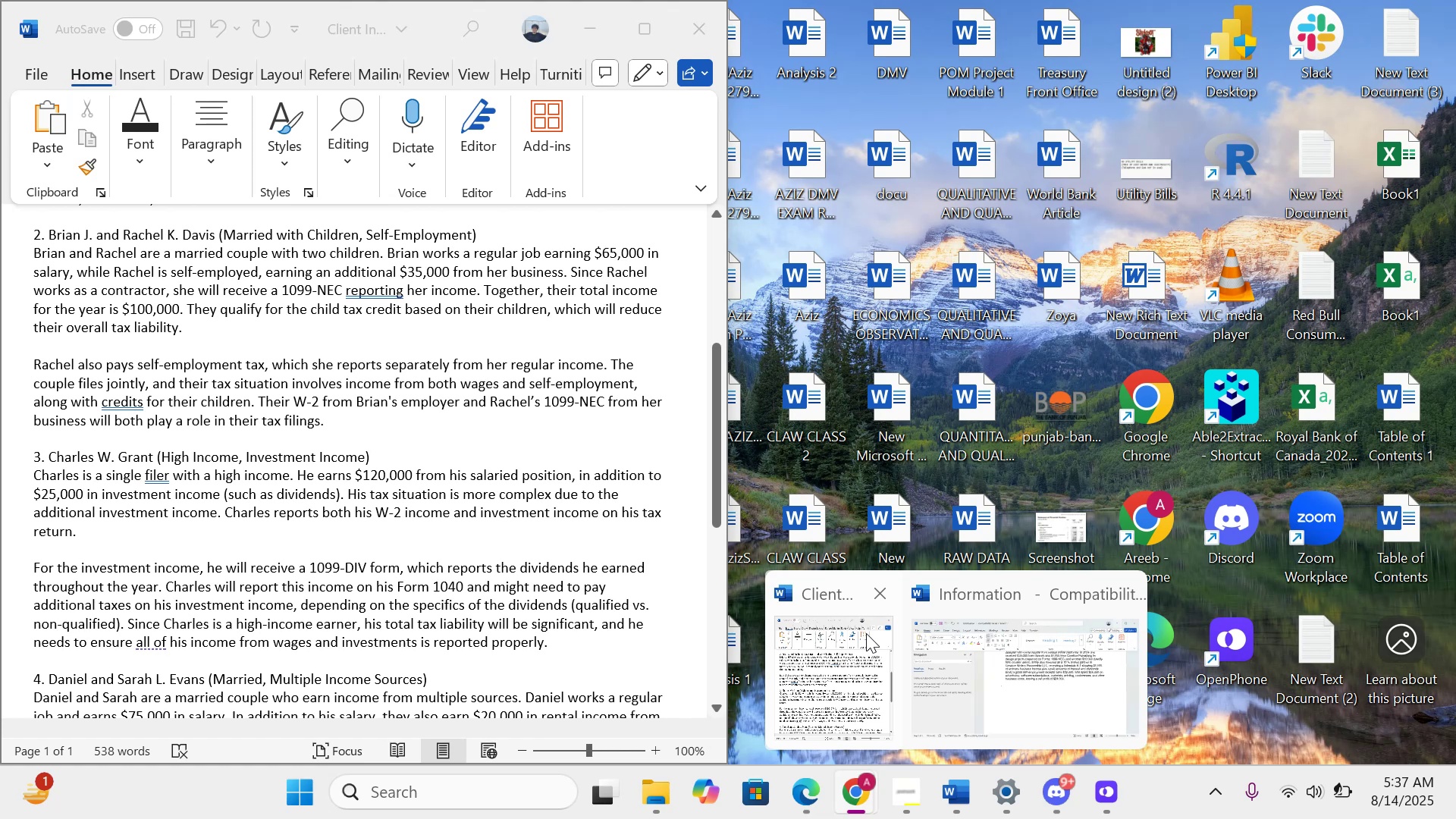 
scroll: coordinate [1028, 485], scroll_direction: down, amount: 24.0
 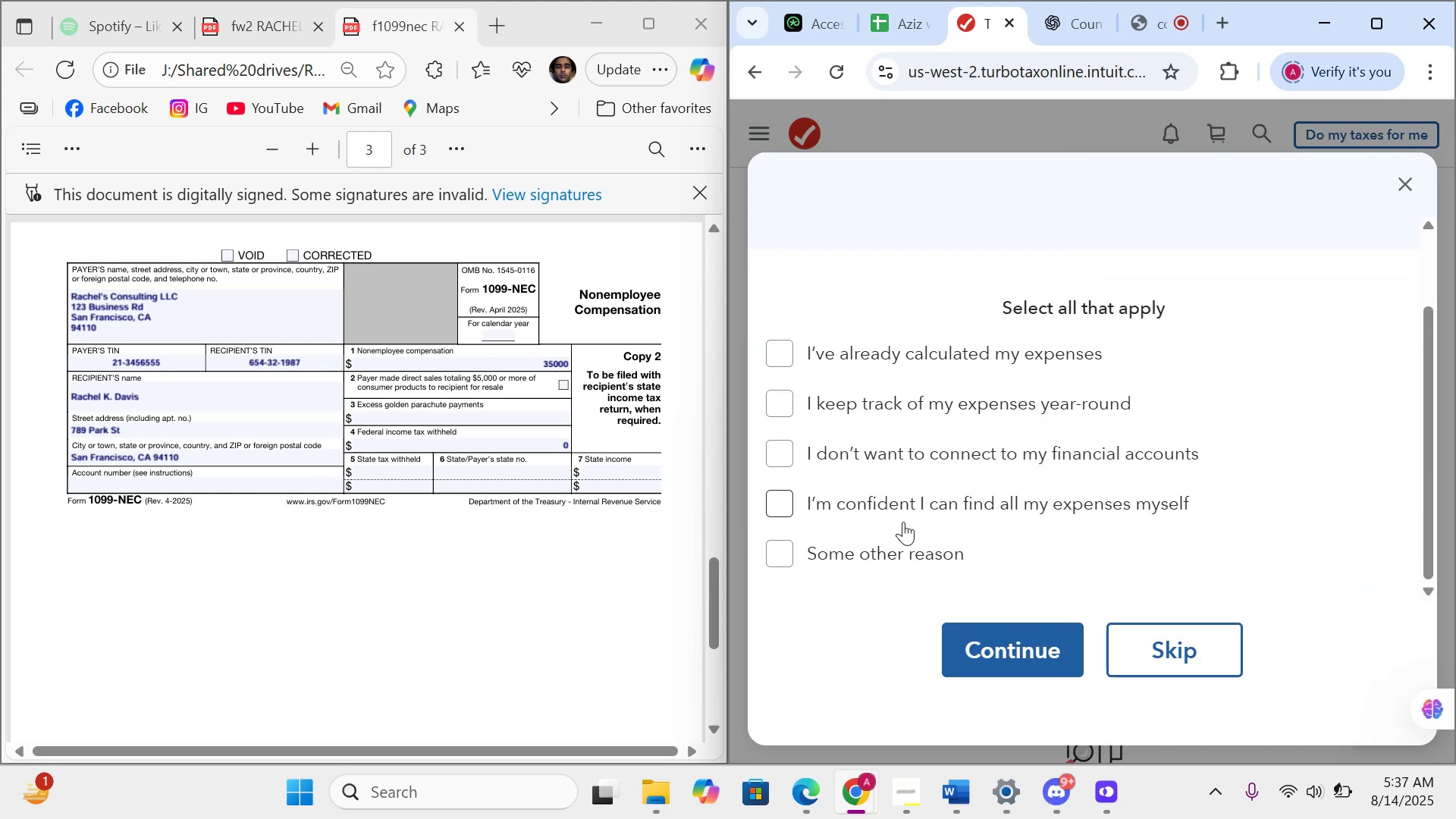 
left_click([896, 513])
 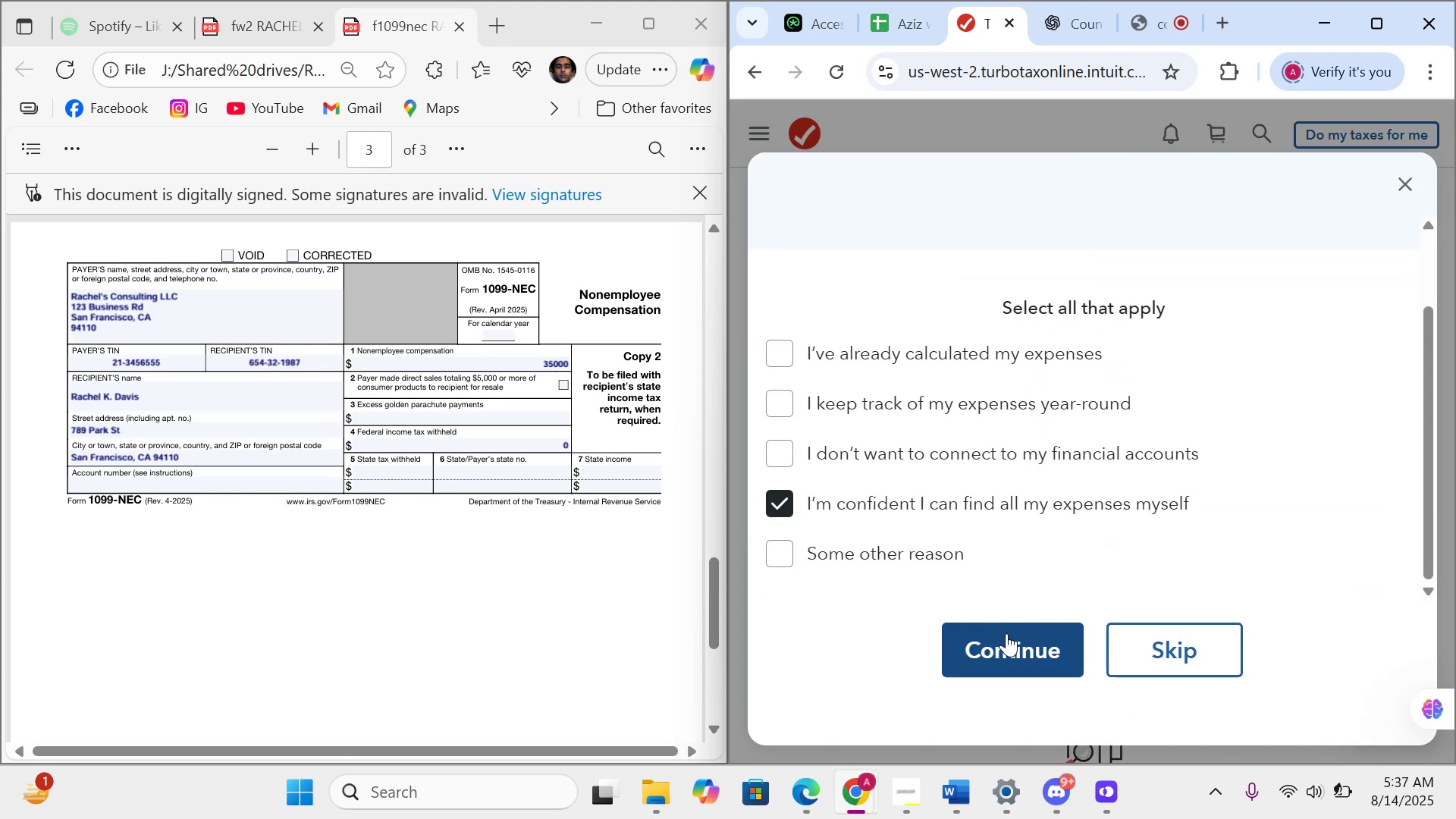 
left_click([1006, 639])
 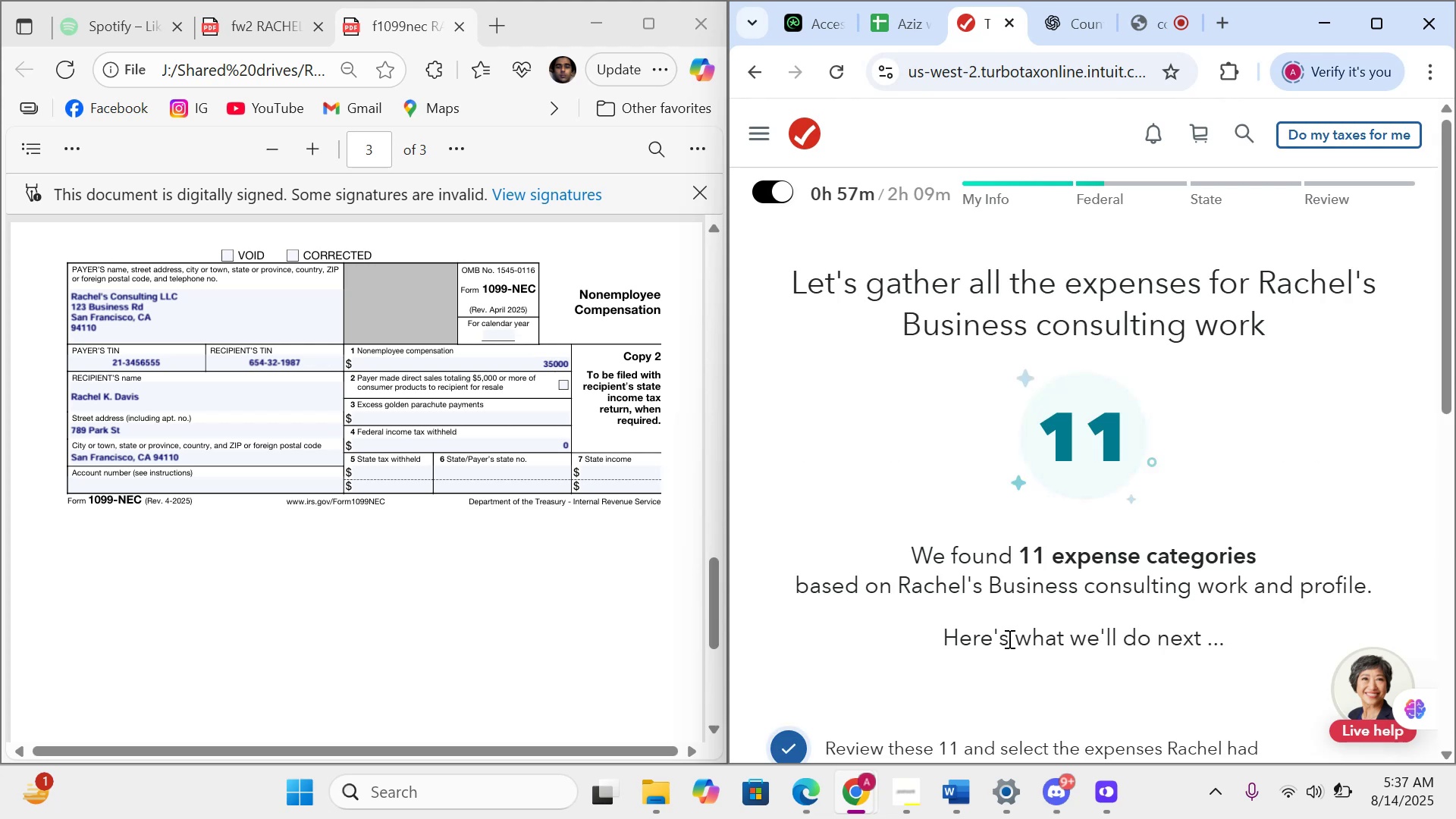 
wait(7.55)
 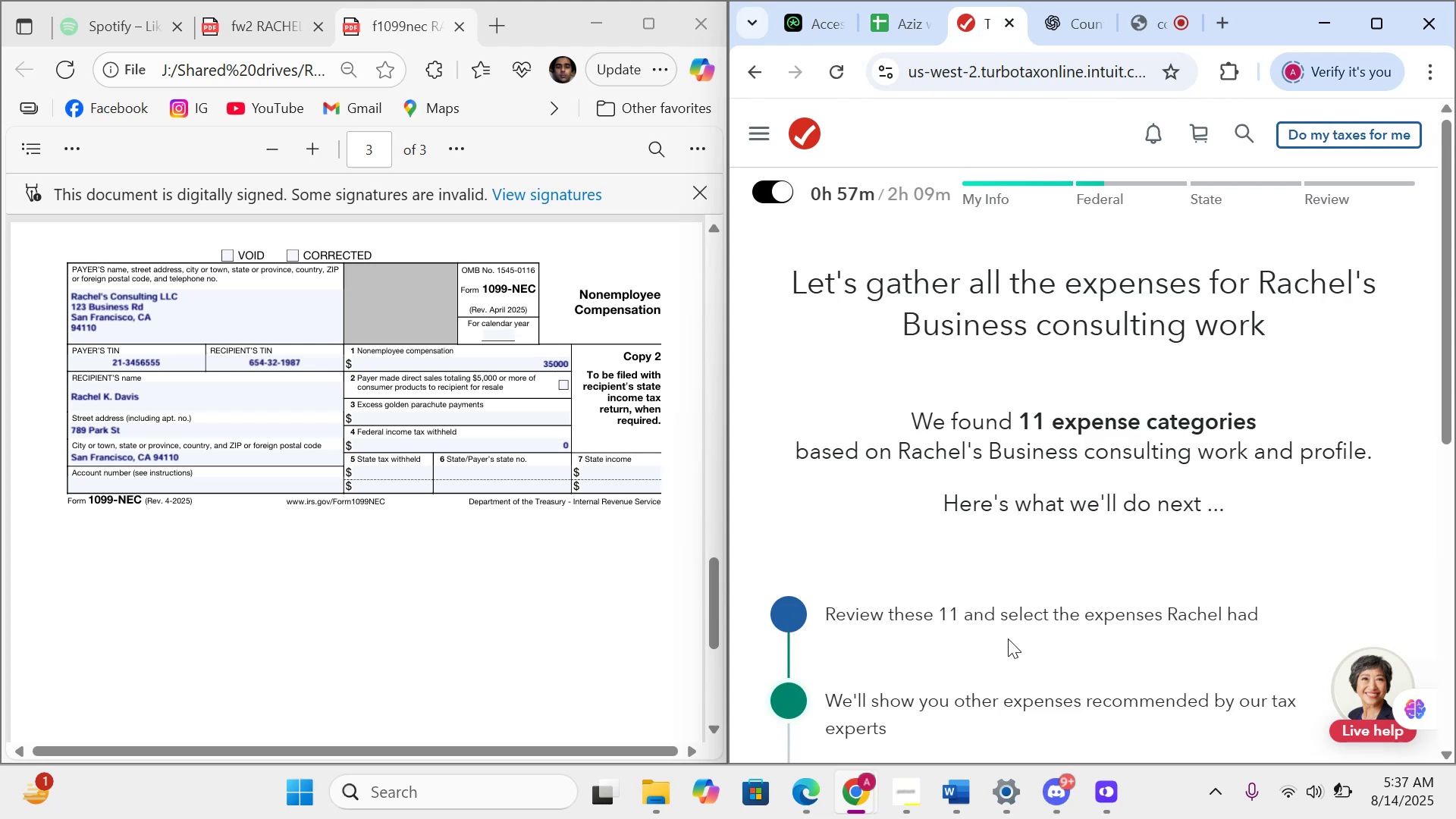 
scroll: coordinate [1008, 639], scroll_direction: down, amount: 15.0
 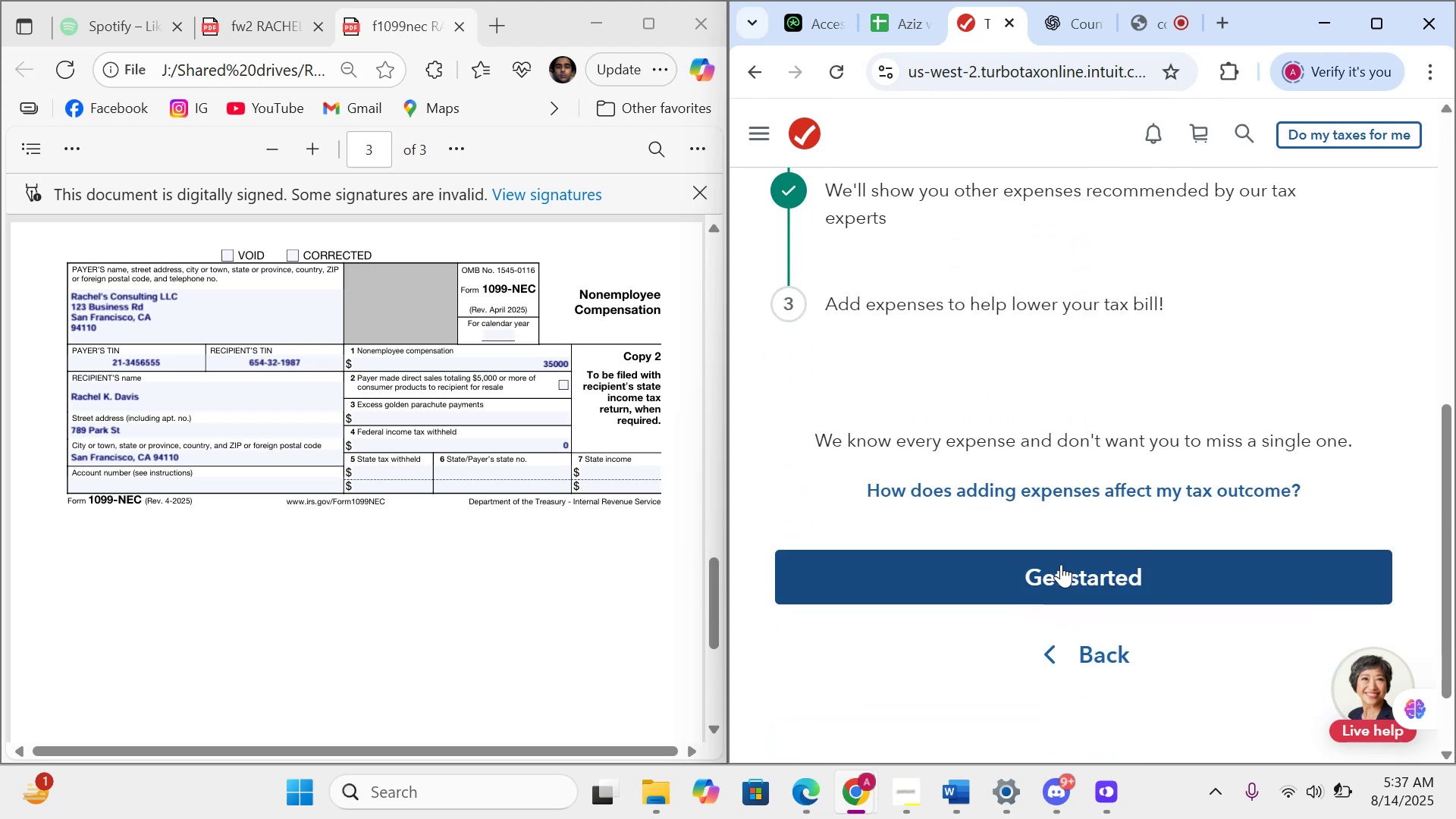 
left_click([1058, 576])
 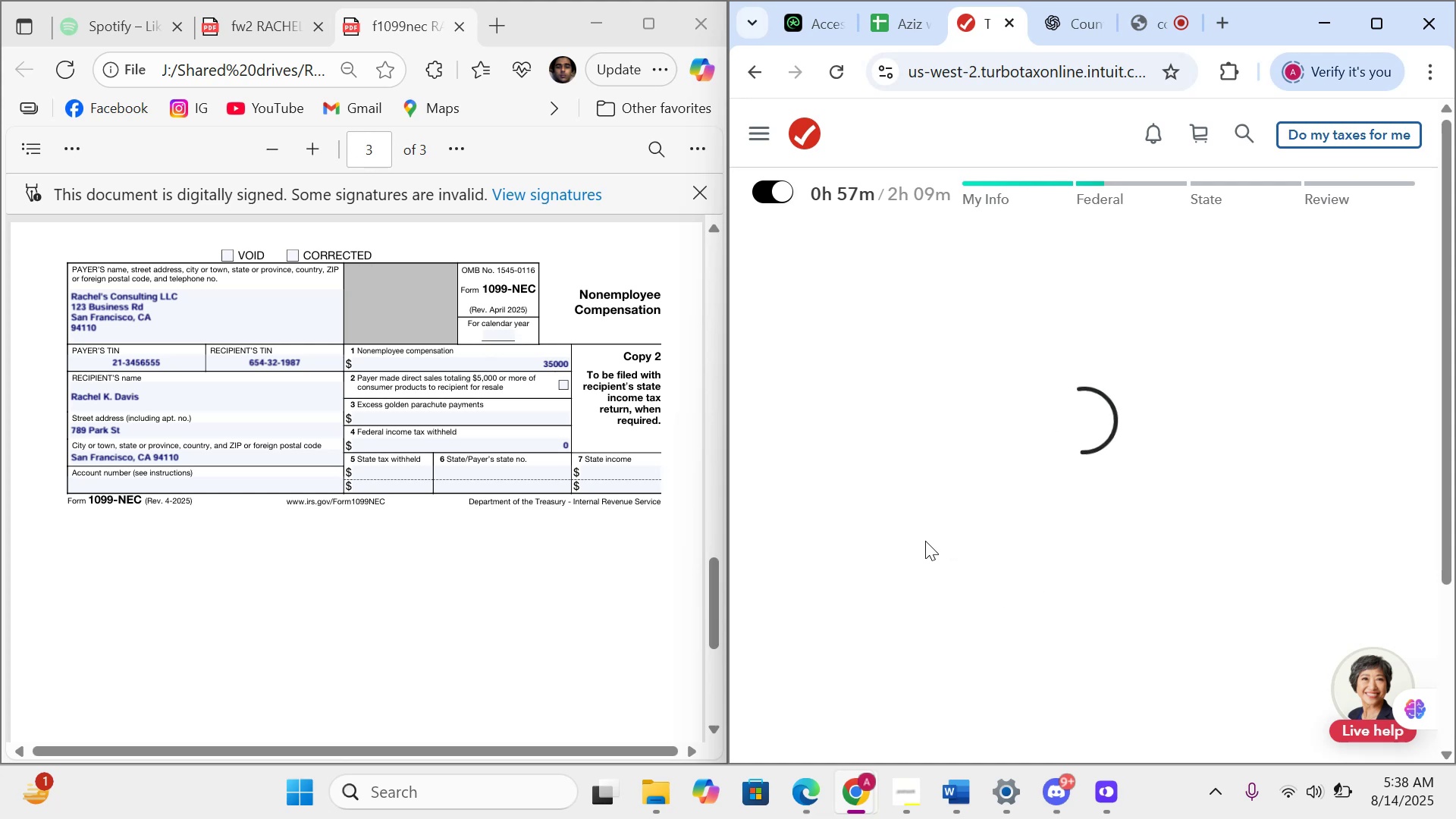 
wait(5.19)
 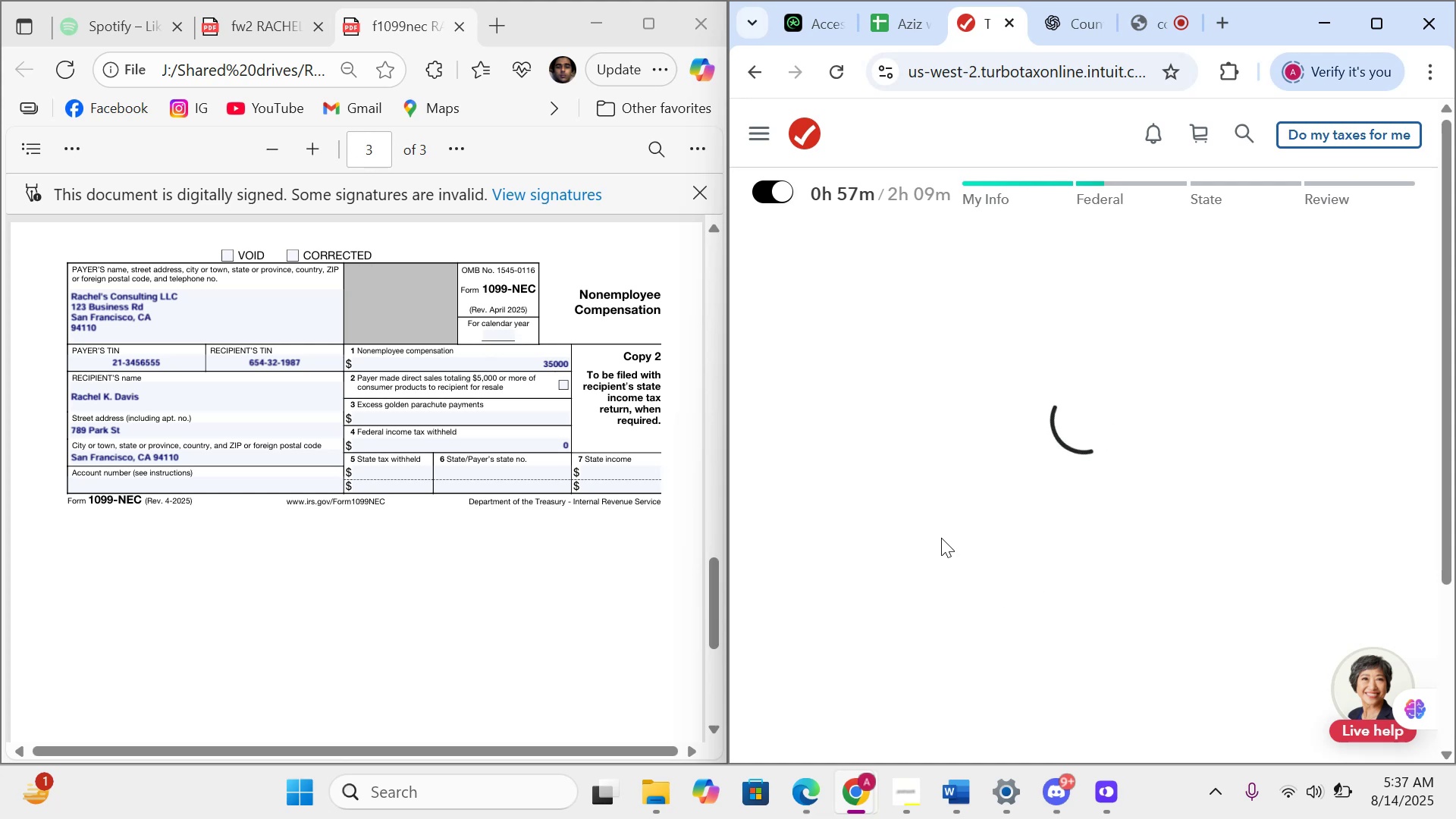 
scroll: coordinate [942, 526], scroll_direction: down, amount: 49.0
 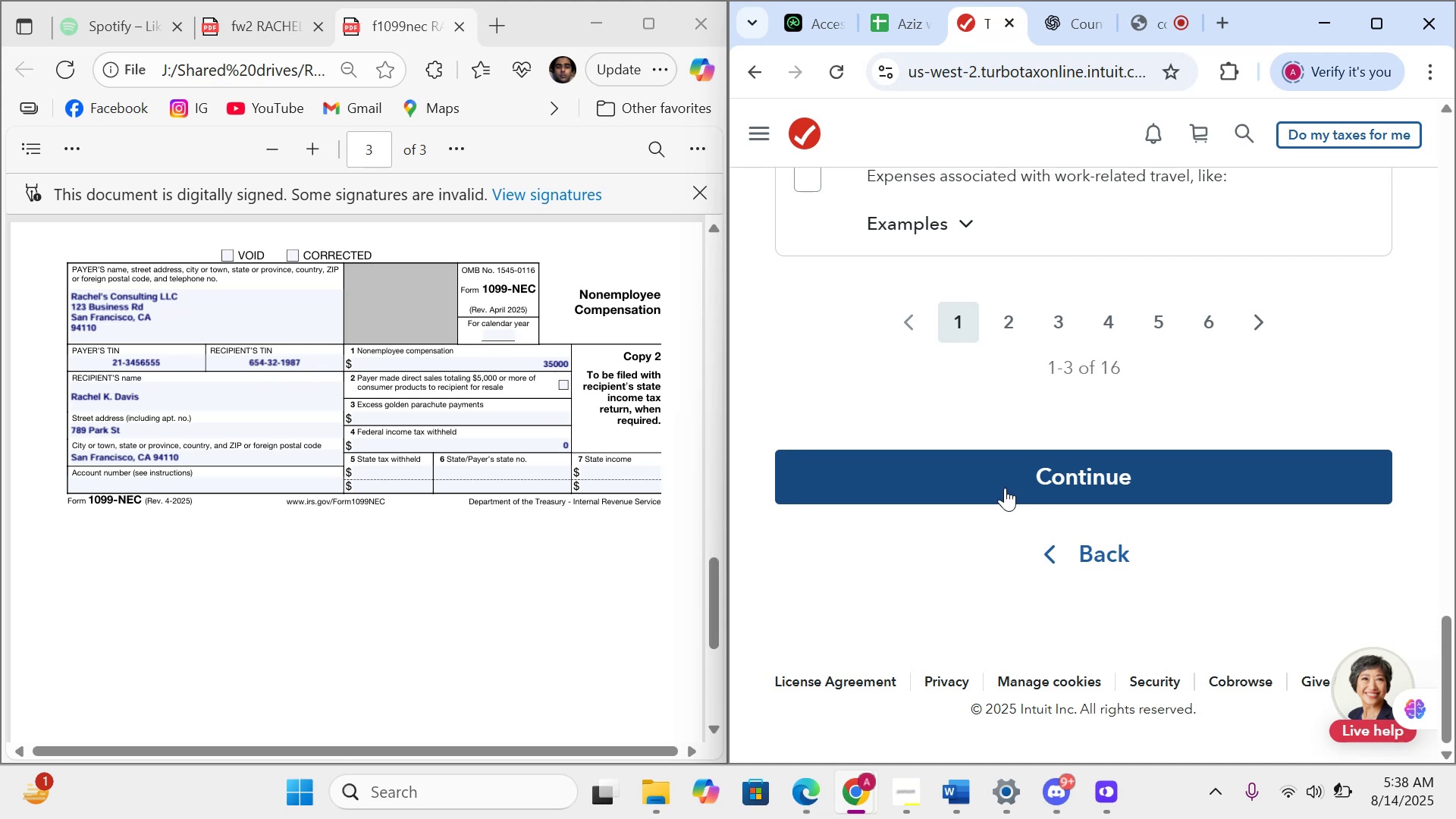 
left_click([1005, 488])
 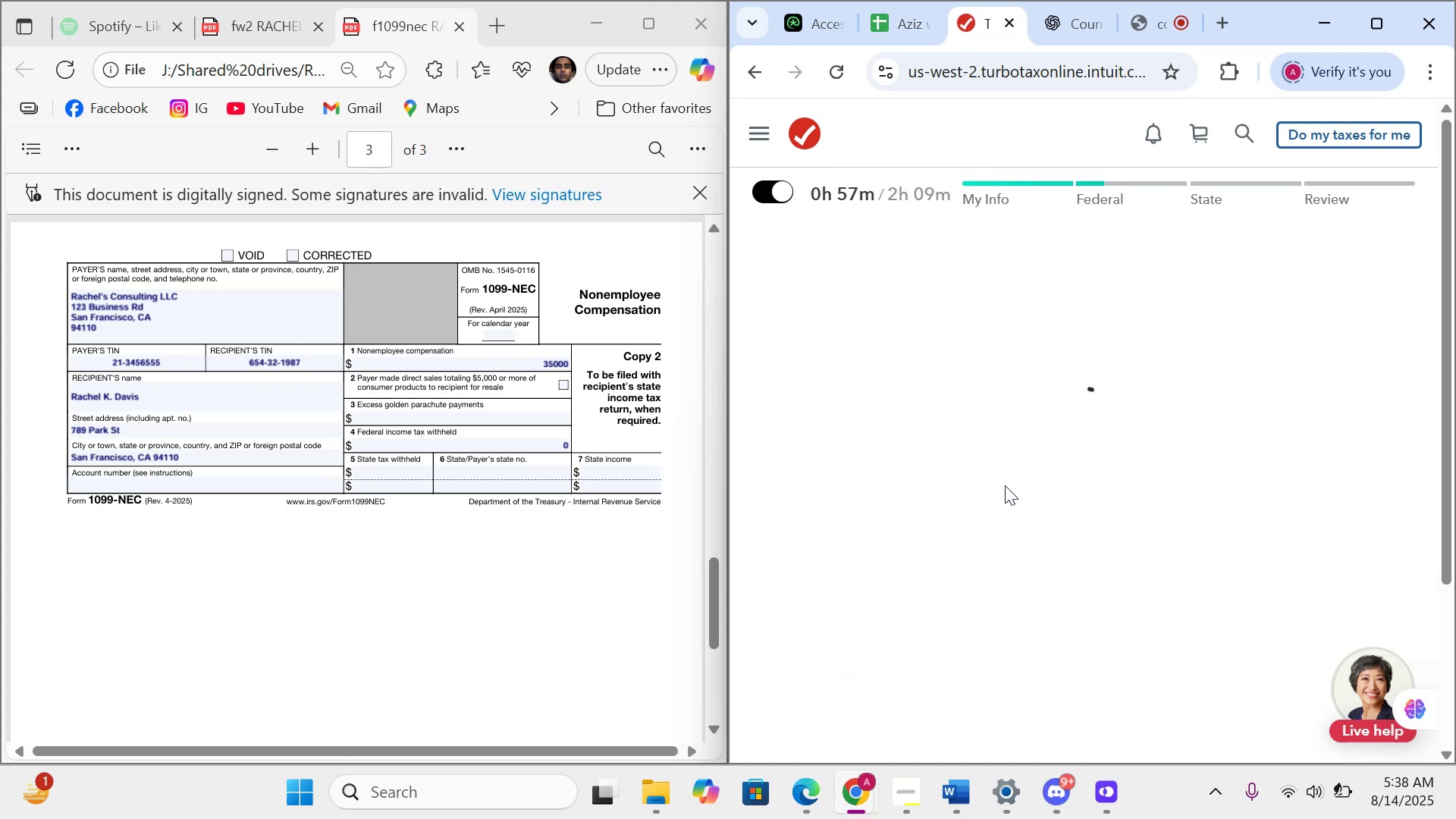 
scroll: coordinate [1005, 485], scroll_direction: down, amount: 11.0
 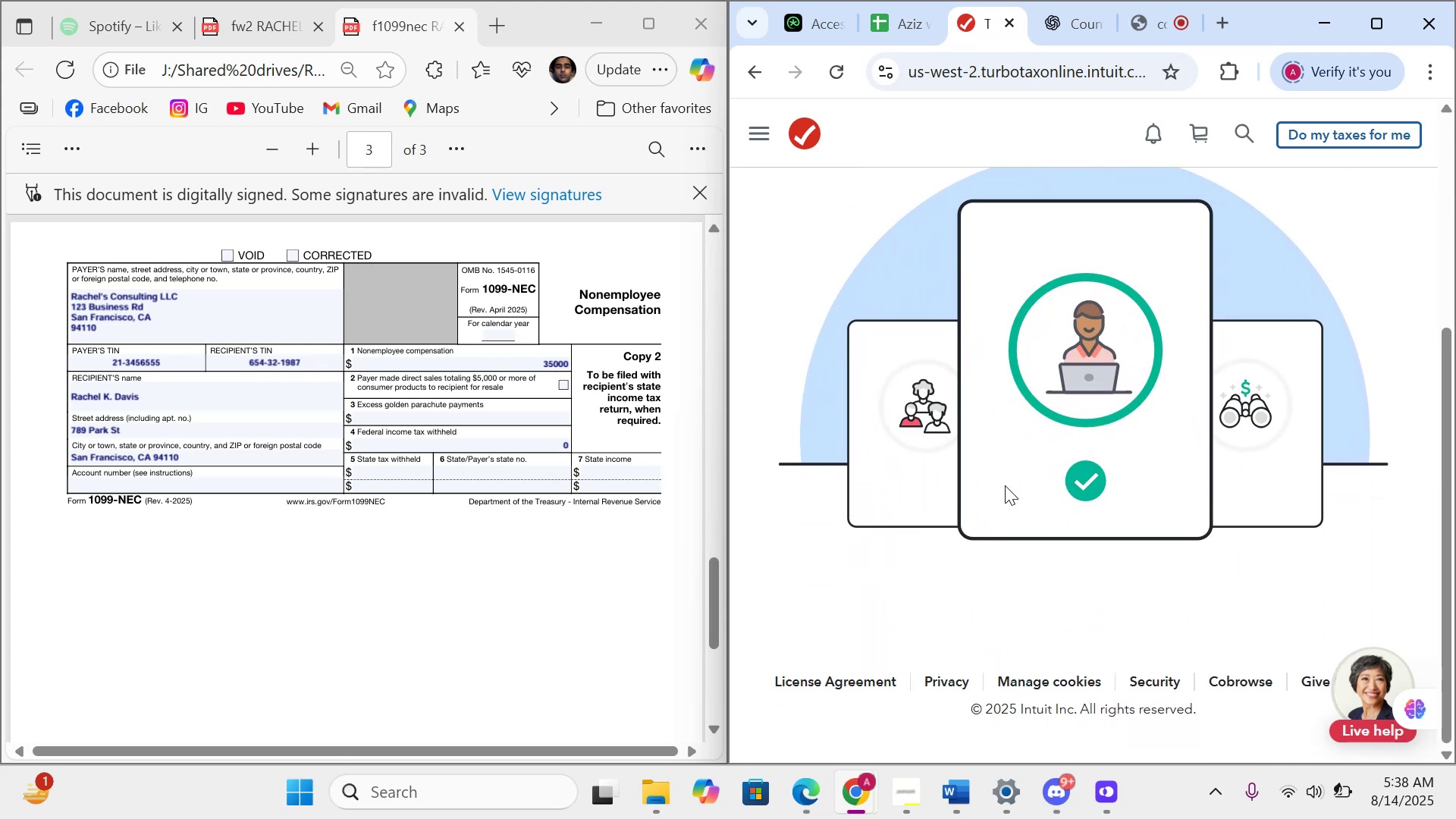 
scroll: coordinate [1005, 485], scroll_direction: up, amount: 5.0
 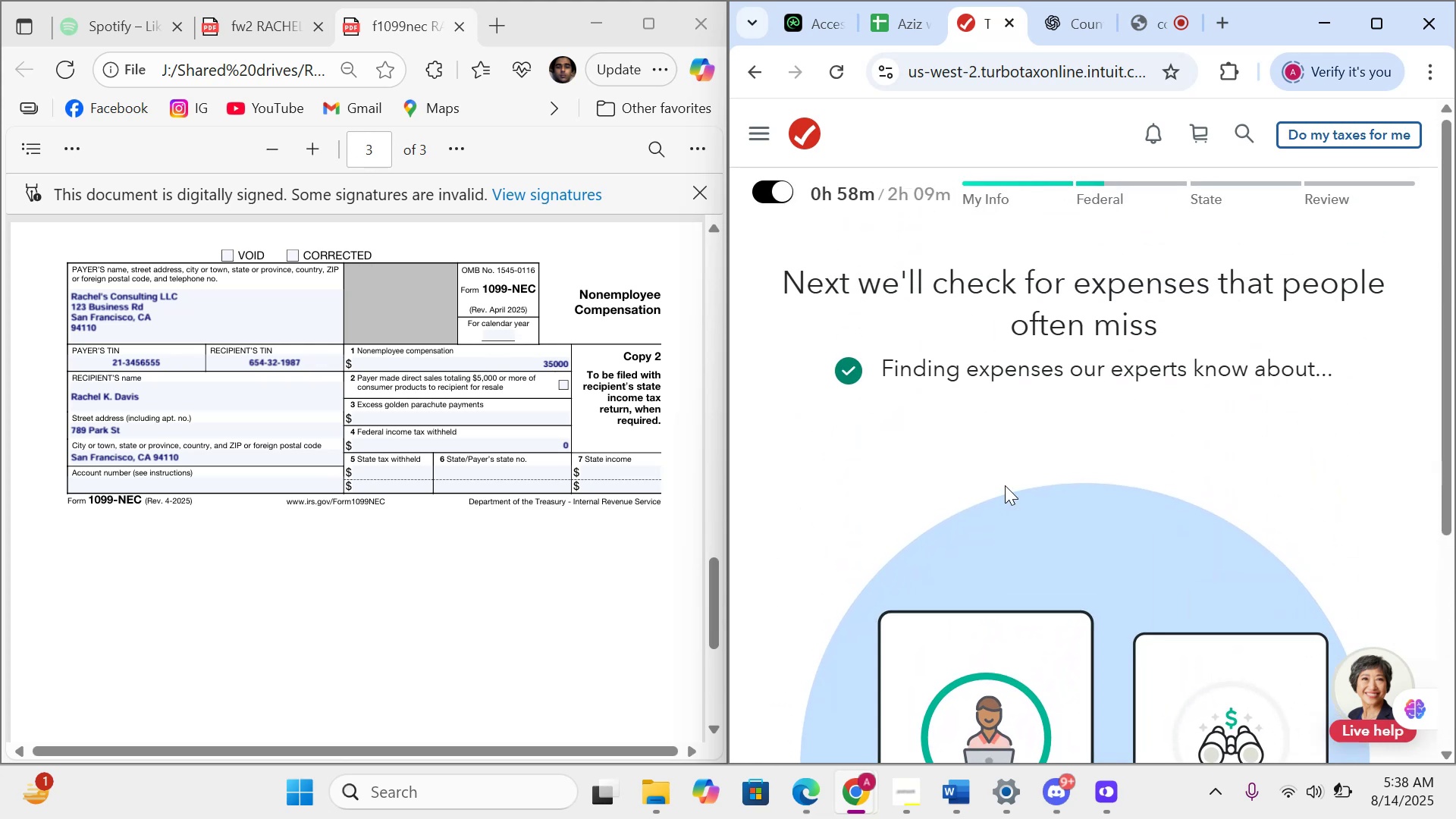 
scroll: coordinate [1005, 485], scroll_direction: down, amount: 1.0
 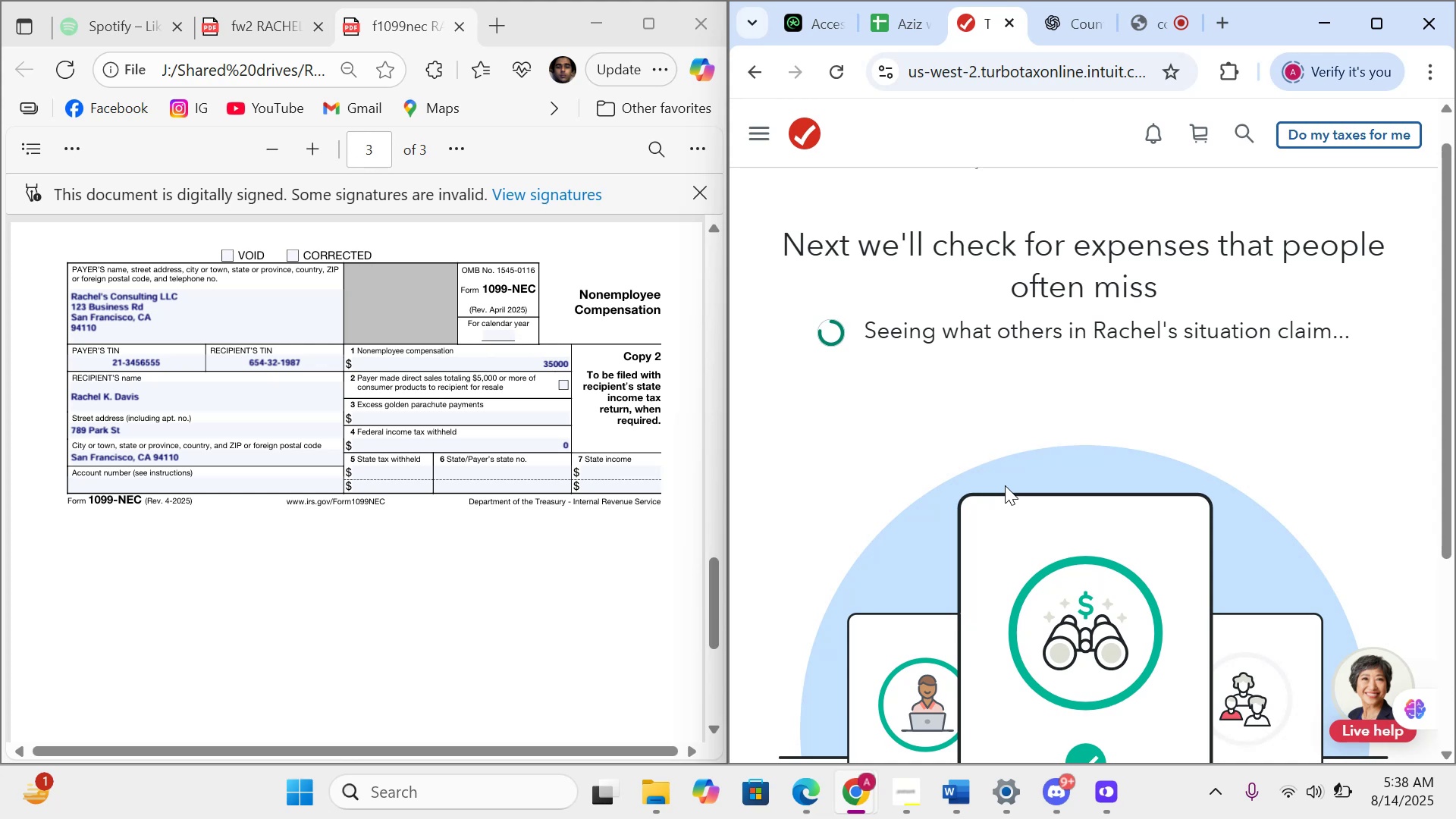 
scroll: coordinate [1005, 485], scroll_direction: up, amount: 5.0
 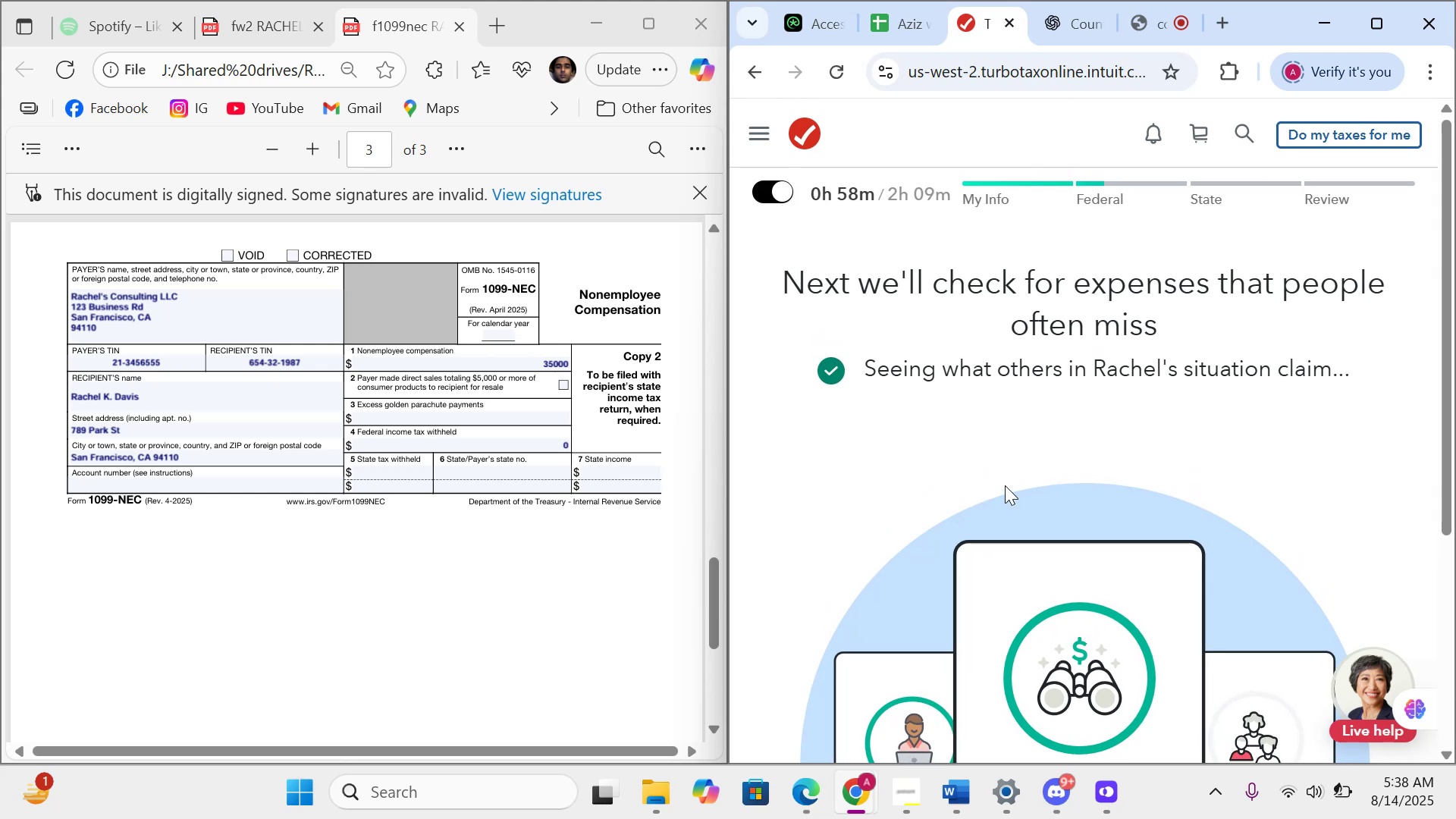 
scroll: coordinate [1005, 485], scroll_direction: down, amount: 6.0
 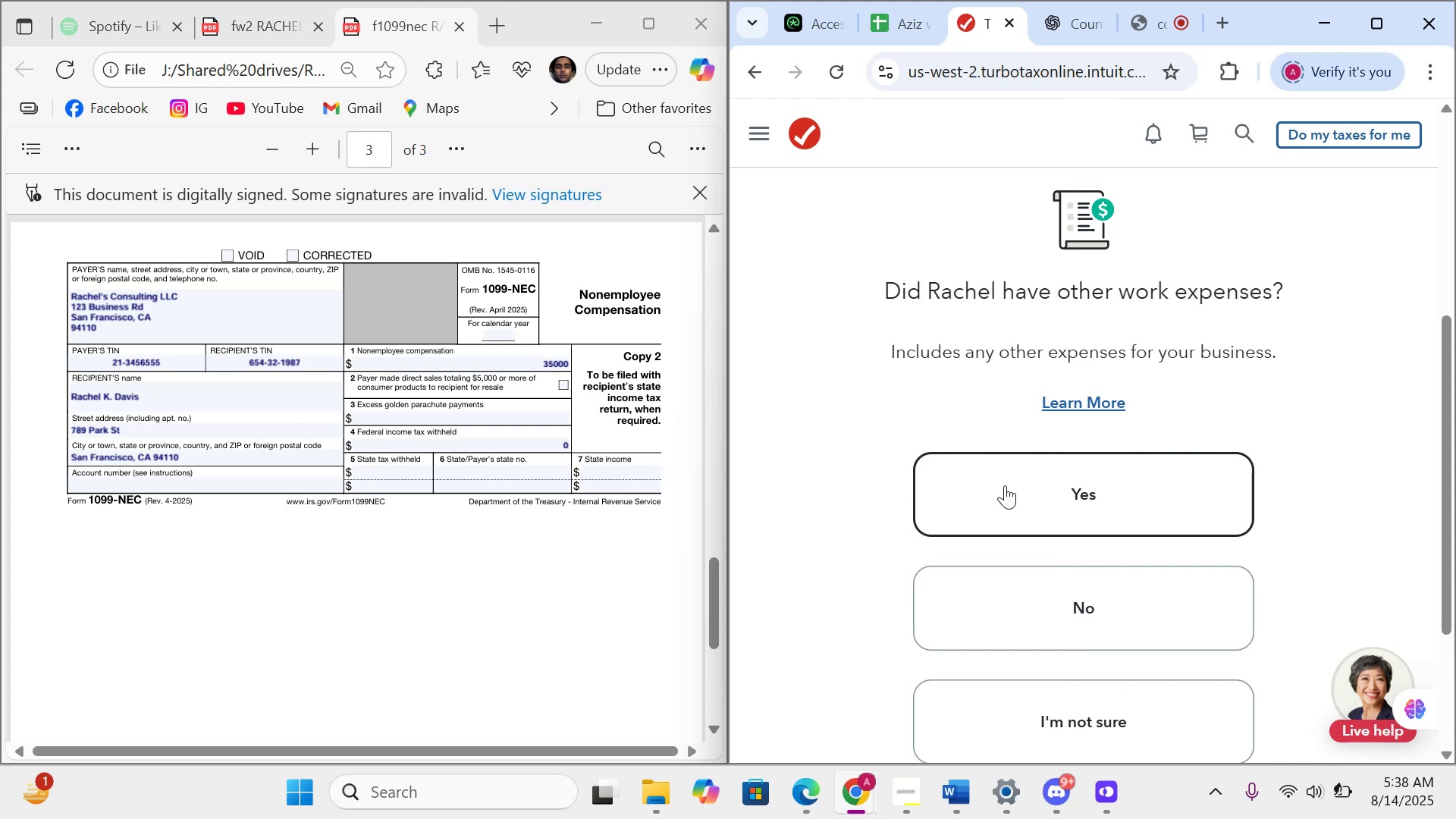 
wait(35.4)
 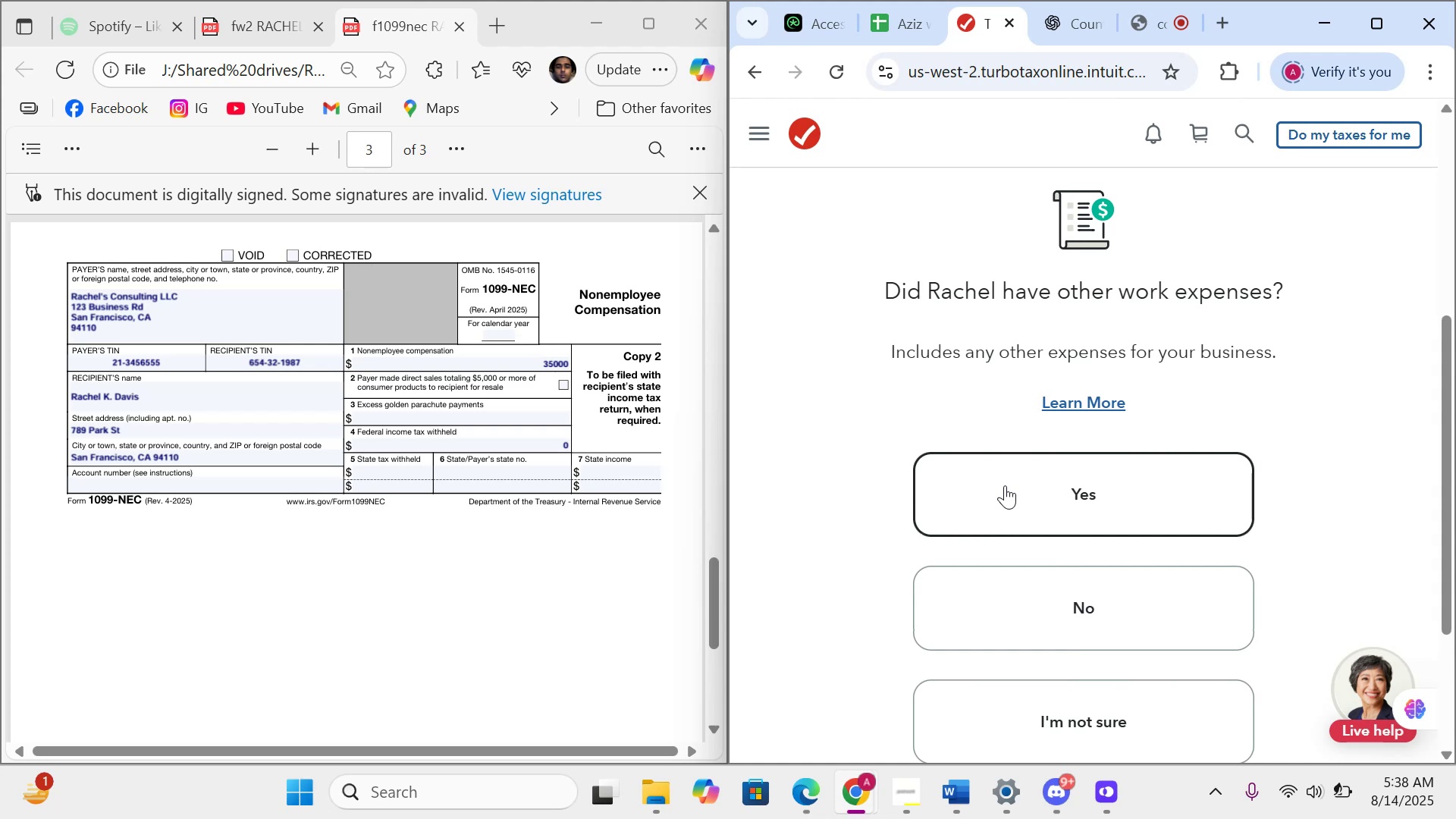 
scroll: coordinate [1005, 485], scroll_direction: down, amount: 3.0
 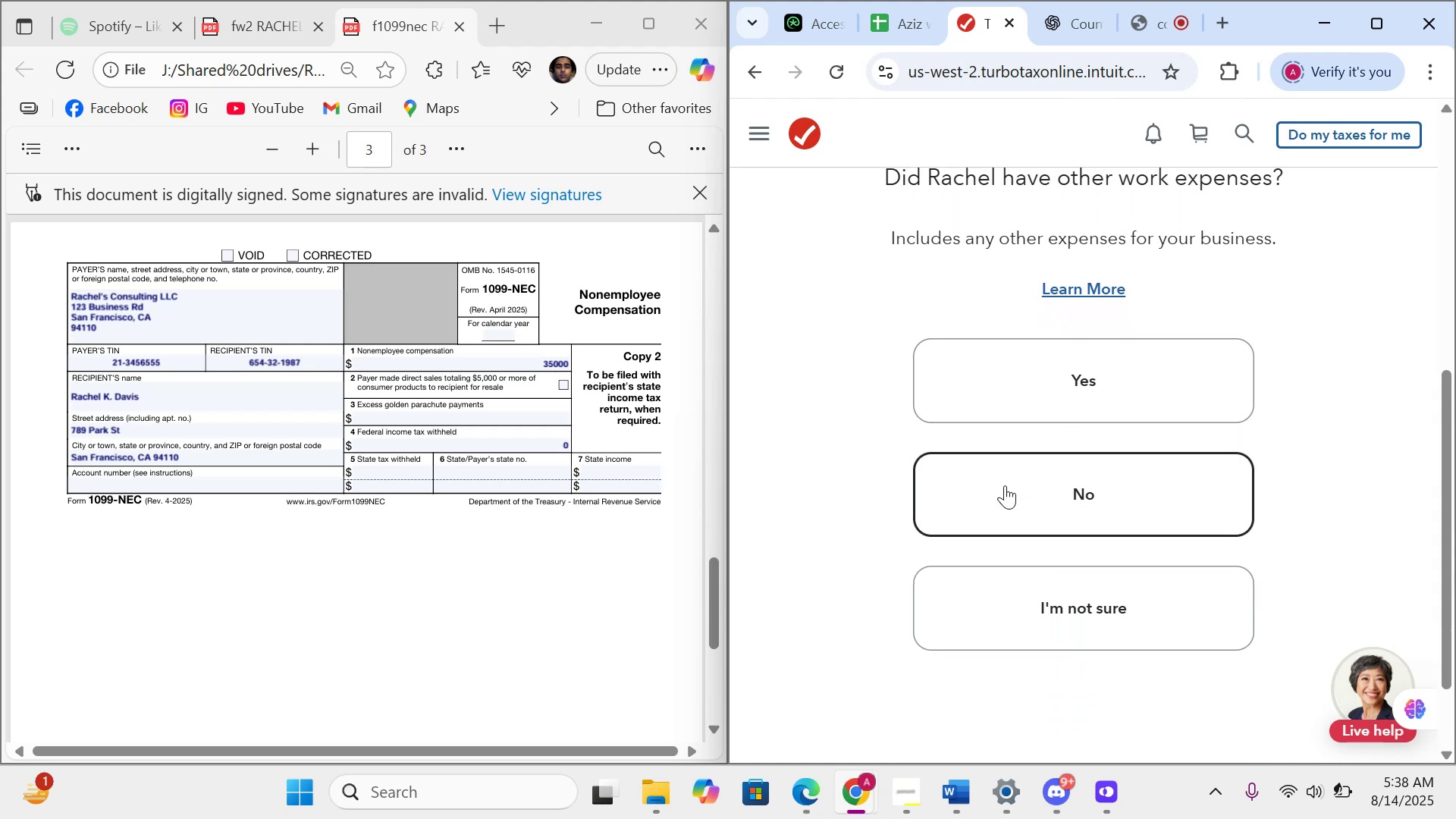 
left_click([1005, 485])
 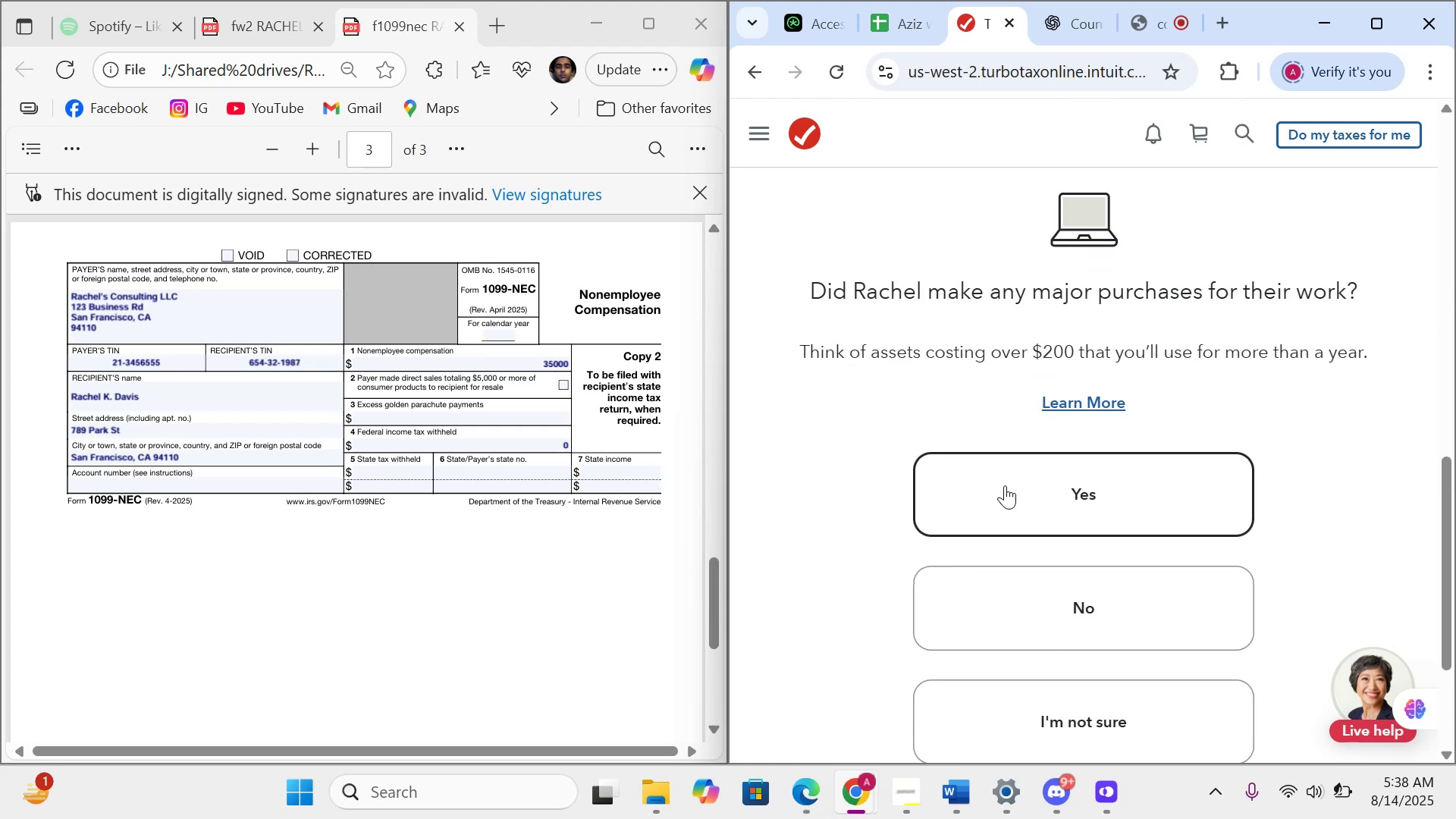 
scroll: coordinate [1005, 485], scroll_direction: down, amount: 4.0
 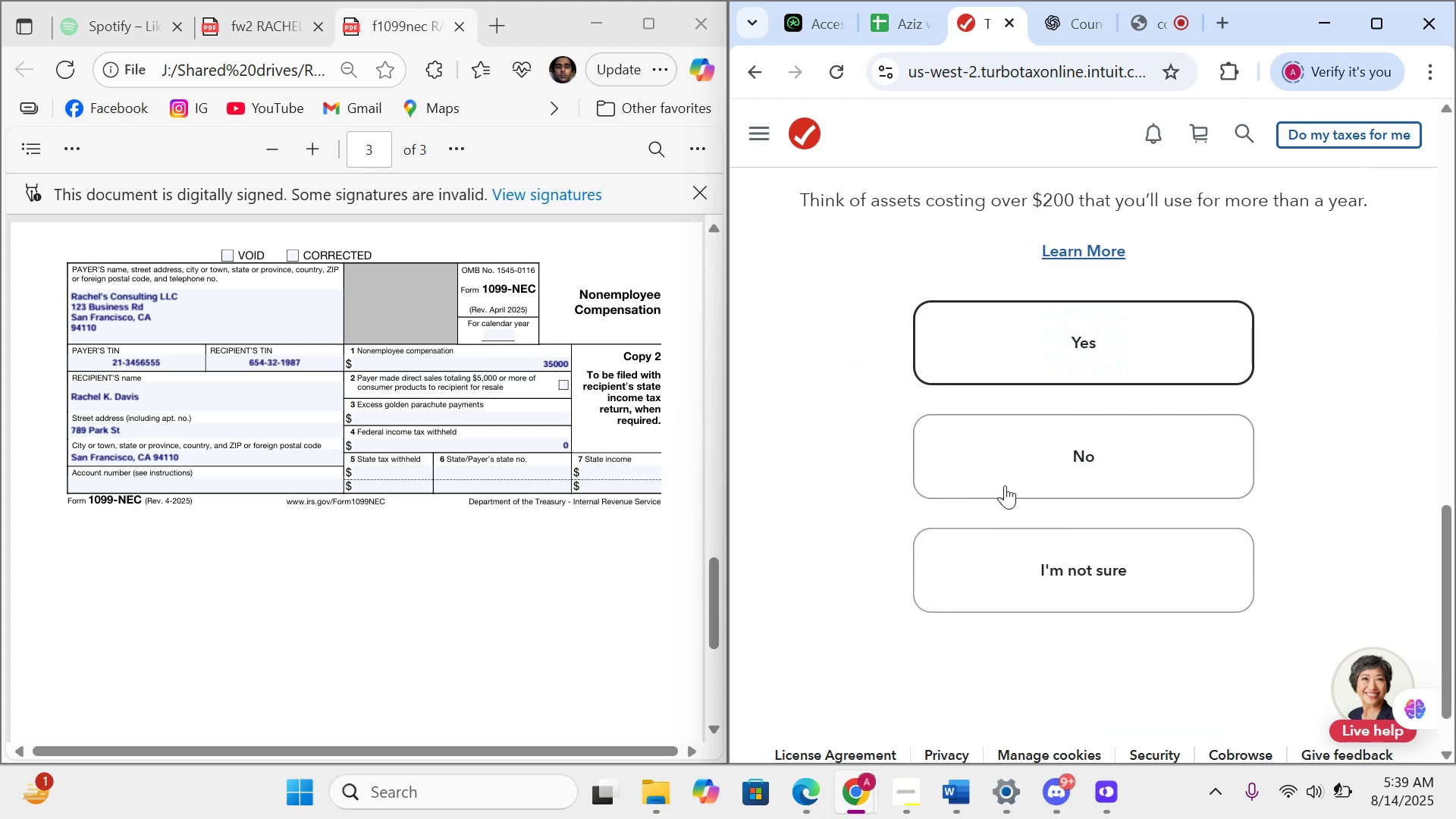 
left_click([1005, 485])
 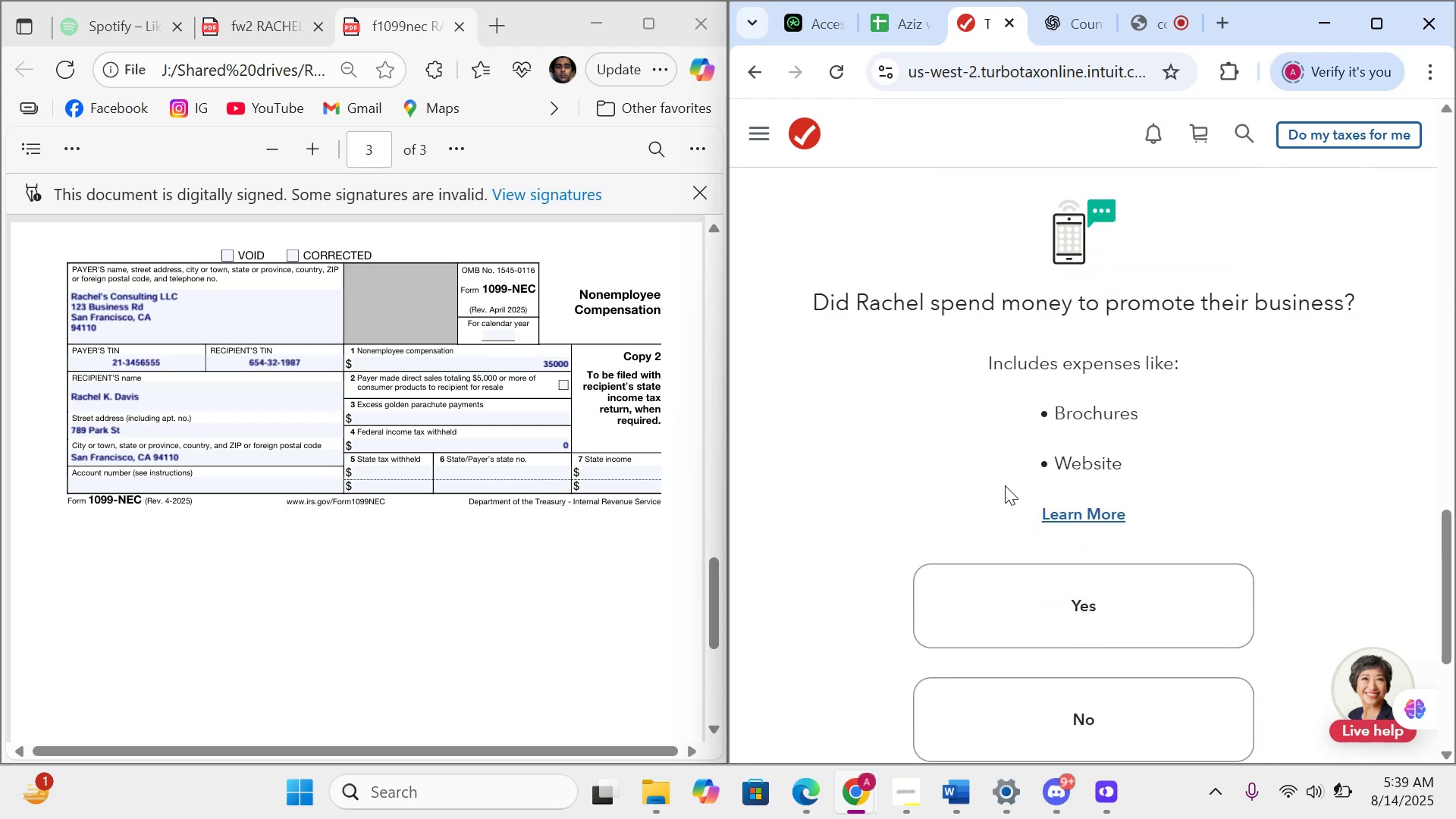 
scroll: coordinate [1005, 485], scroll_direction: down, amount: 5.0
 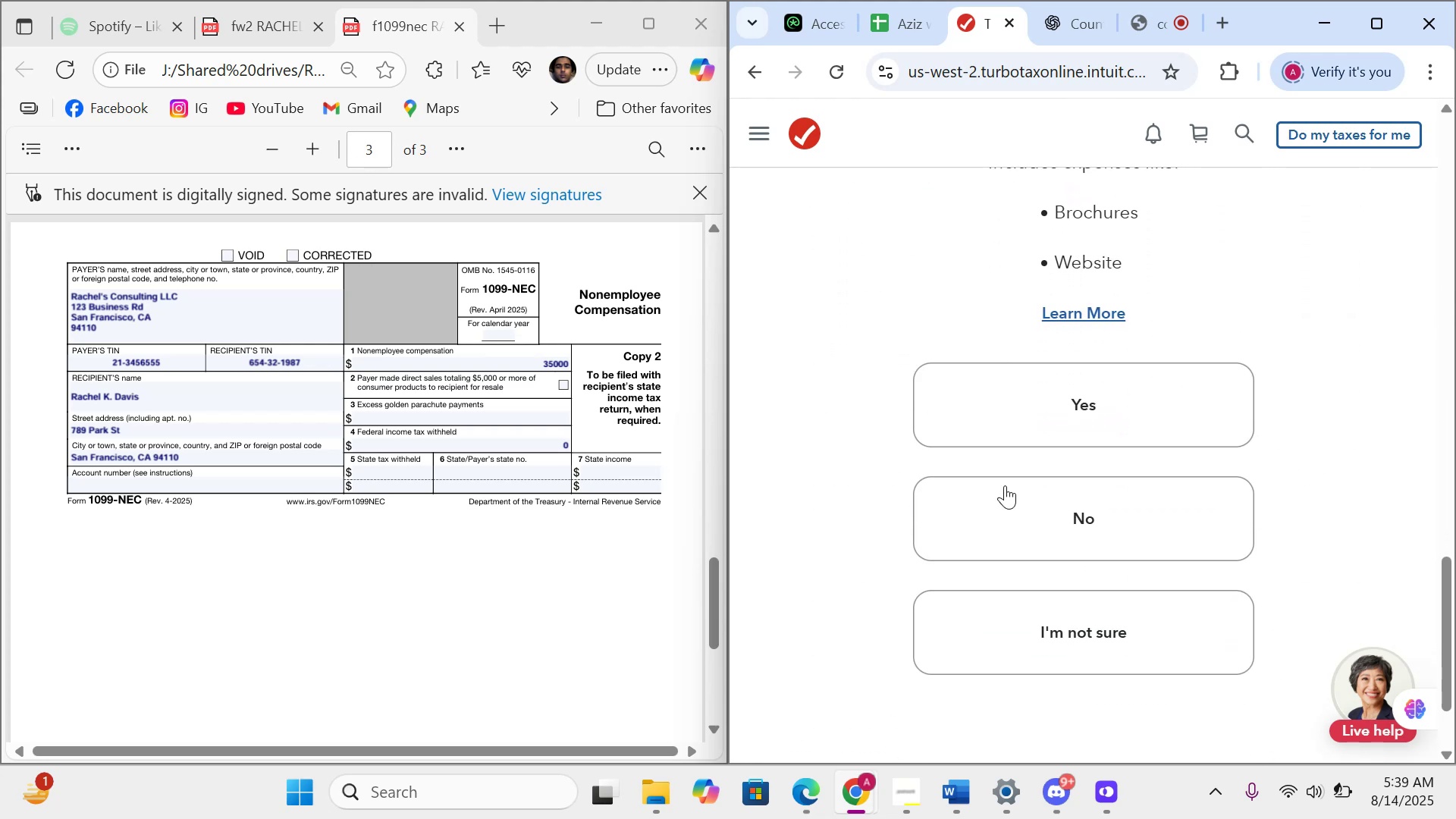 
left_click([1005, 485])
 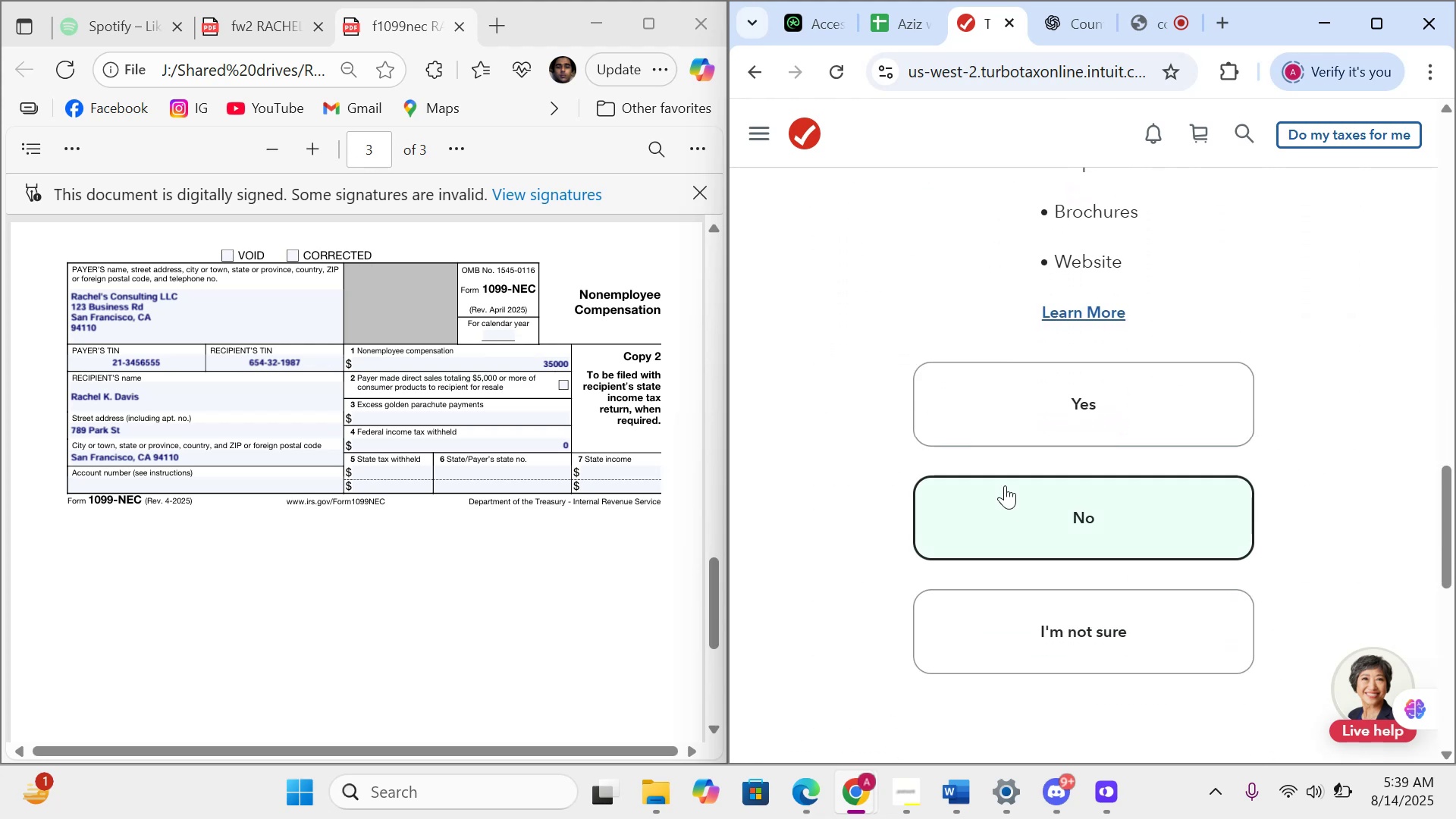 
scroll: coordinate [1005, 485], scroll_direction: down, amount: 7.0
 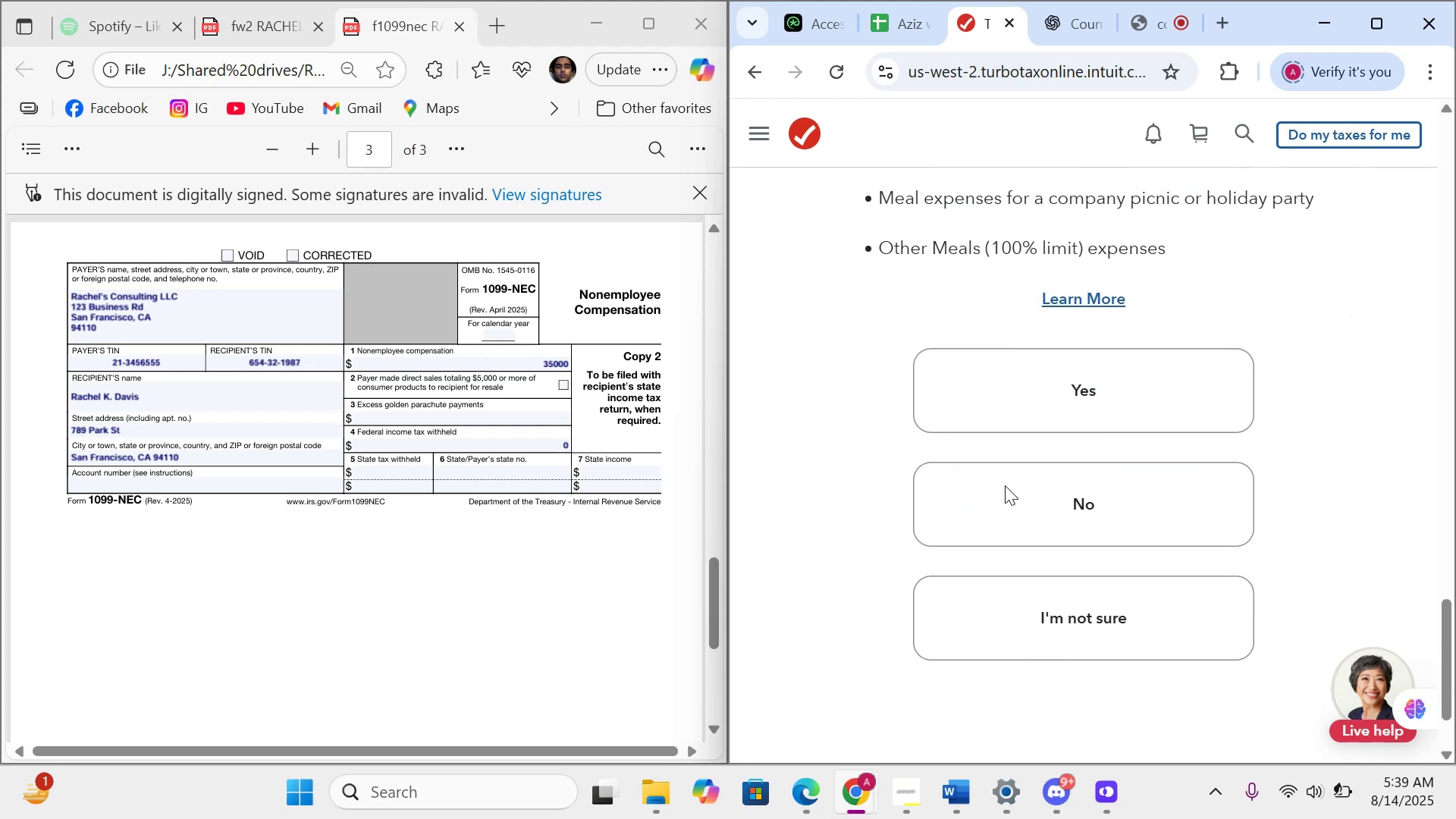 
left_click([1005, 485])
 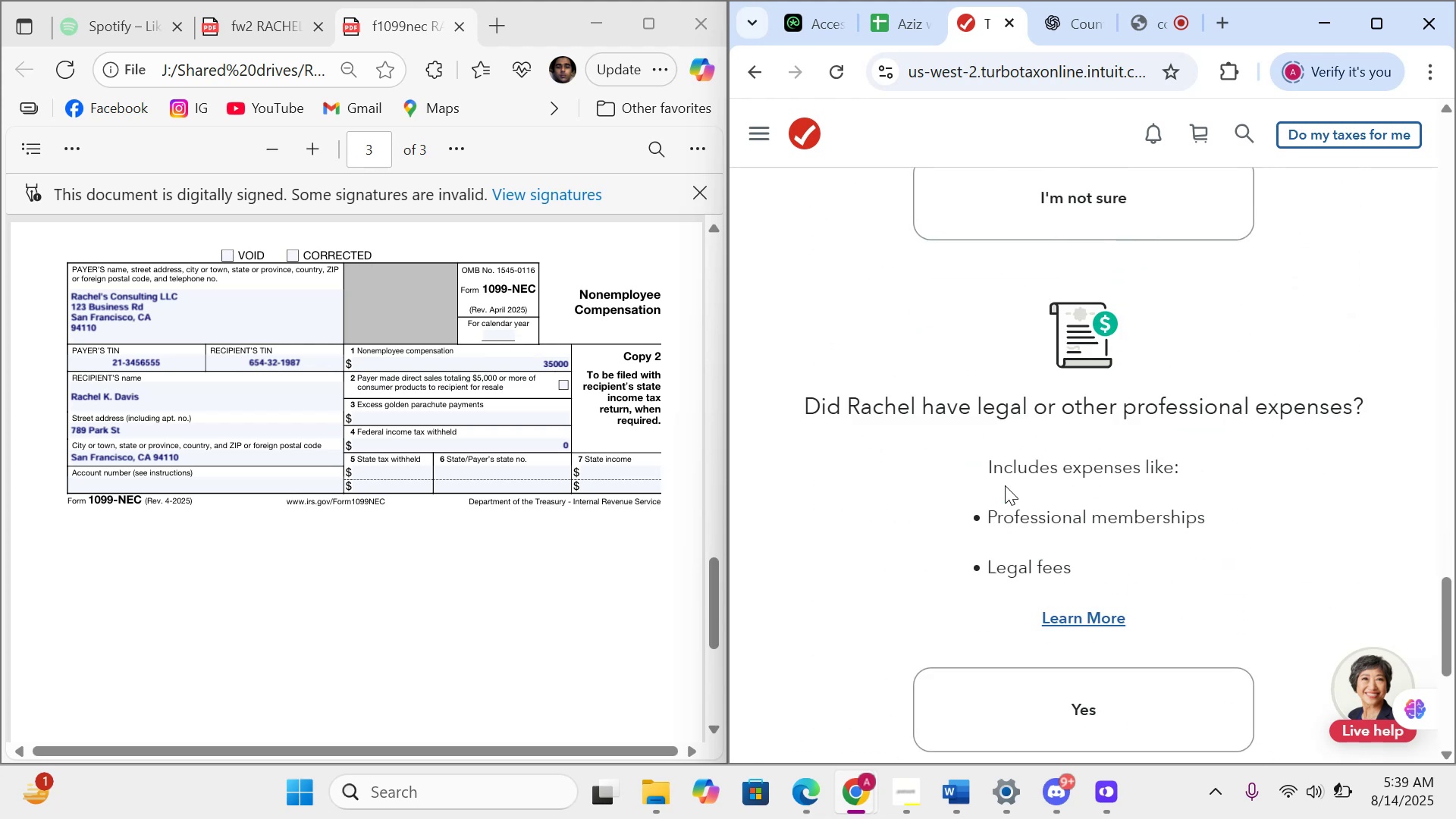 
scroll: coordinate [1005, 485], scroll_direction: down, amount: 7.0
 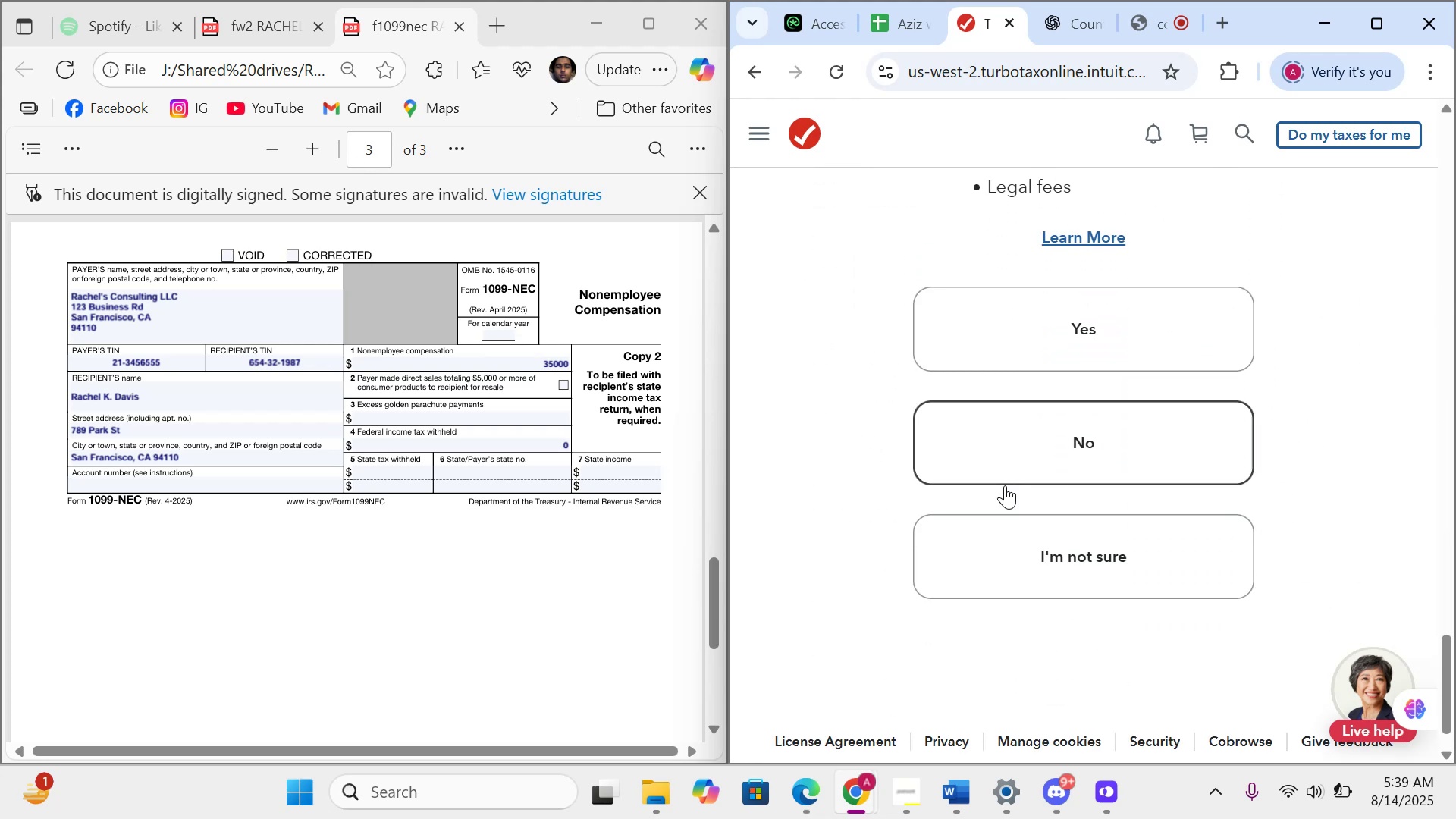 
left_click([1005, 485])
 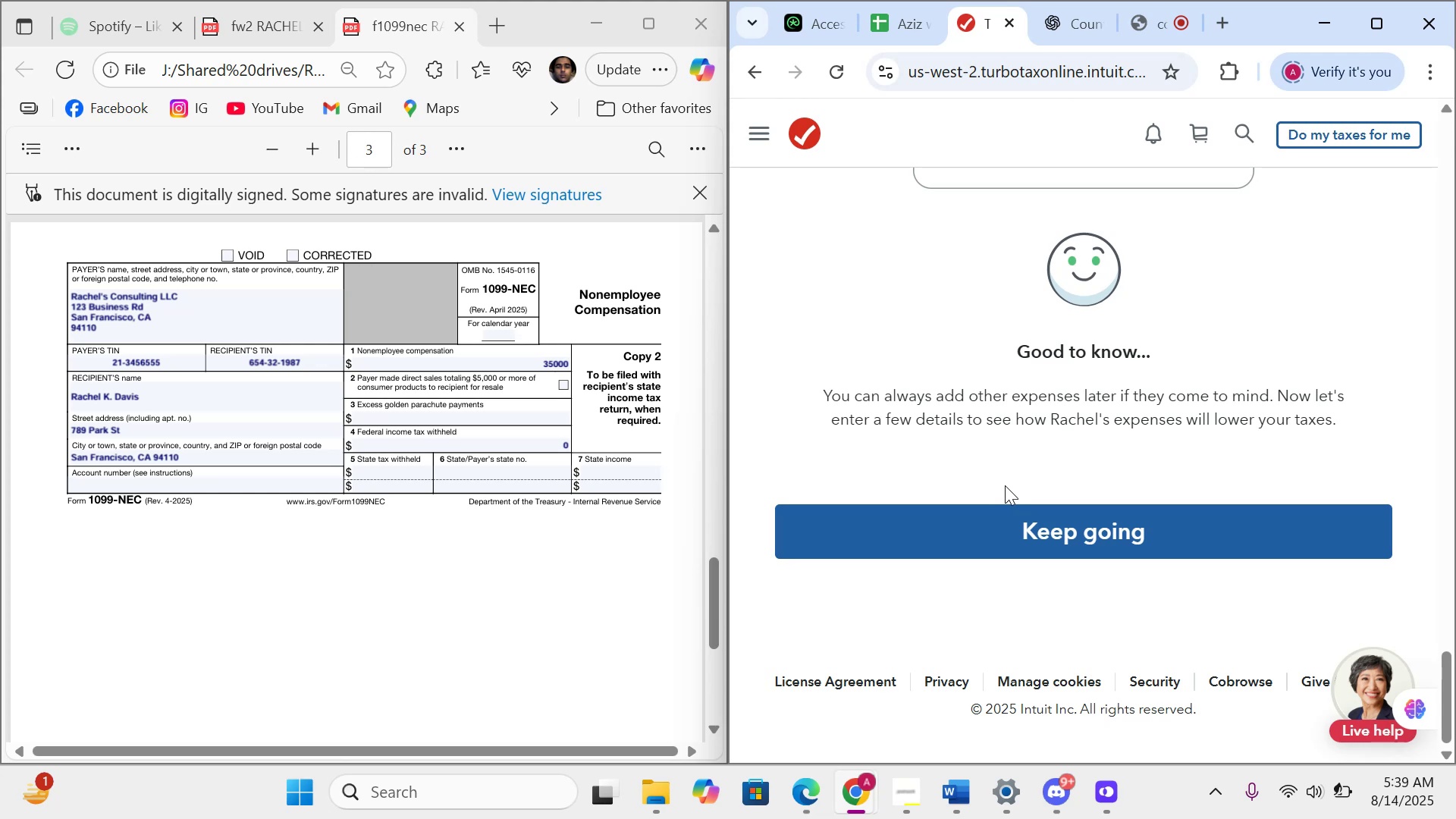 
left_click([1098, 537])
 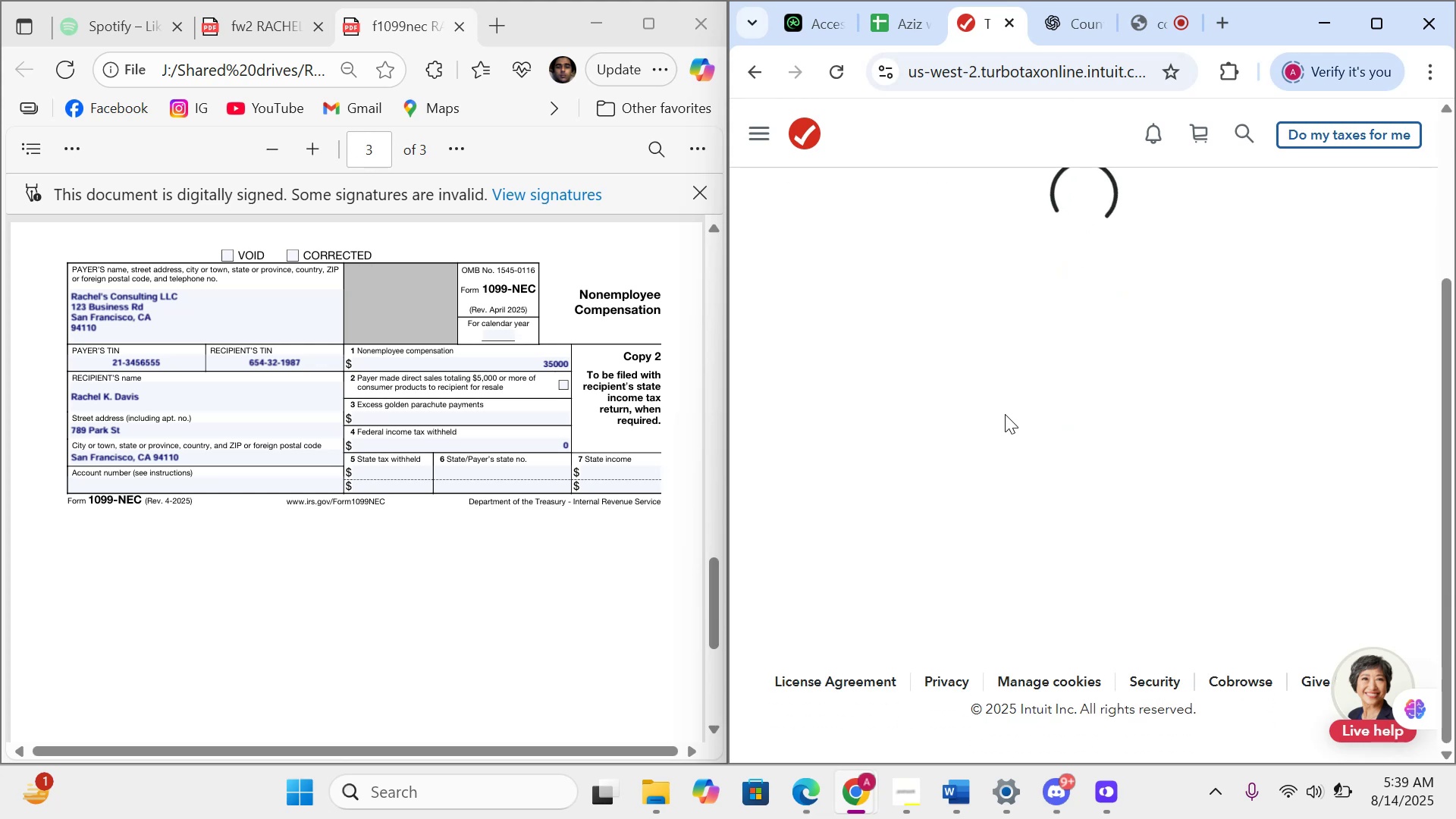 
scroll: coordinate [1021, 492], scroll_direction: down, amount: 60.0
 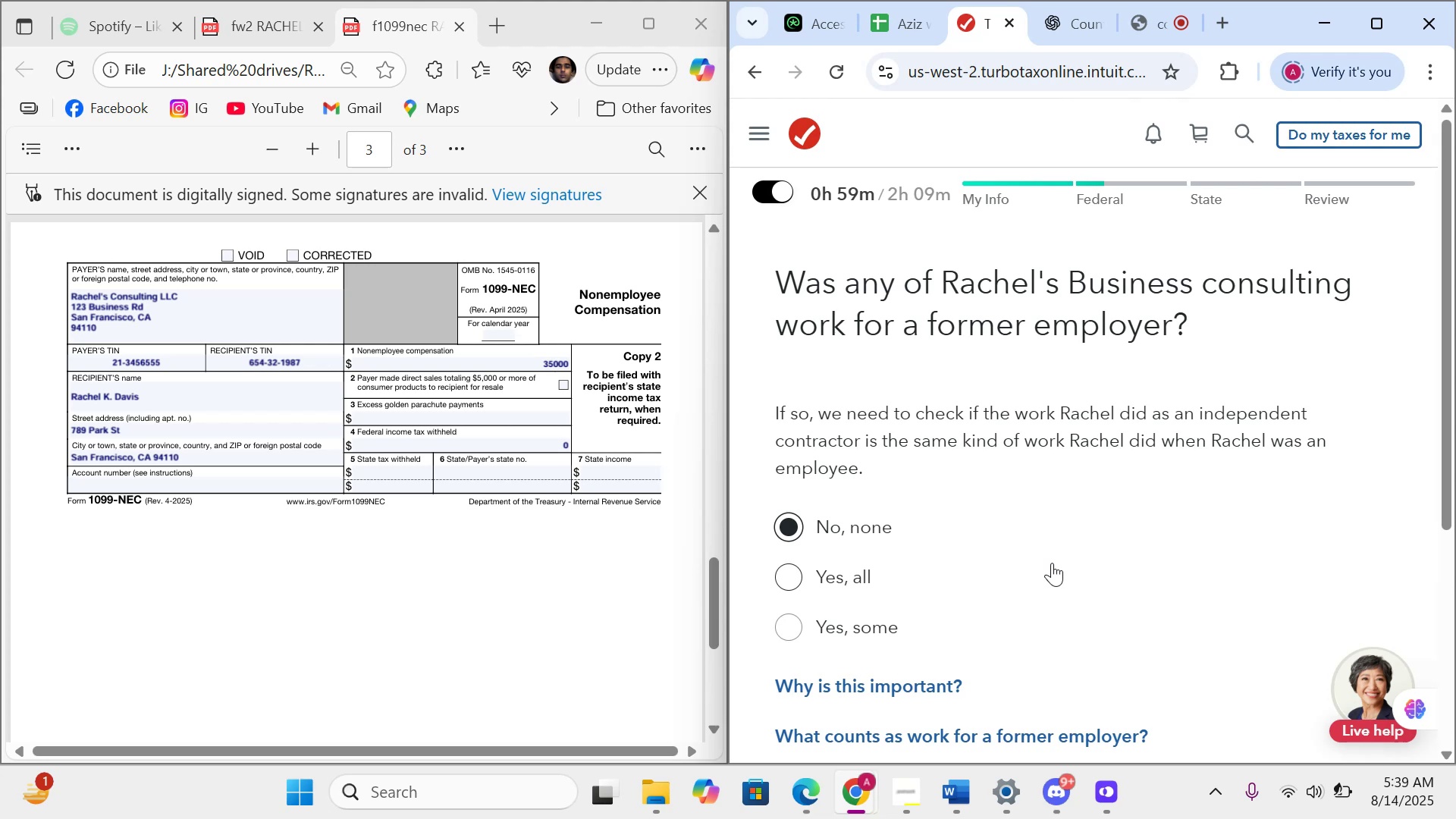 
wait(9.41)
 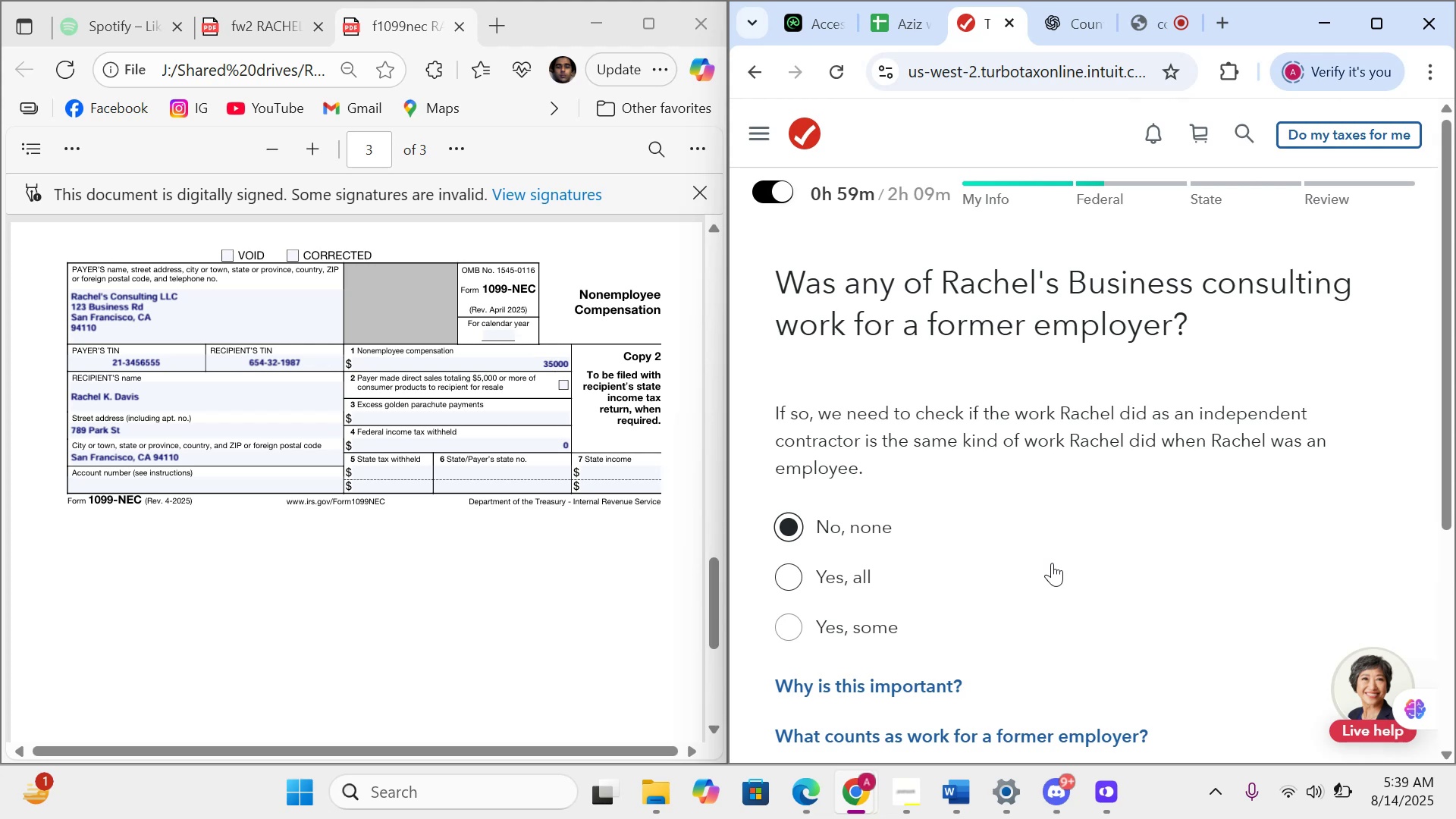 
left_click_drag(start_coordinate=[1052, 563], to_coordinate=[1037, 525])
 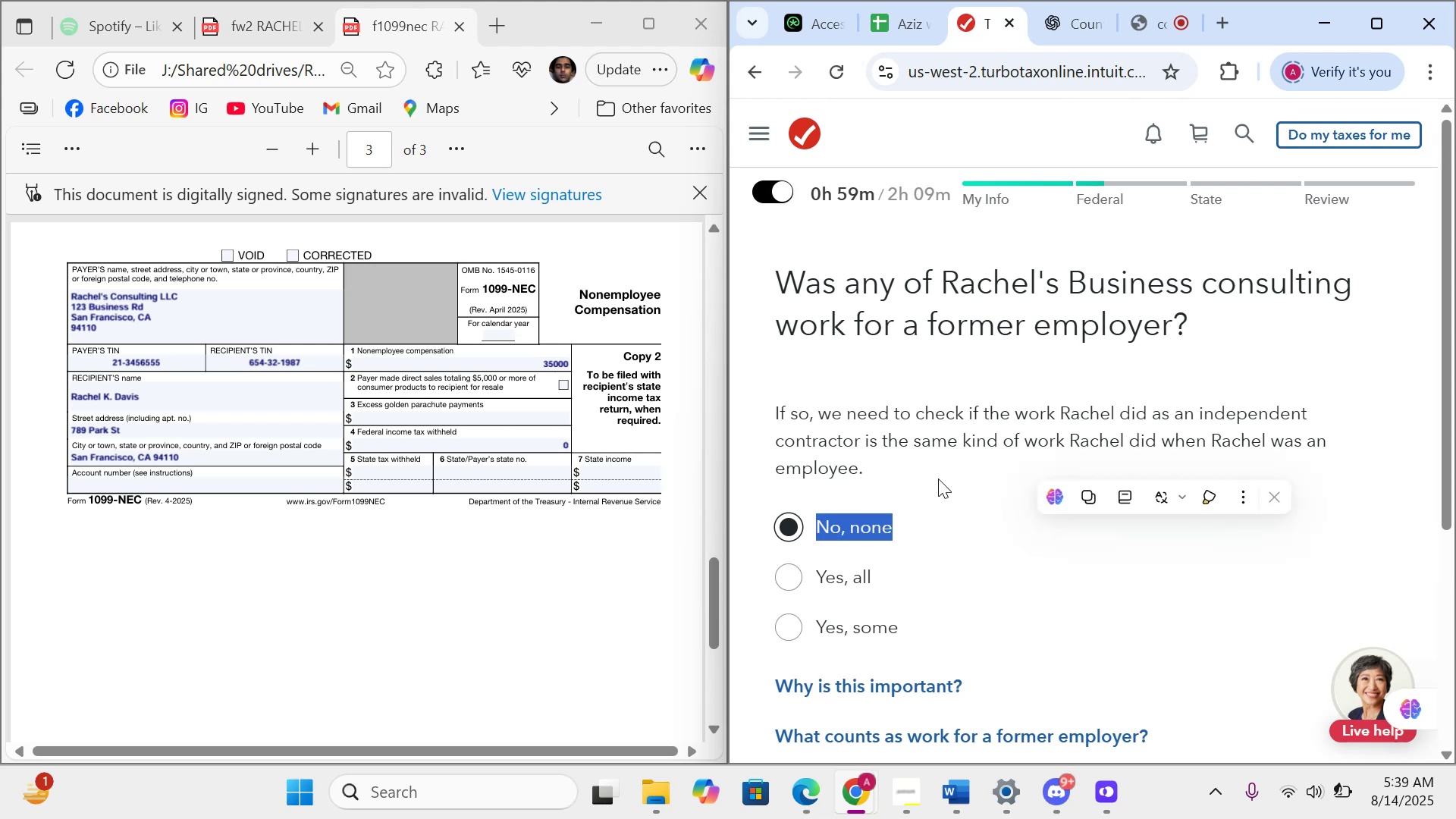 
left_click([937, 479])
 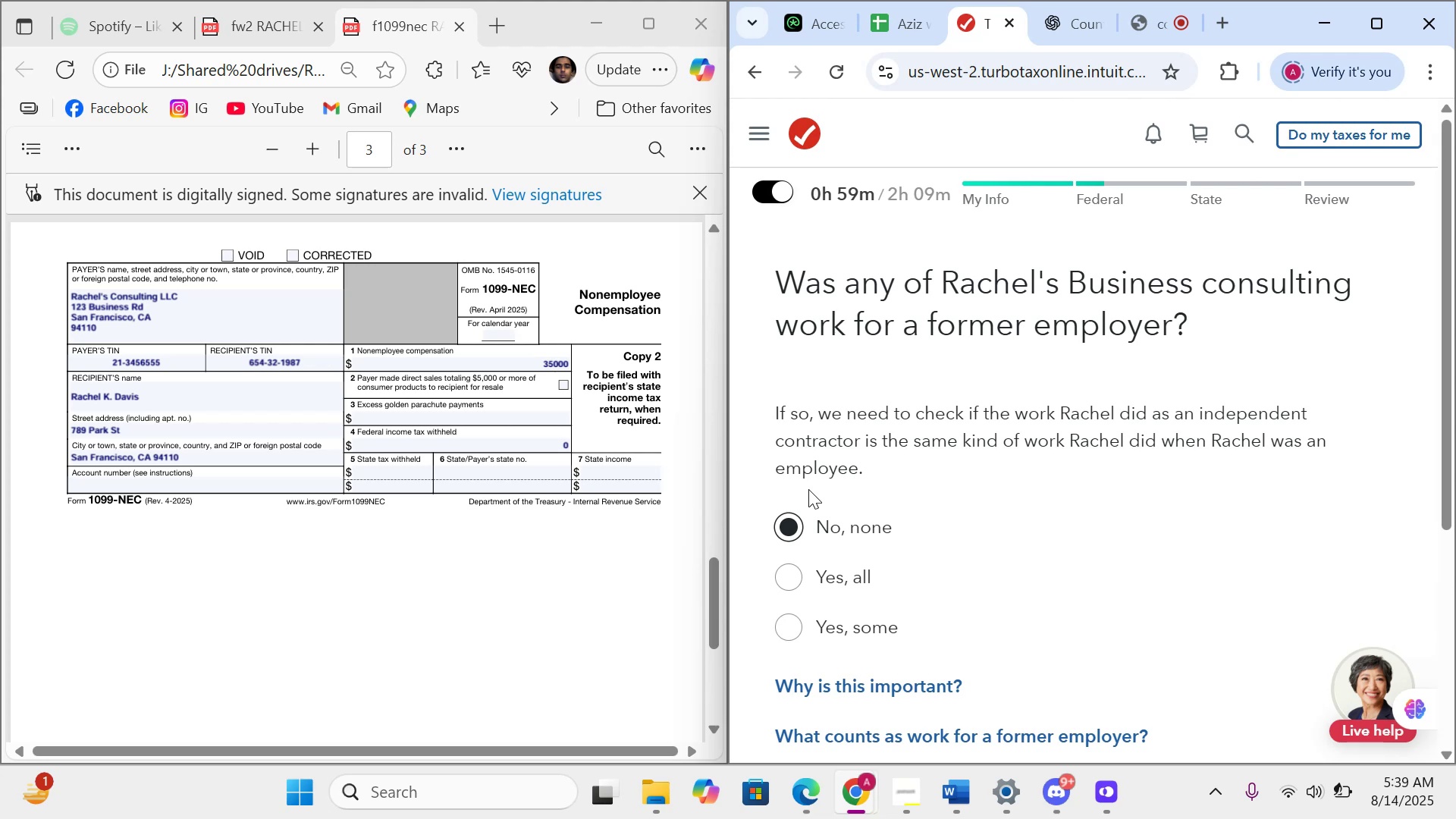 
wait(9.36)
 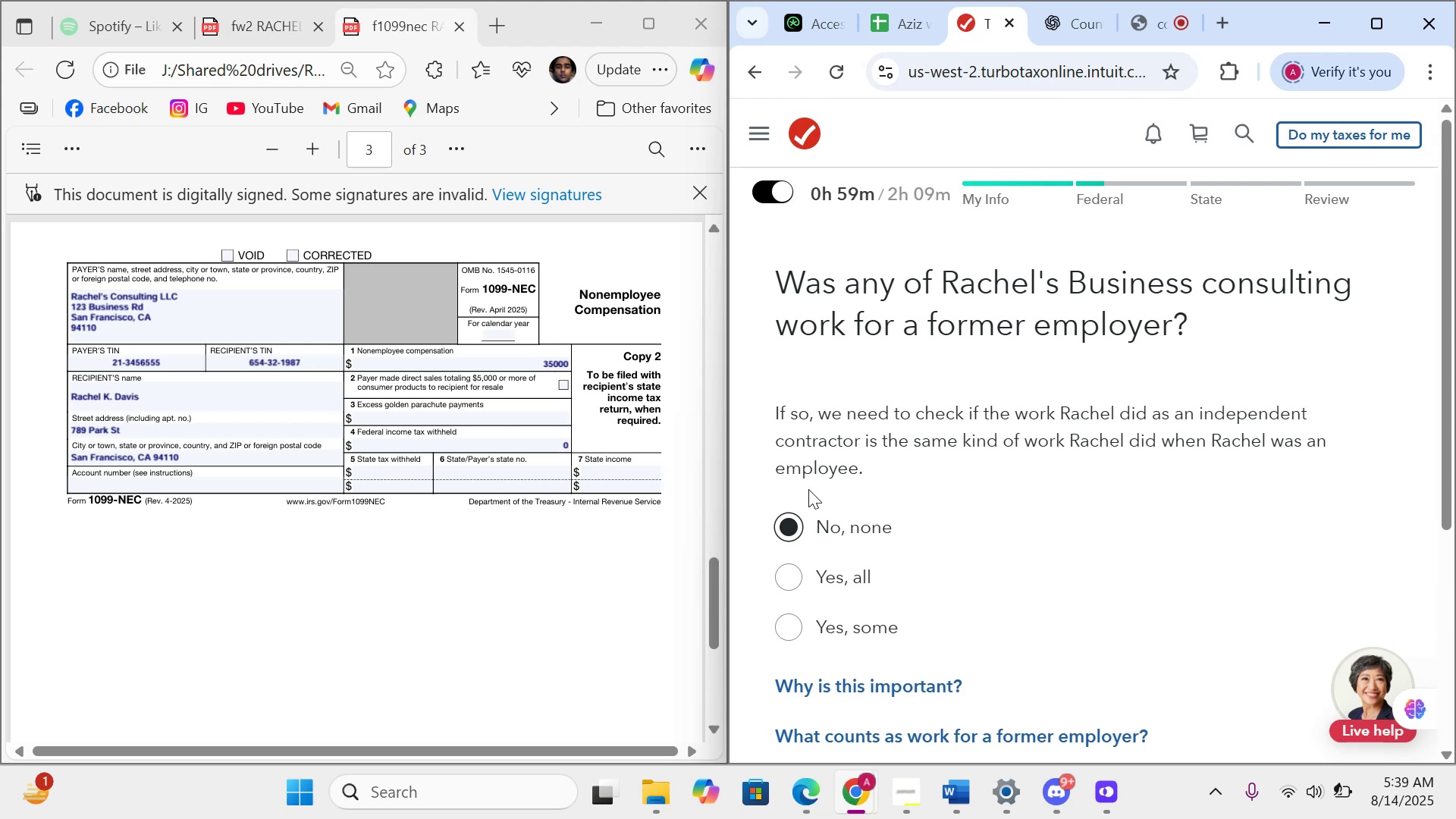 
scroll: coordinate [751, 488], scroll_direction: down, amount: 6.0
 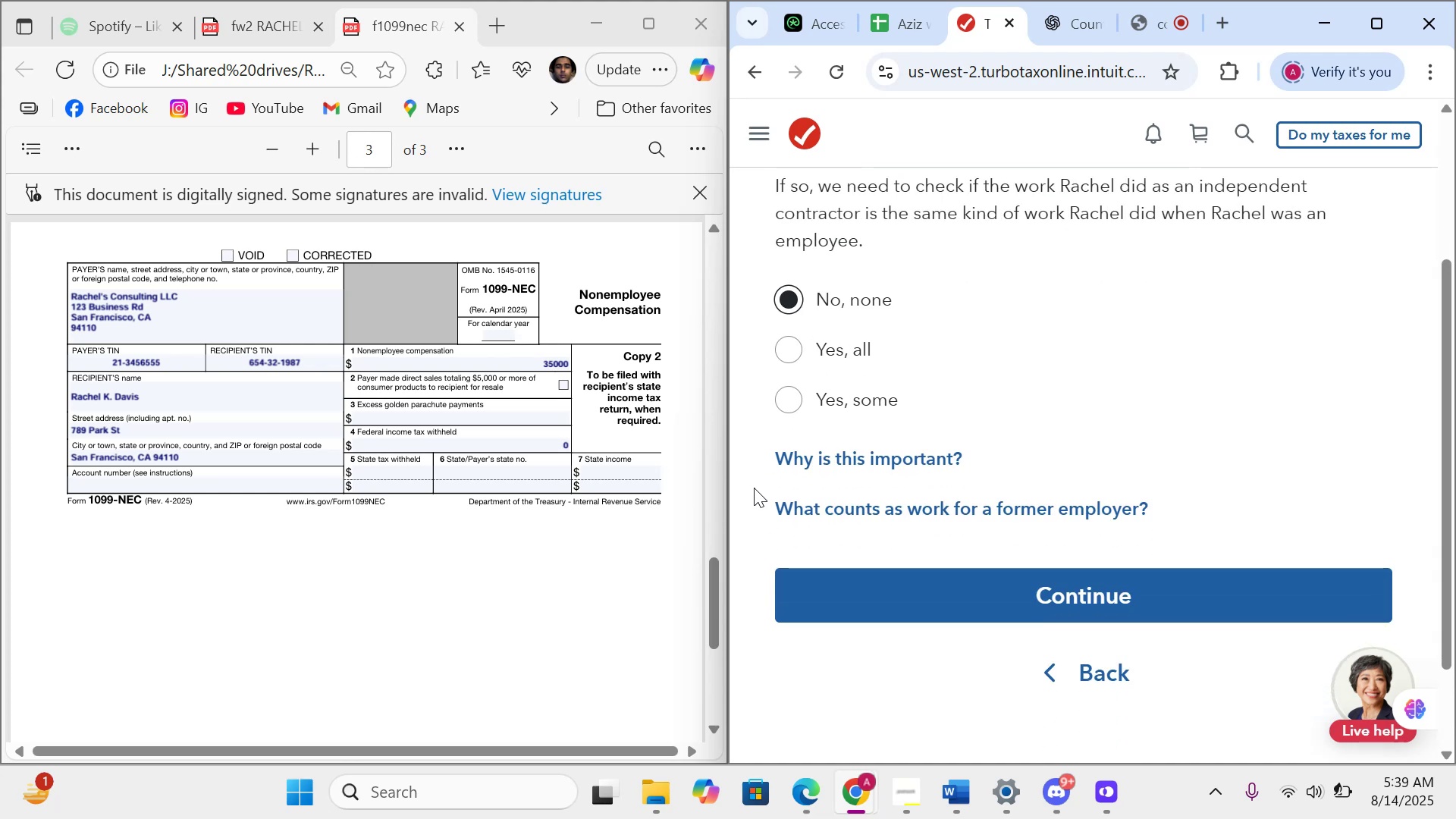 
scroll: coordinate [780, 474], scroll_direction: up, amount: 3.0
 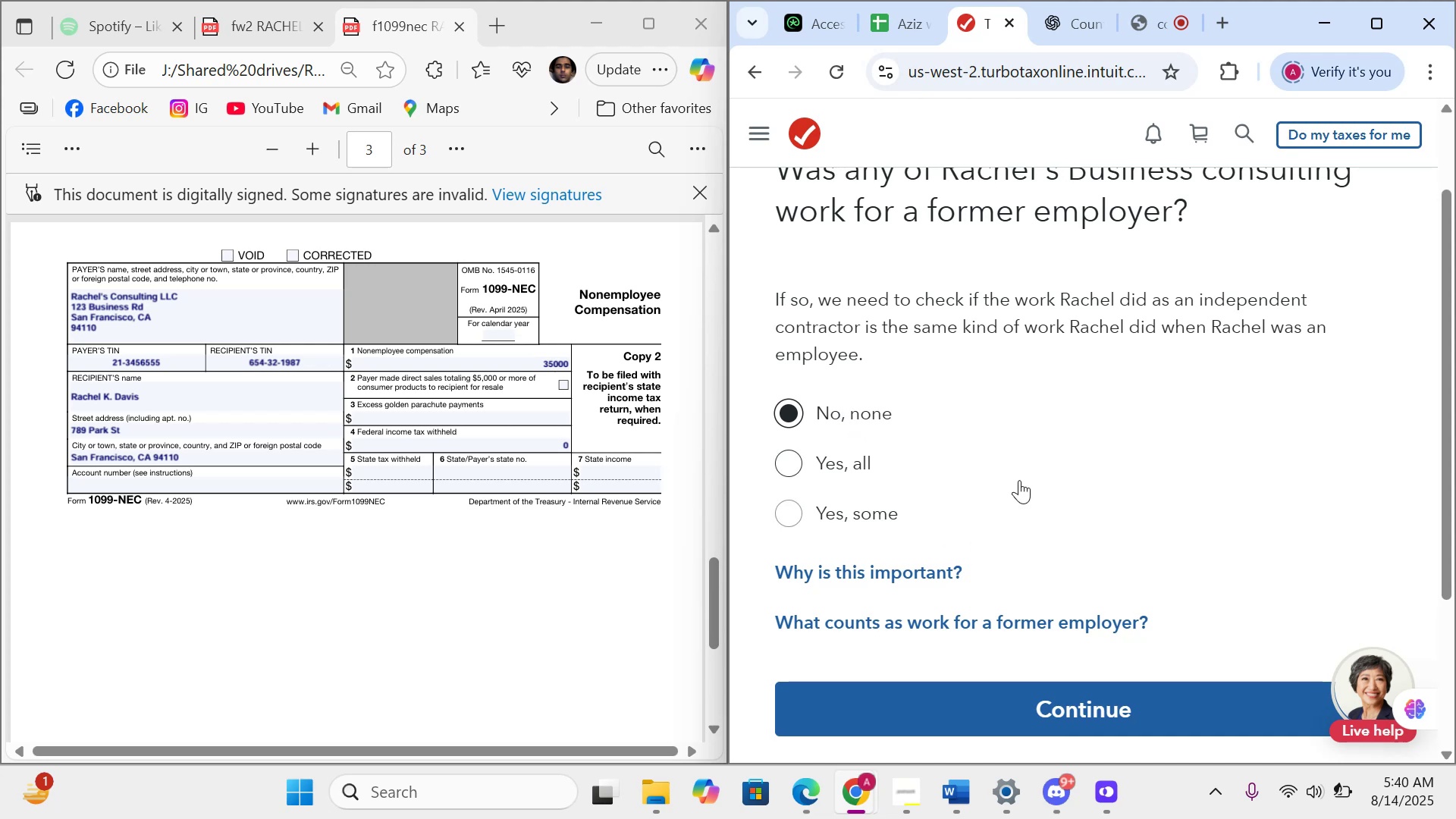 
wait(48.32)
 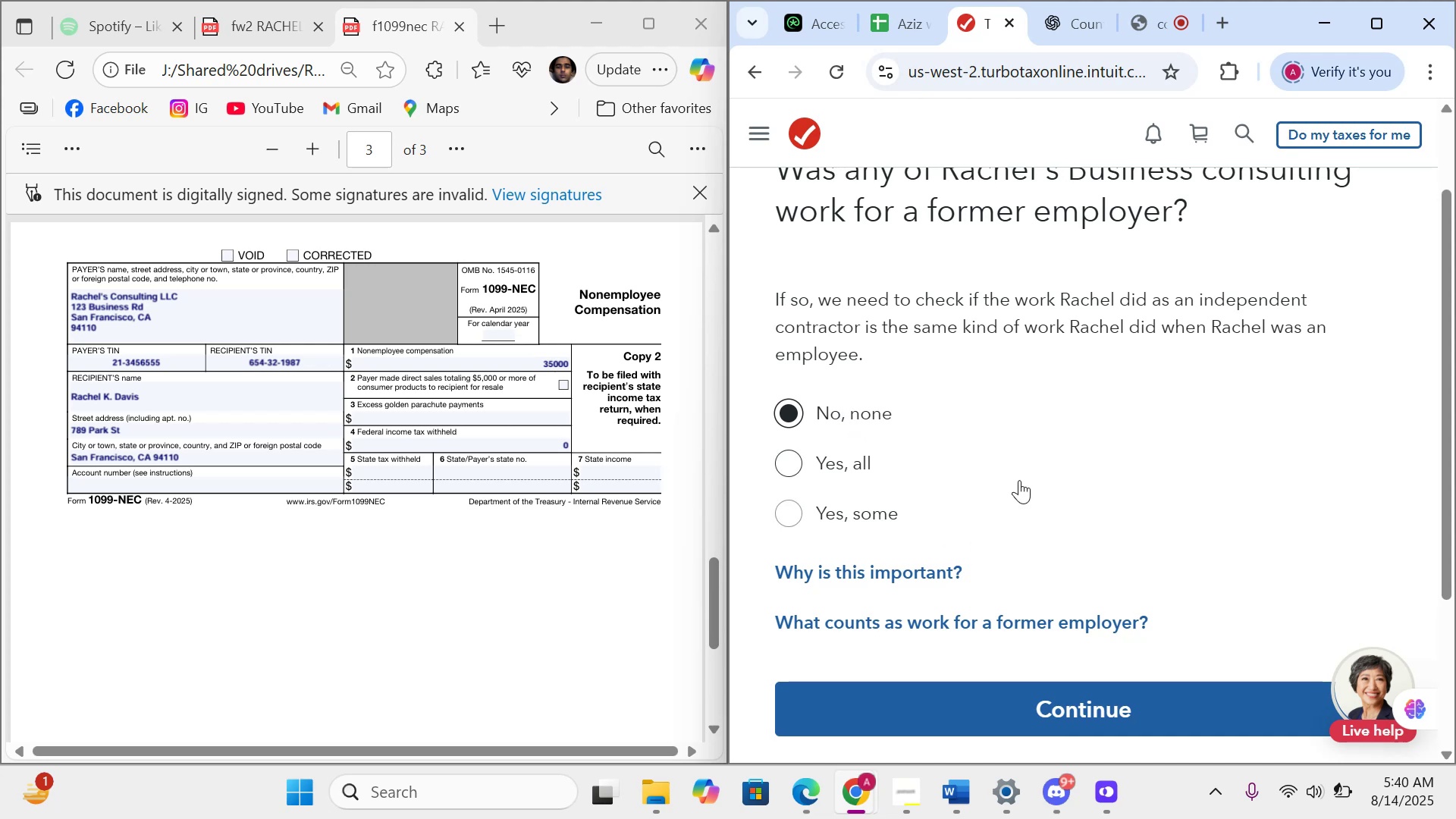 
left_click([1097, 712])
 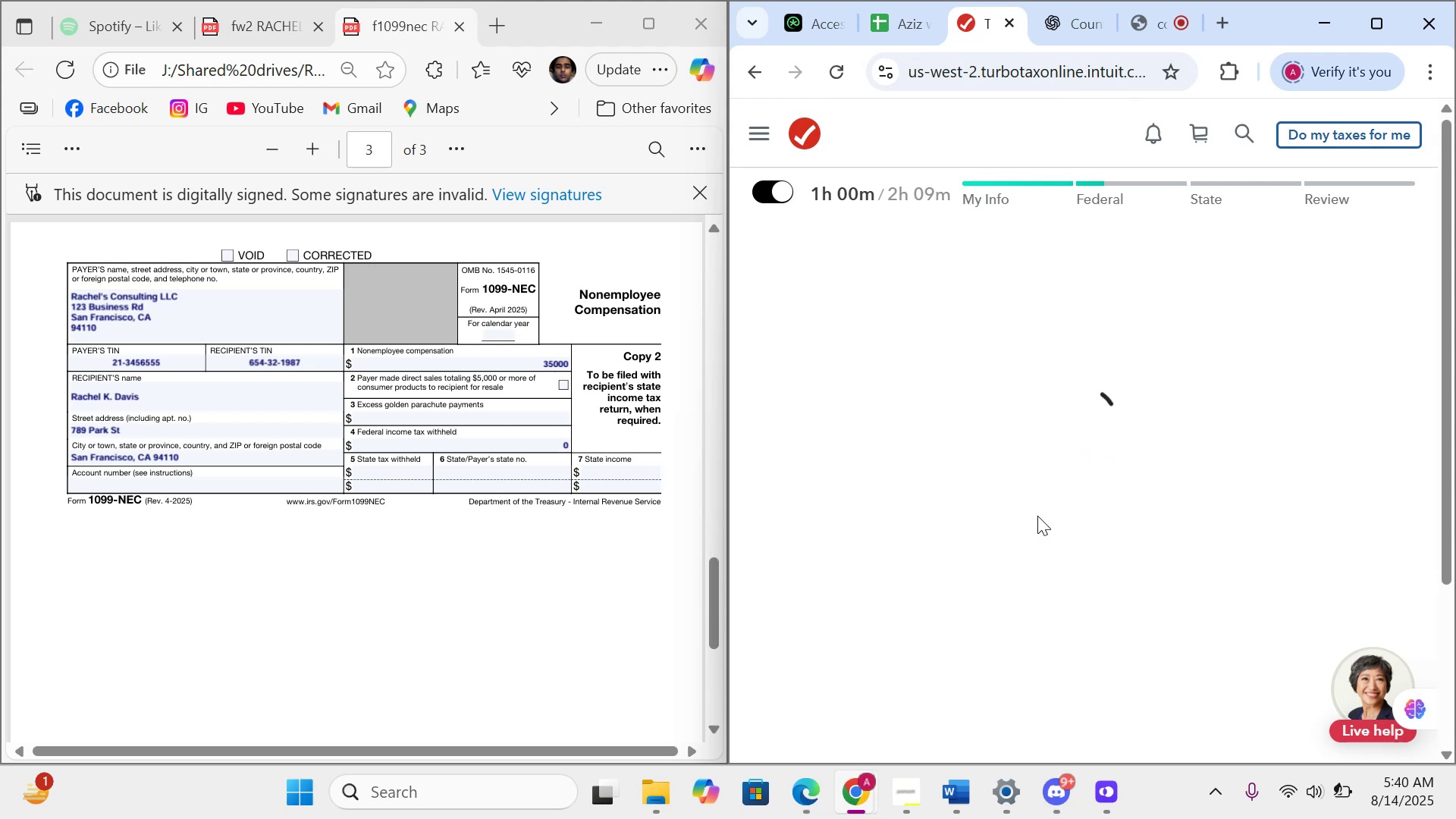 
scroll: coordinate [1058, 573], scroll_direction: down, amount: 4.0
 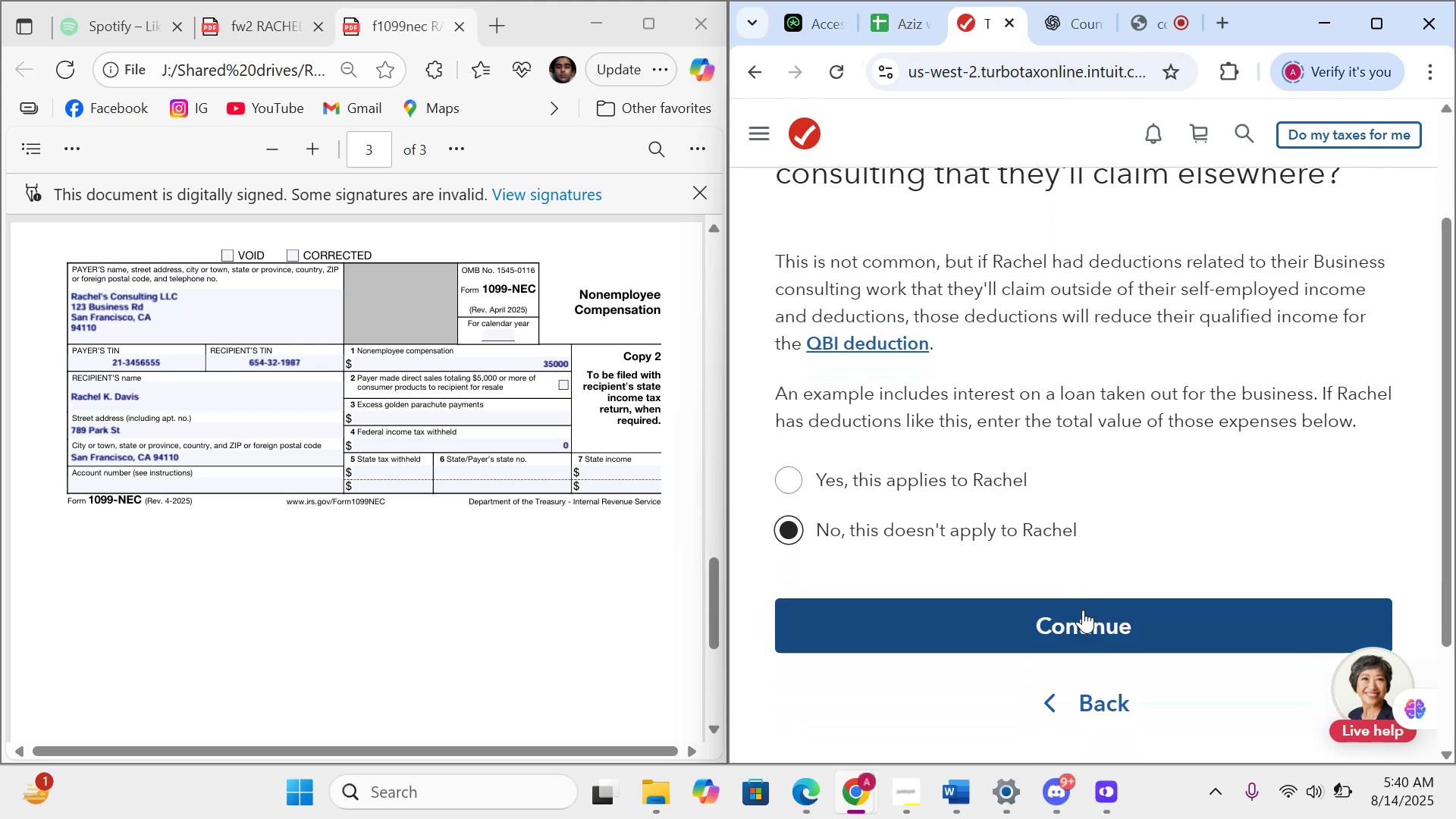 
left_click([1083, 611])
 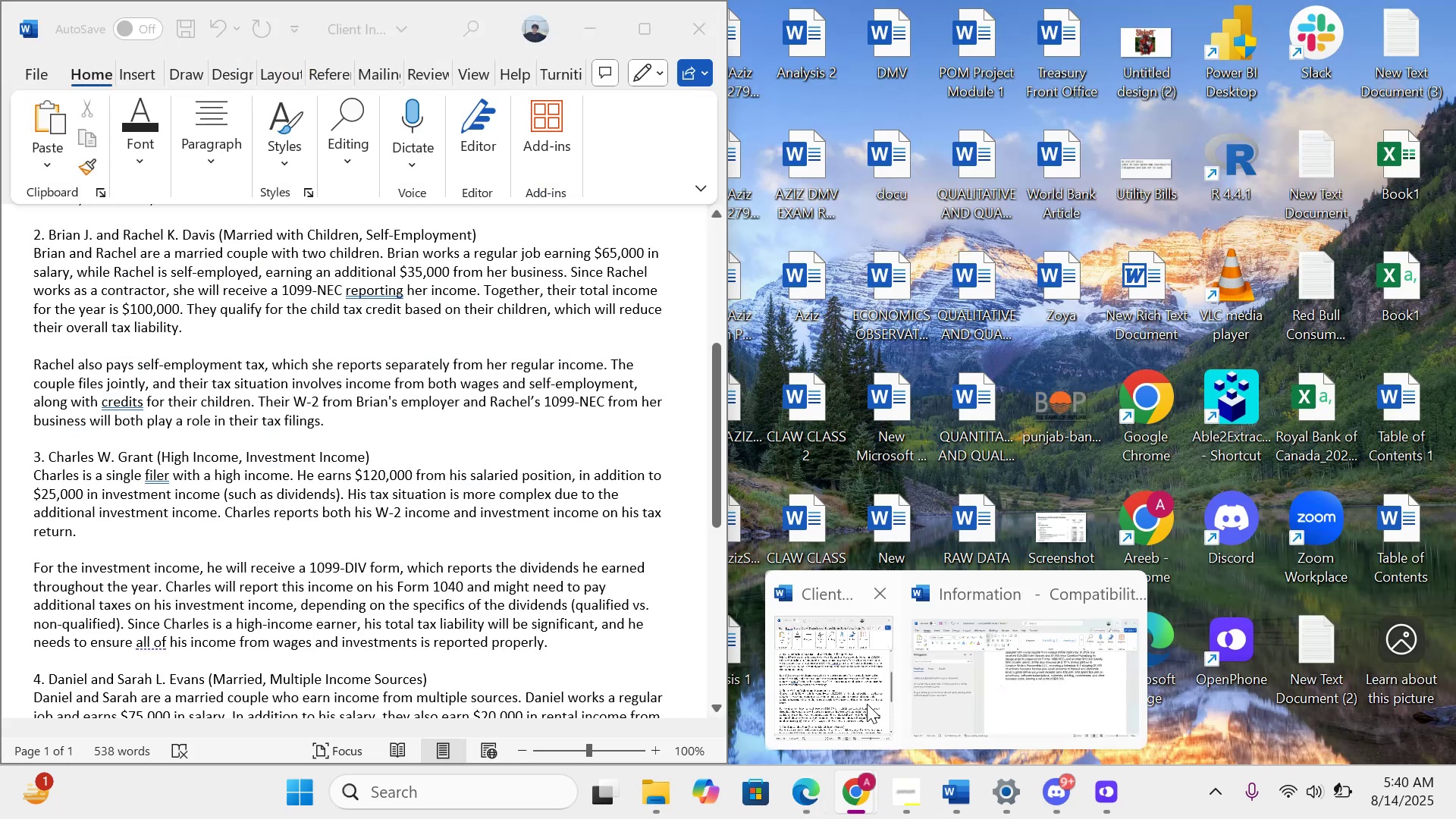 
wait(9.85)
 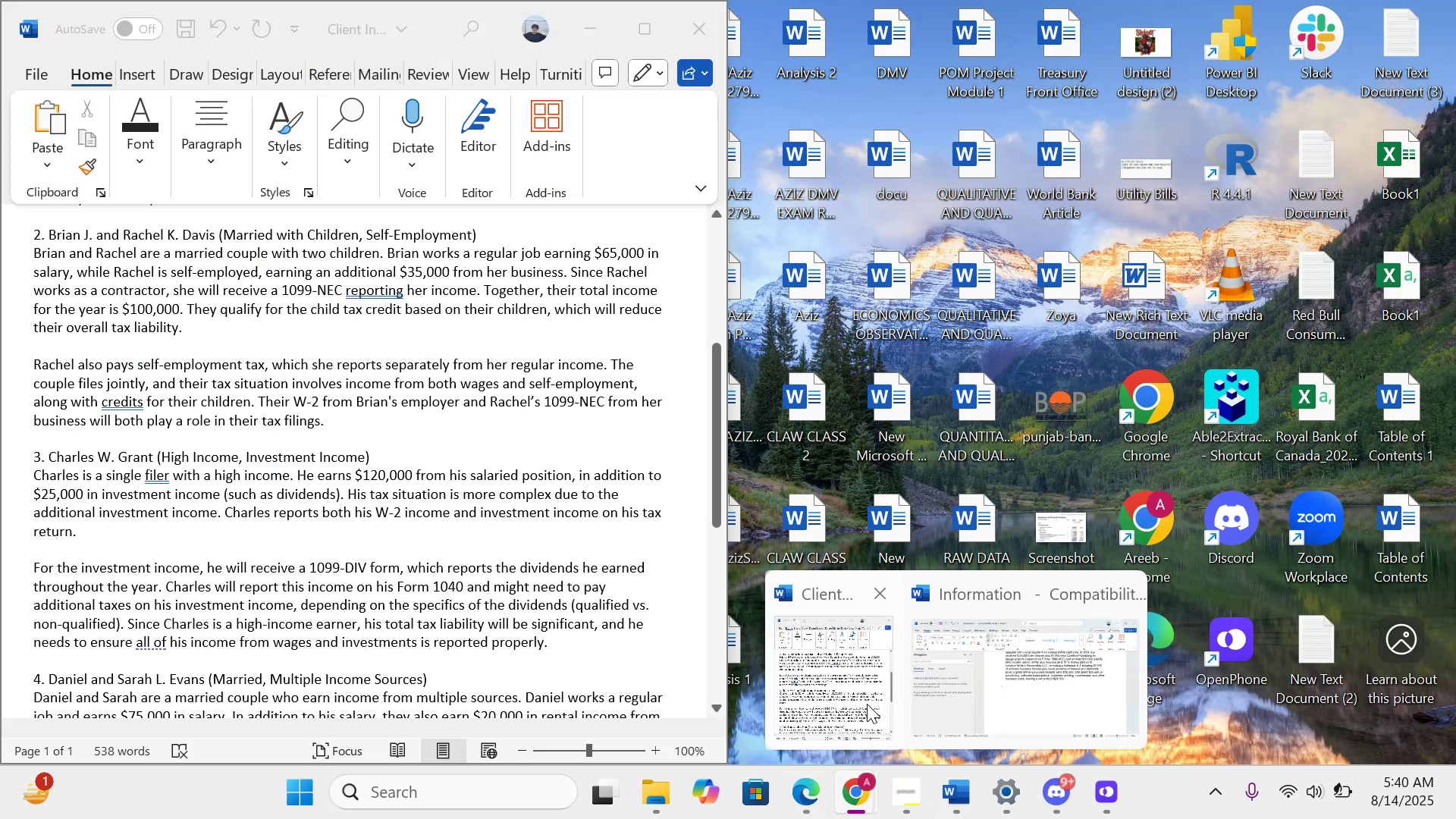 
scroll: coordinate [993, 536], scroll_direction: down, amount: 25.0
 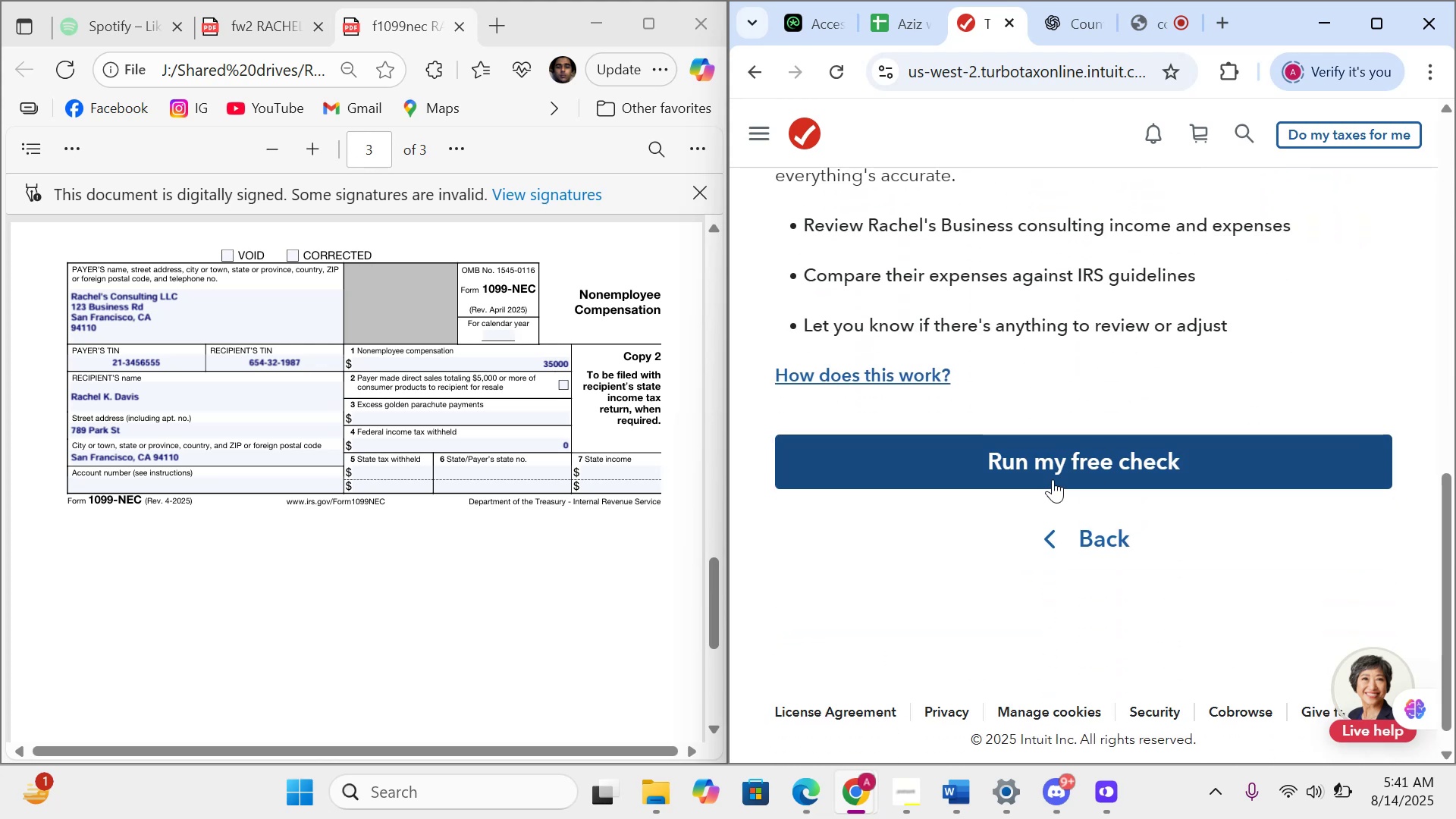 
left_click([1053, 478])
 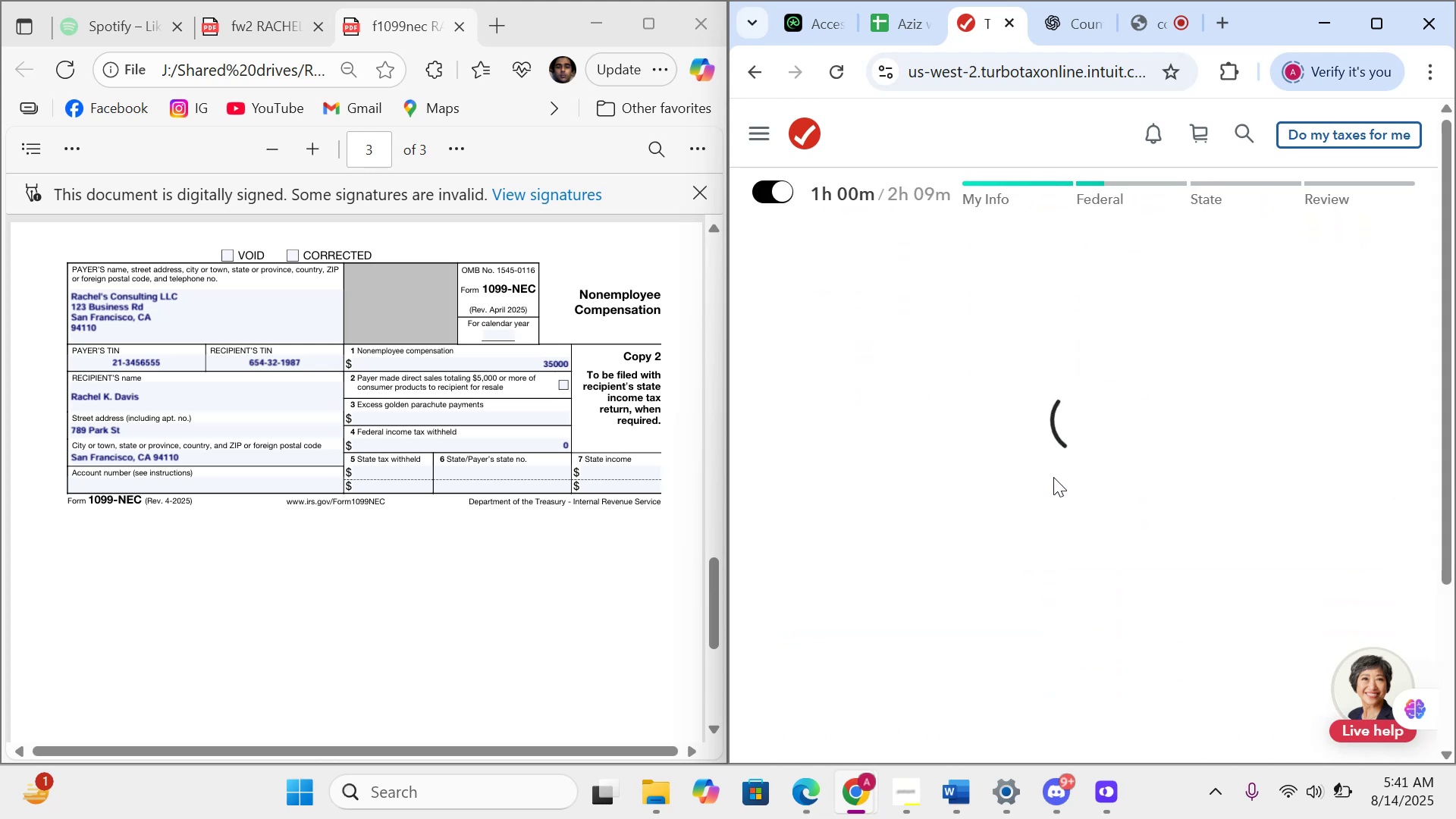 
scroll: coordinate [1057, 476], scroll_direction: down, amount: 22.0
 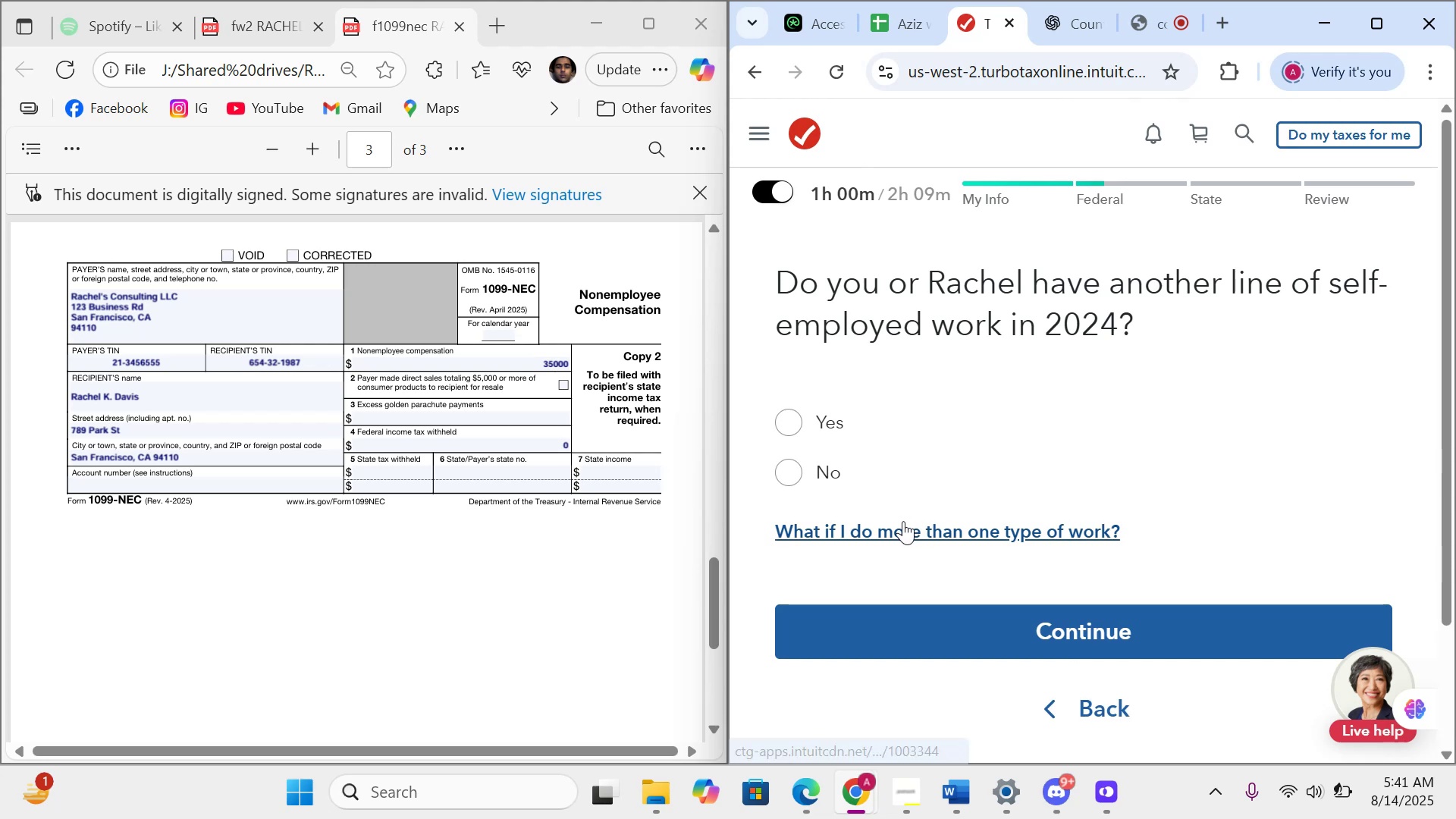 
wait(5.46)
 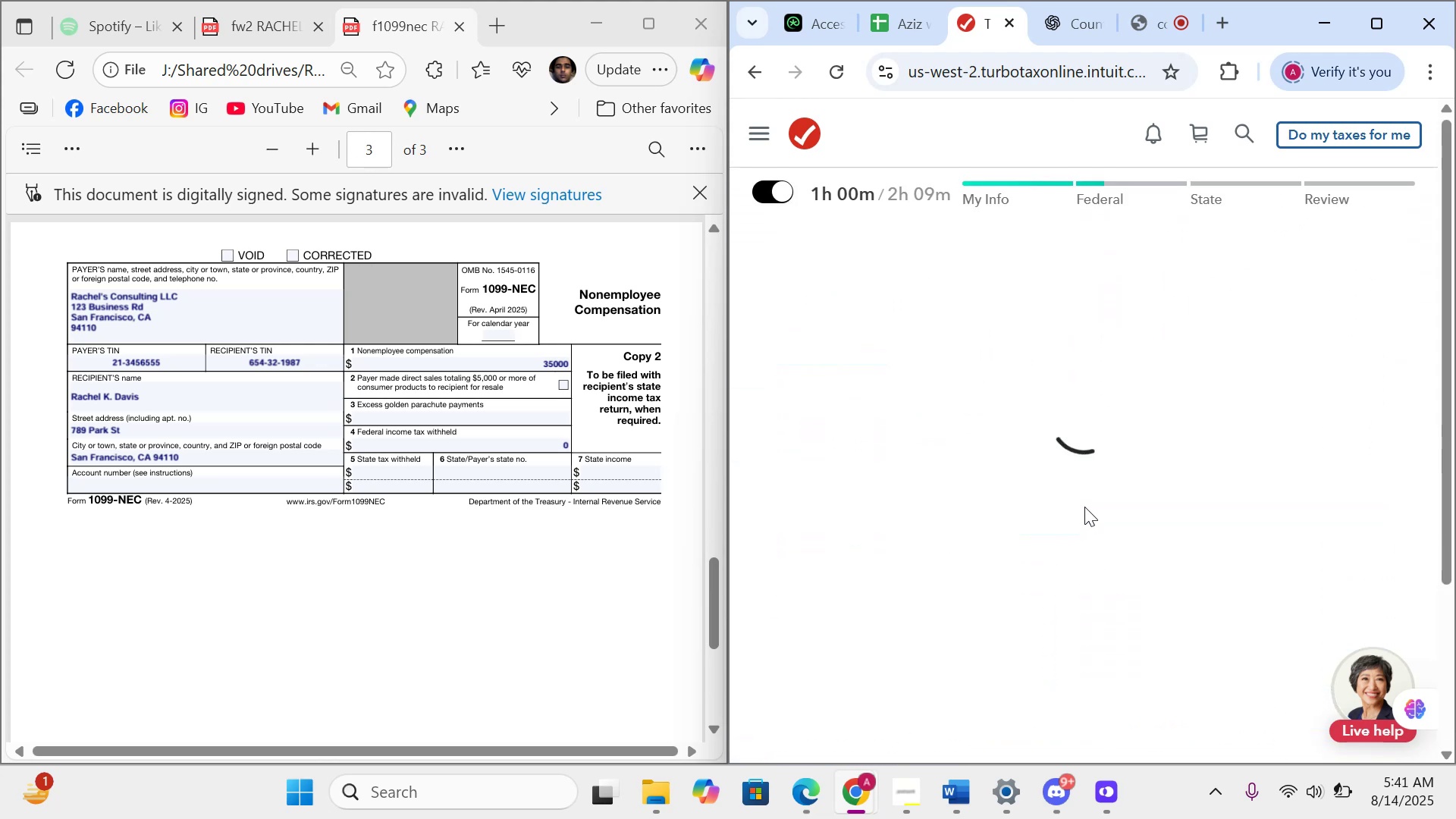 
left_click([807, 484])
 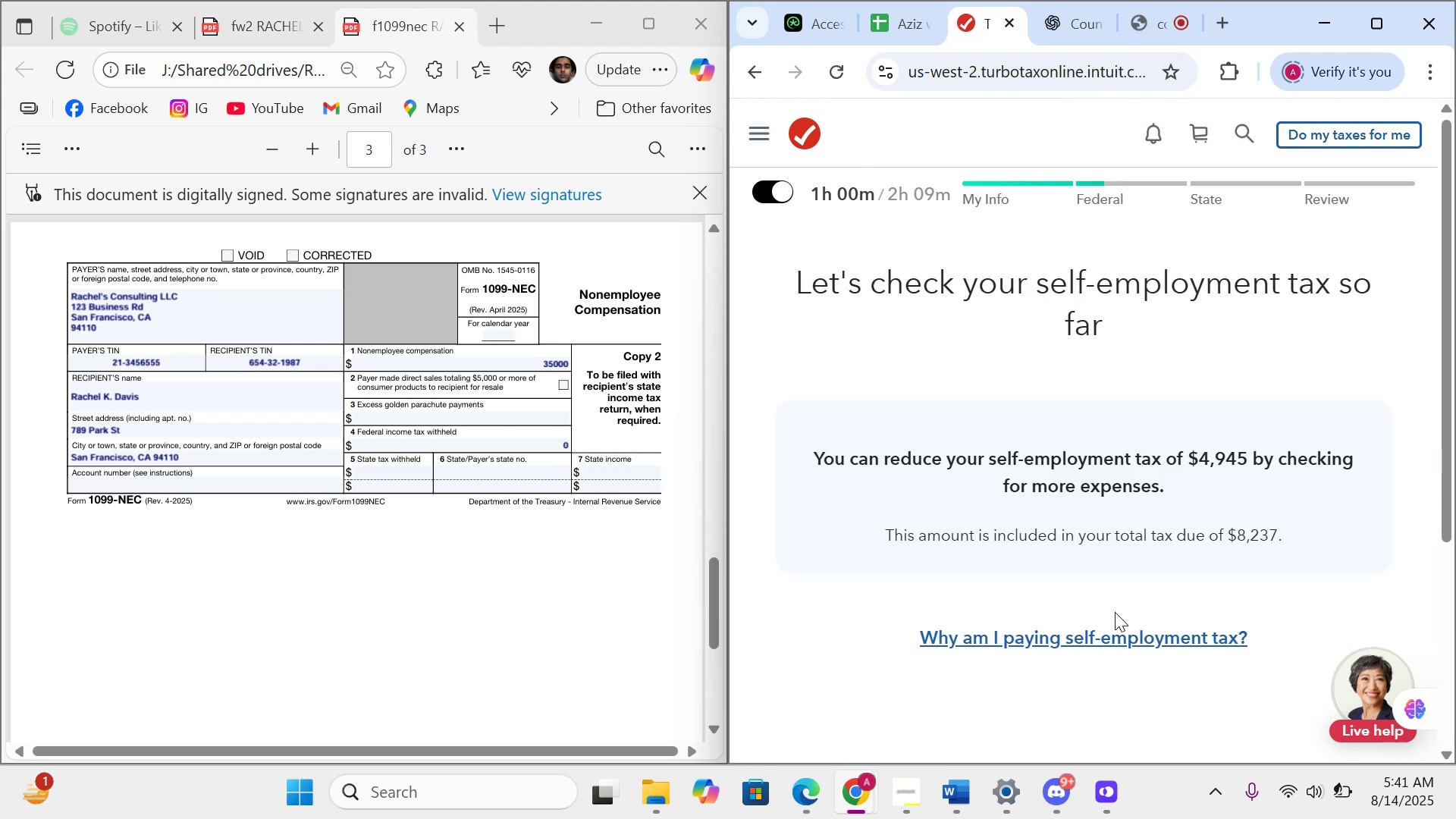 
wait(5.33)
 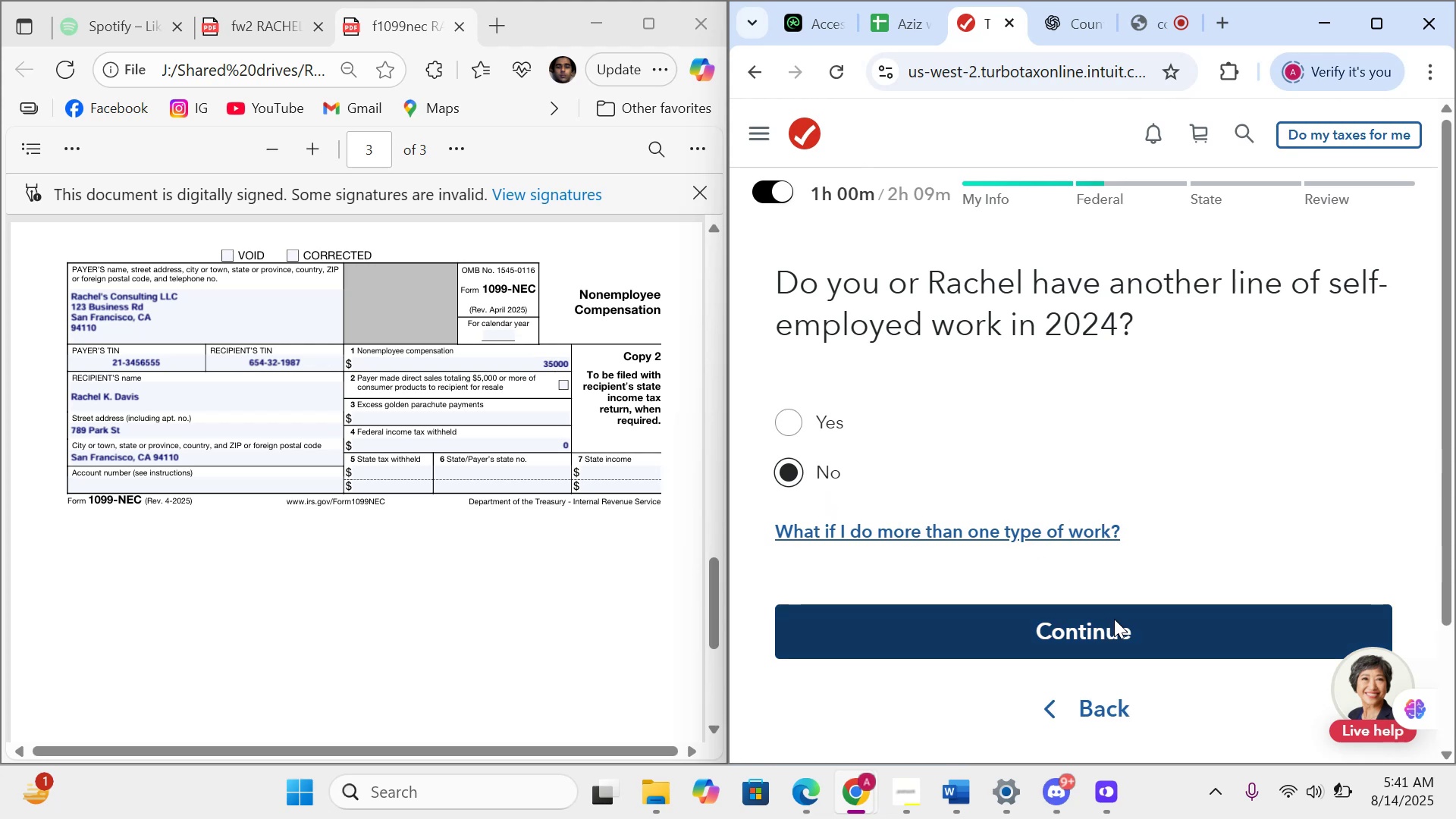 
scroll: coordinate [1115, 607], scroll_direction: down, amount: 4.0
 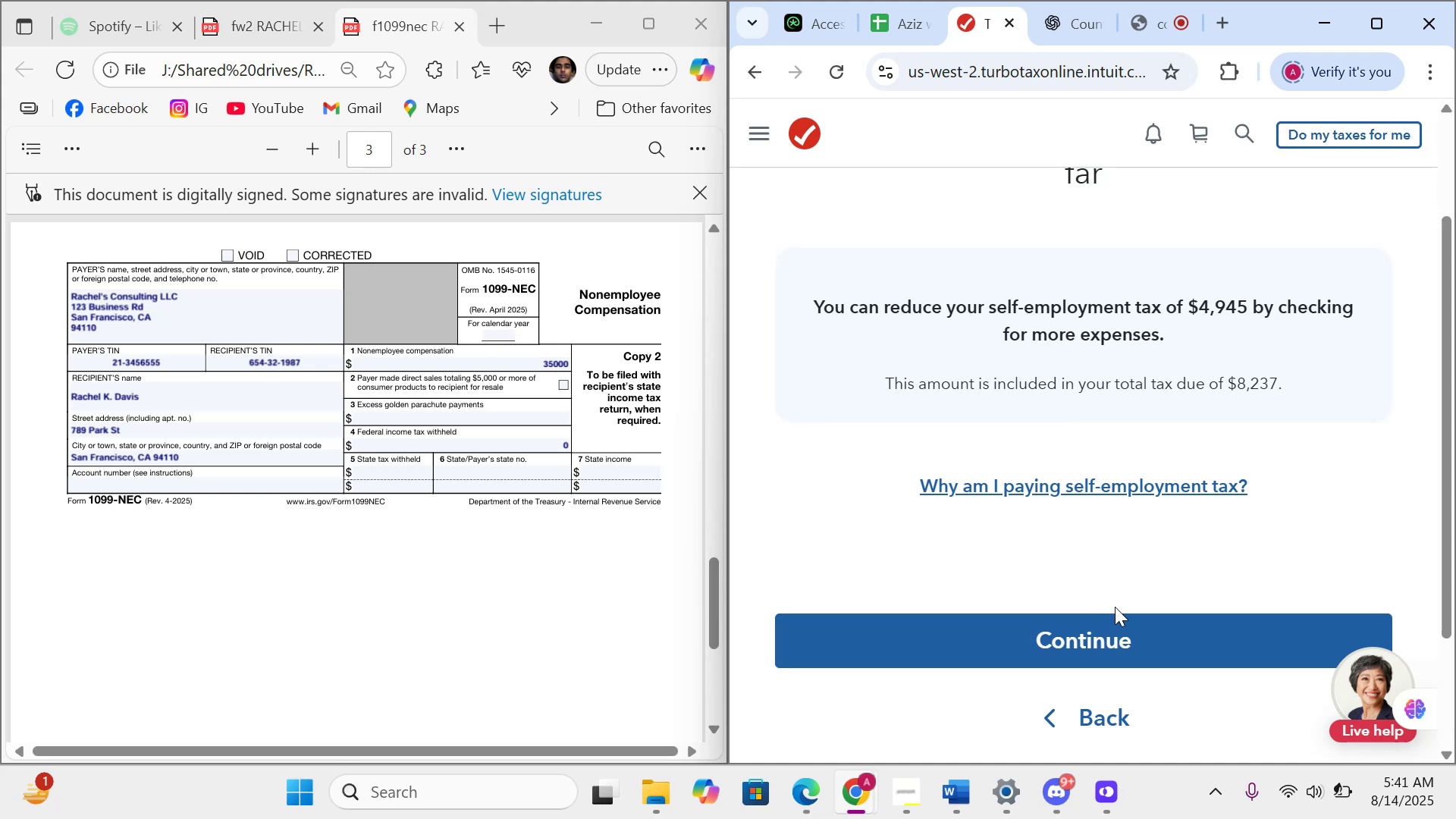 
wait(5.32)
 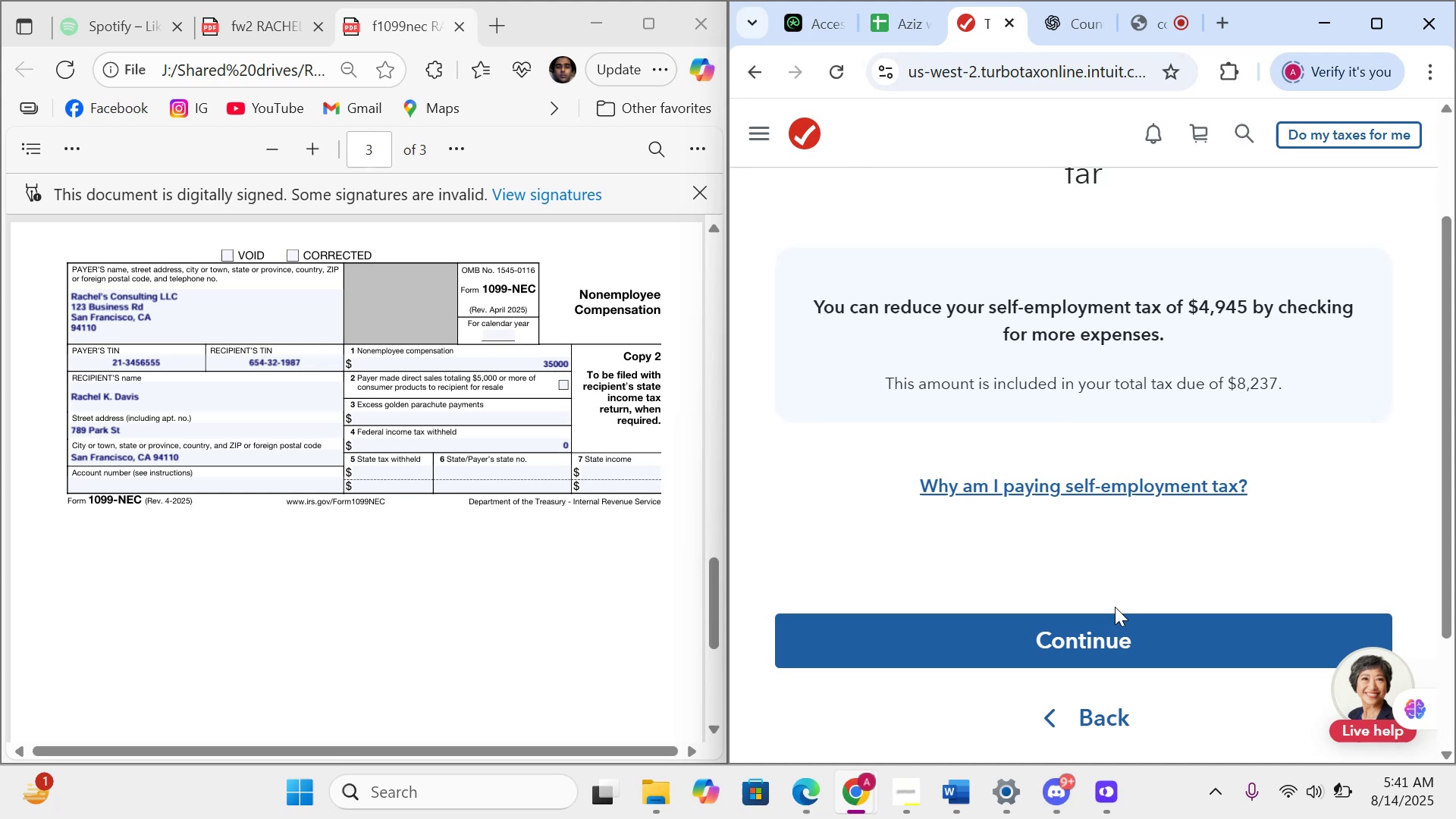 
scroll: coordinate [1115, 607], scroll_direction: down, amount: 1.0
 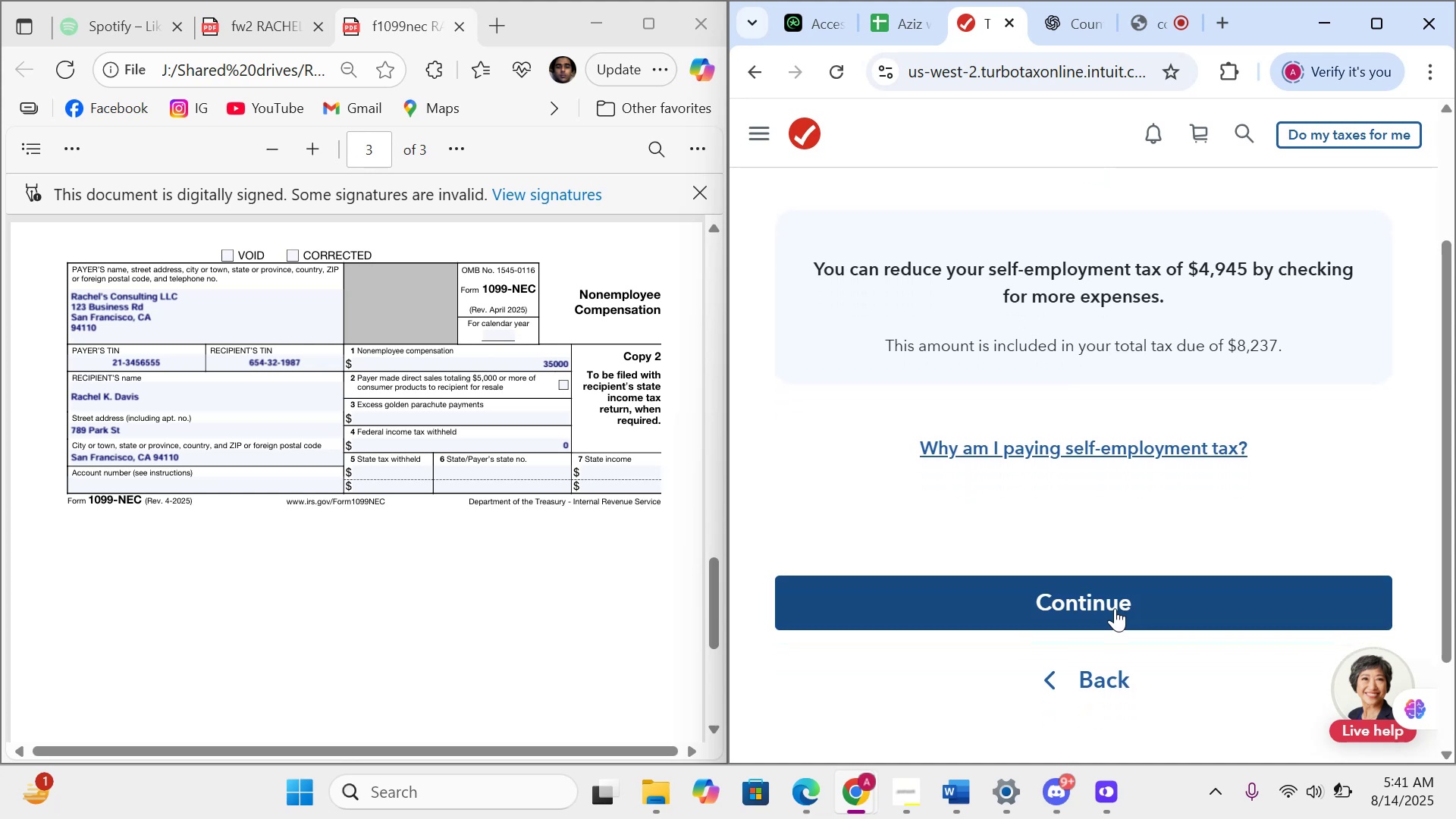 
left_click([1115, 608])
 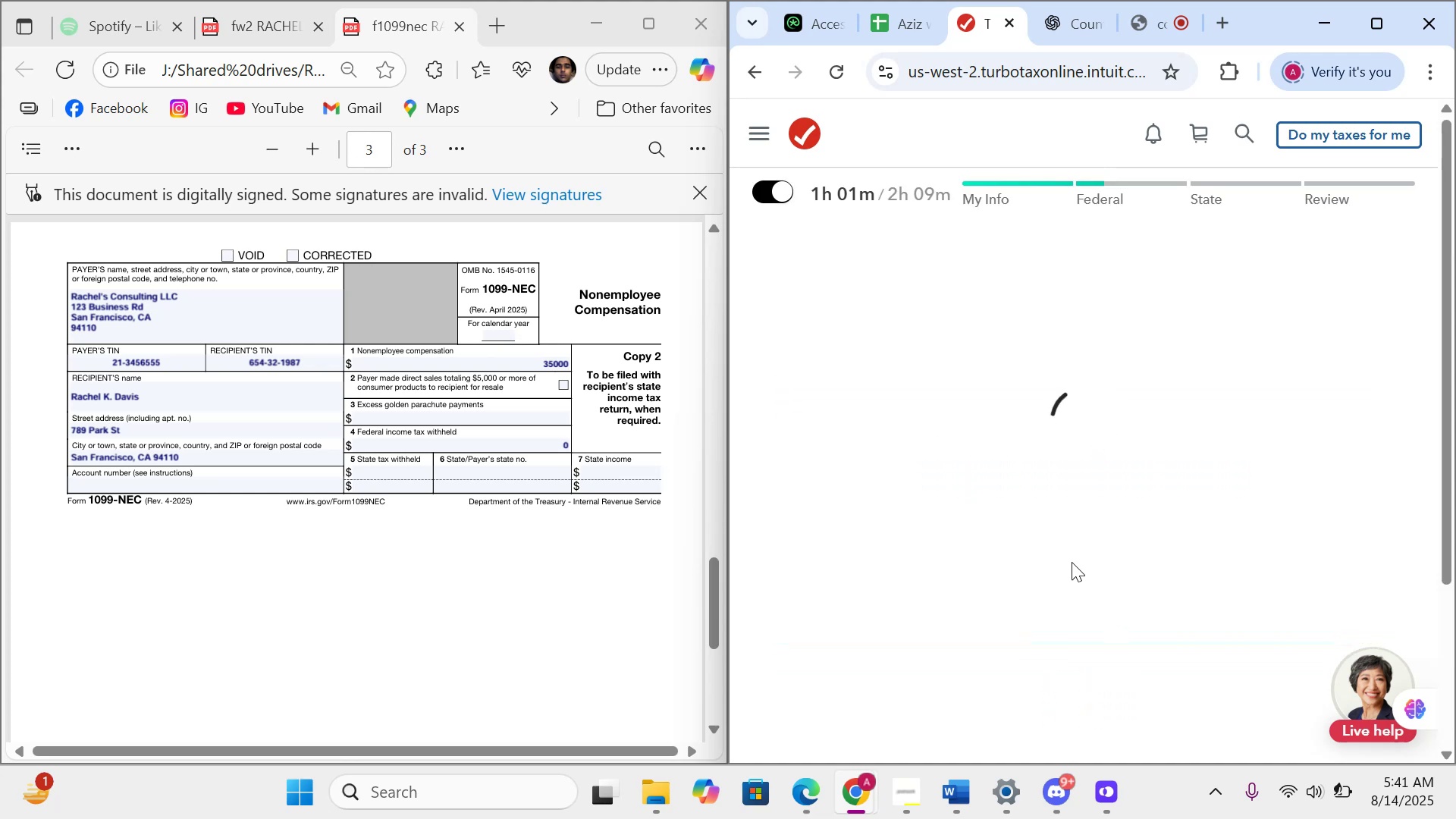 
scroll: coordinate [1072, 560], scroll_direction: down, amount: 17.0
 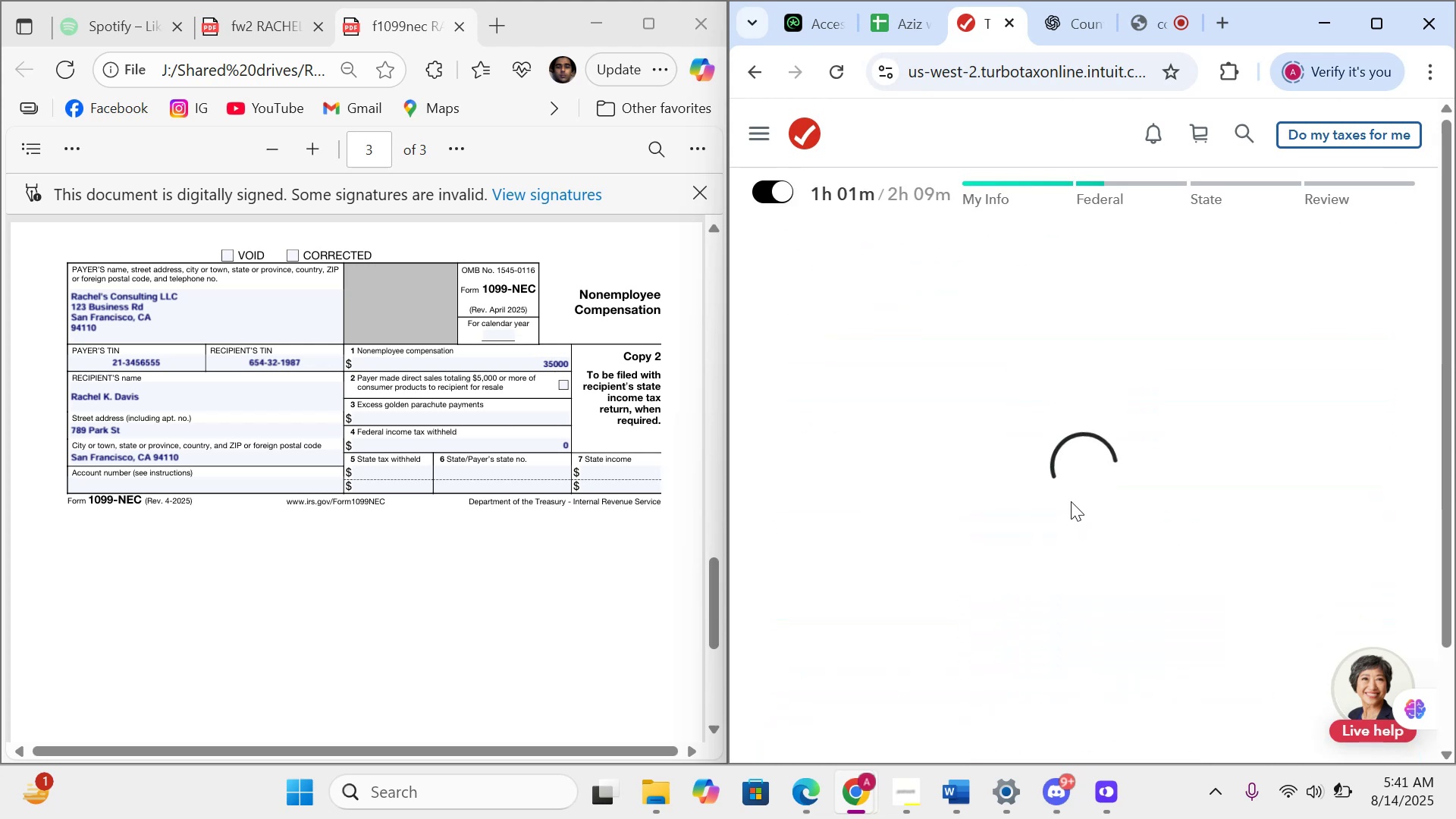 
wait(13.37)
 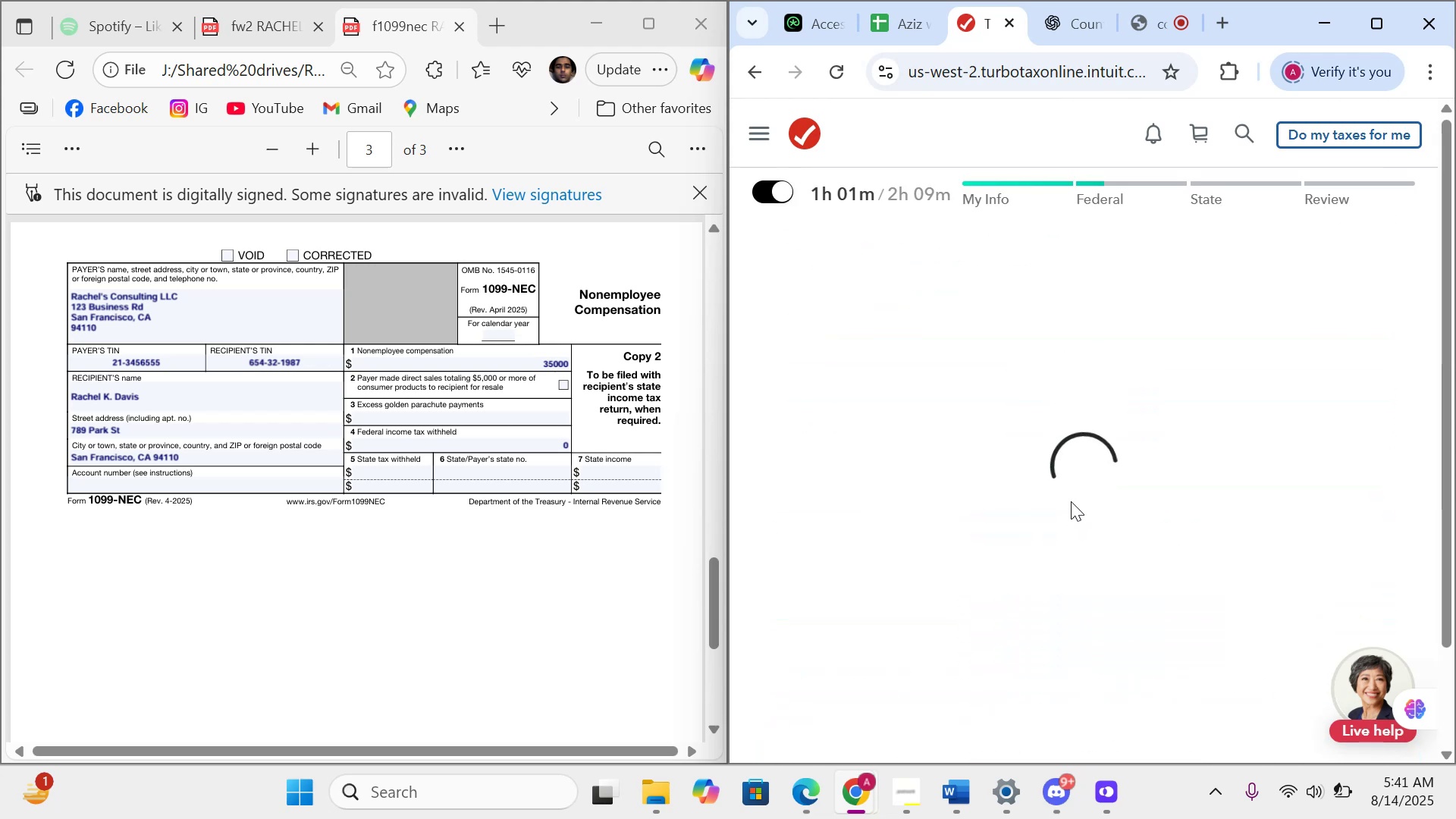 
left_click([825, 569])
 